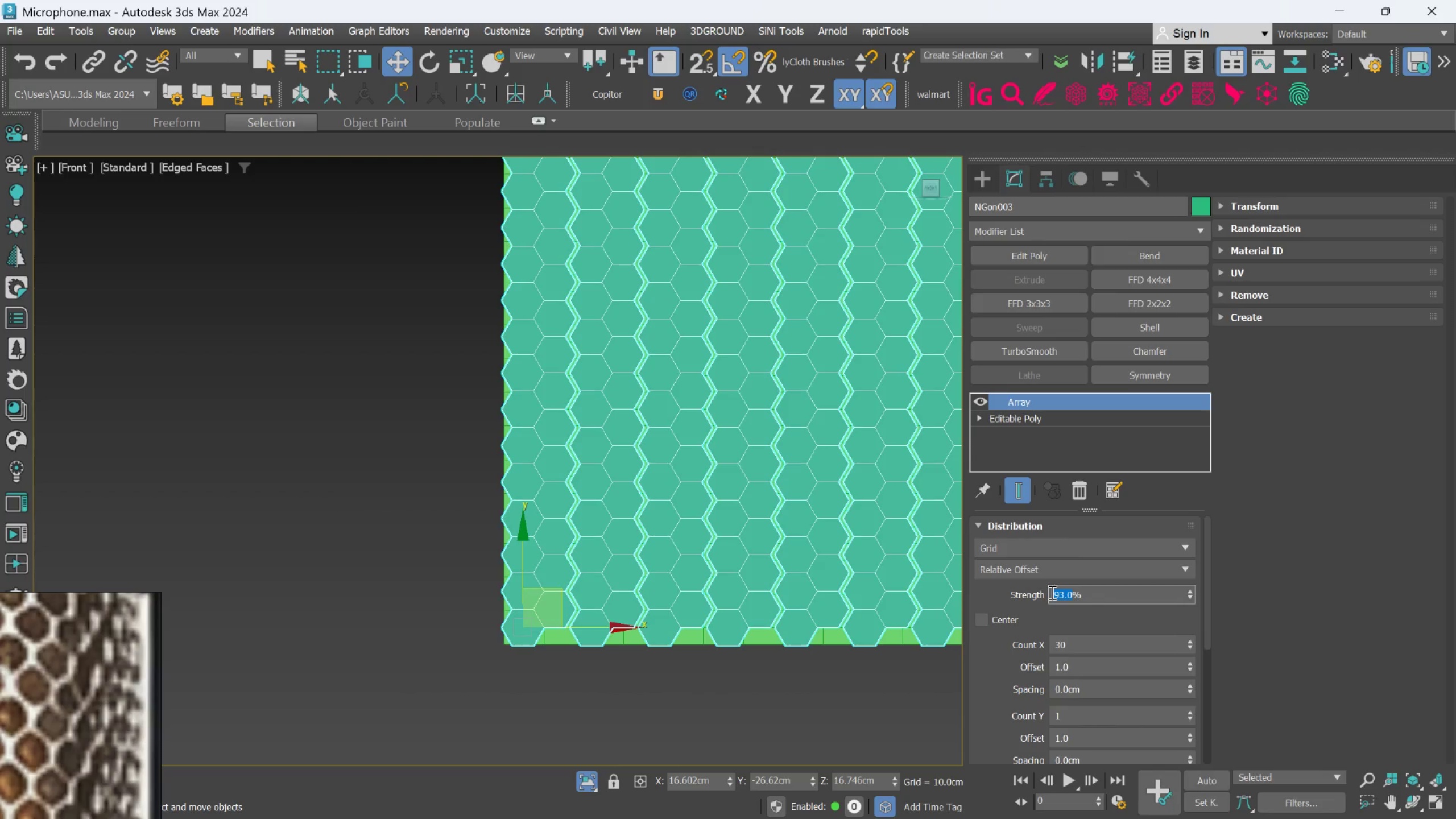 
double_click([1051, 592])
 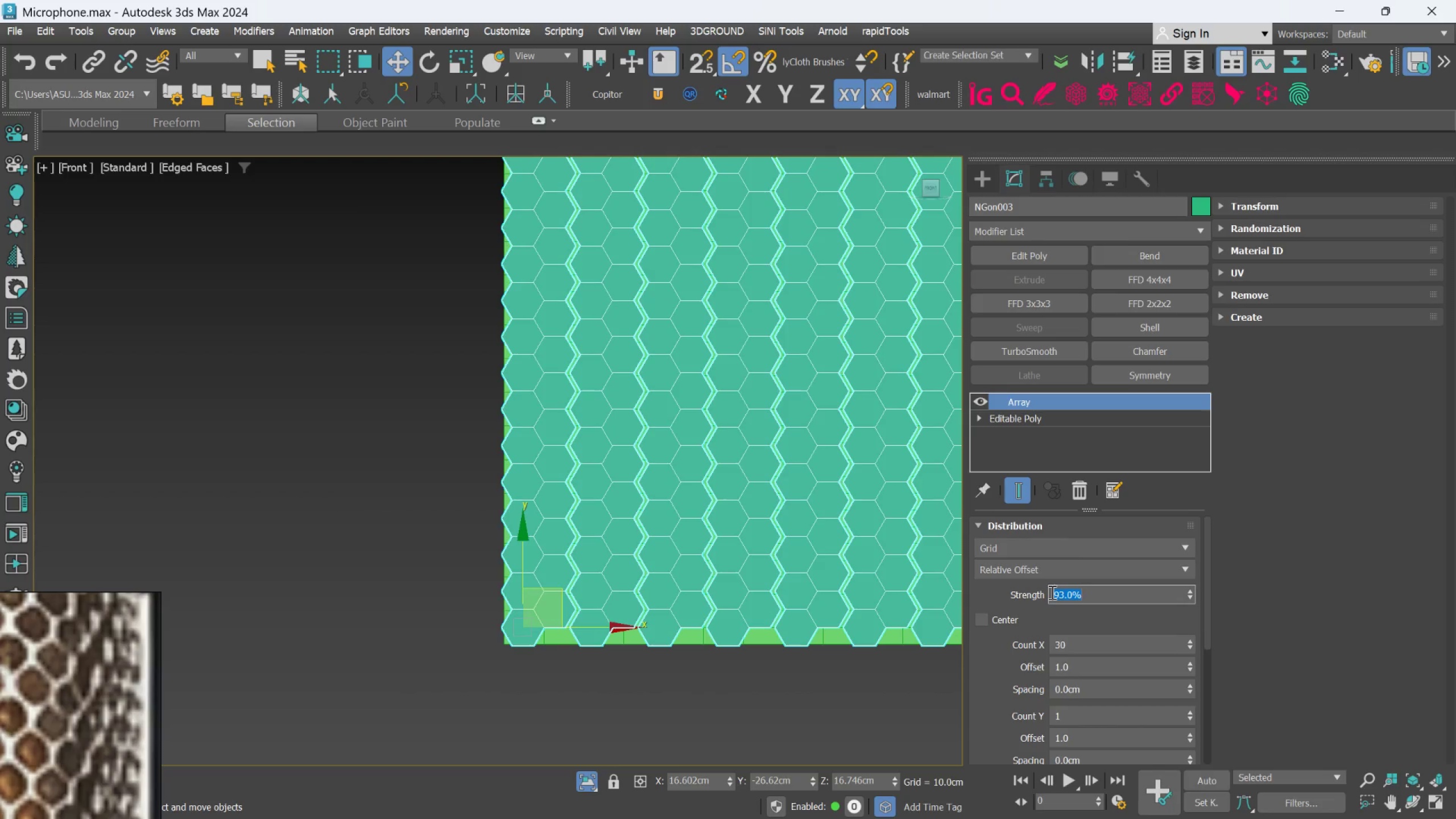 
type(90)
 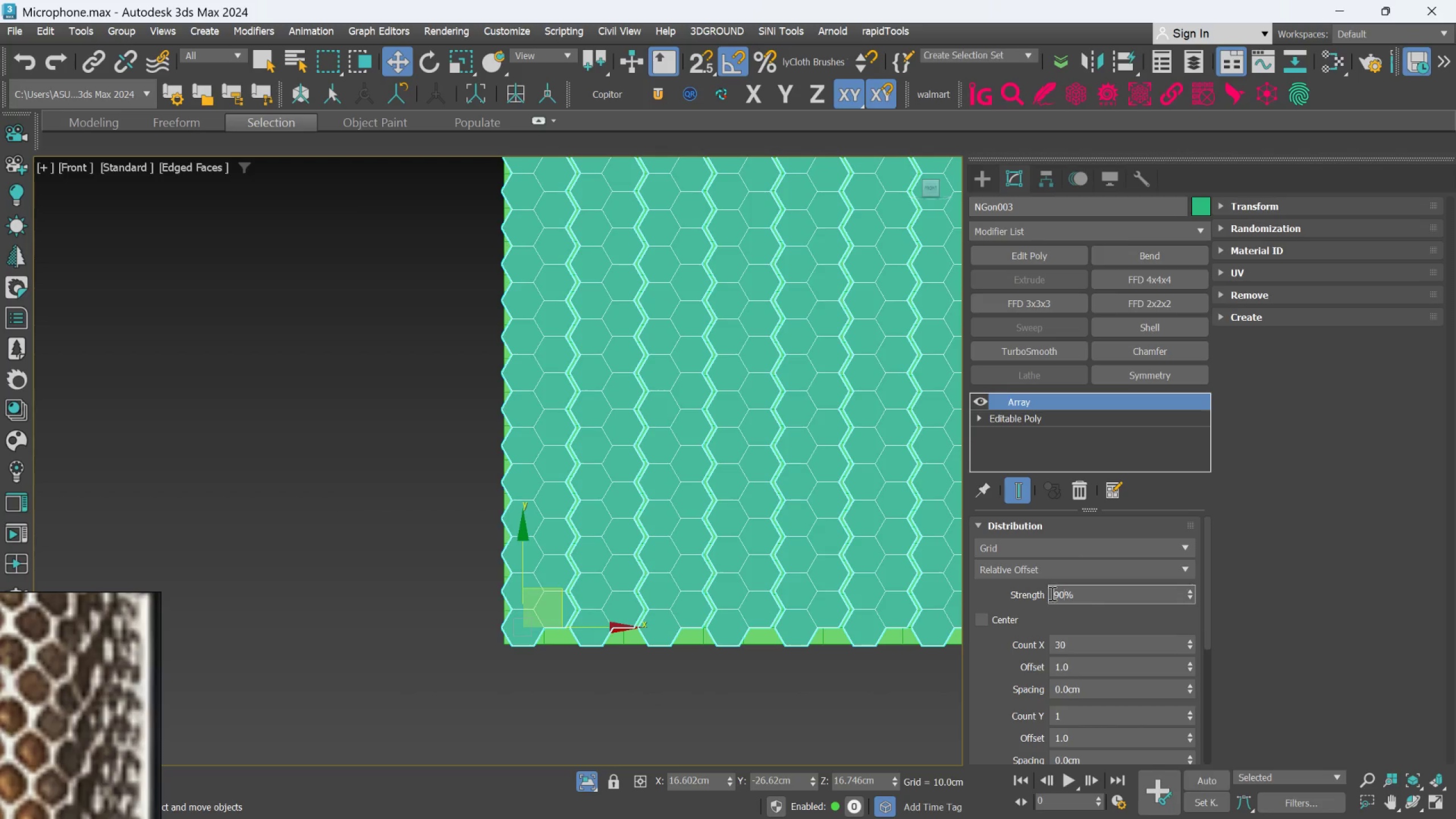 
key(Enter)
 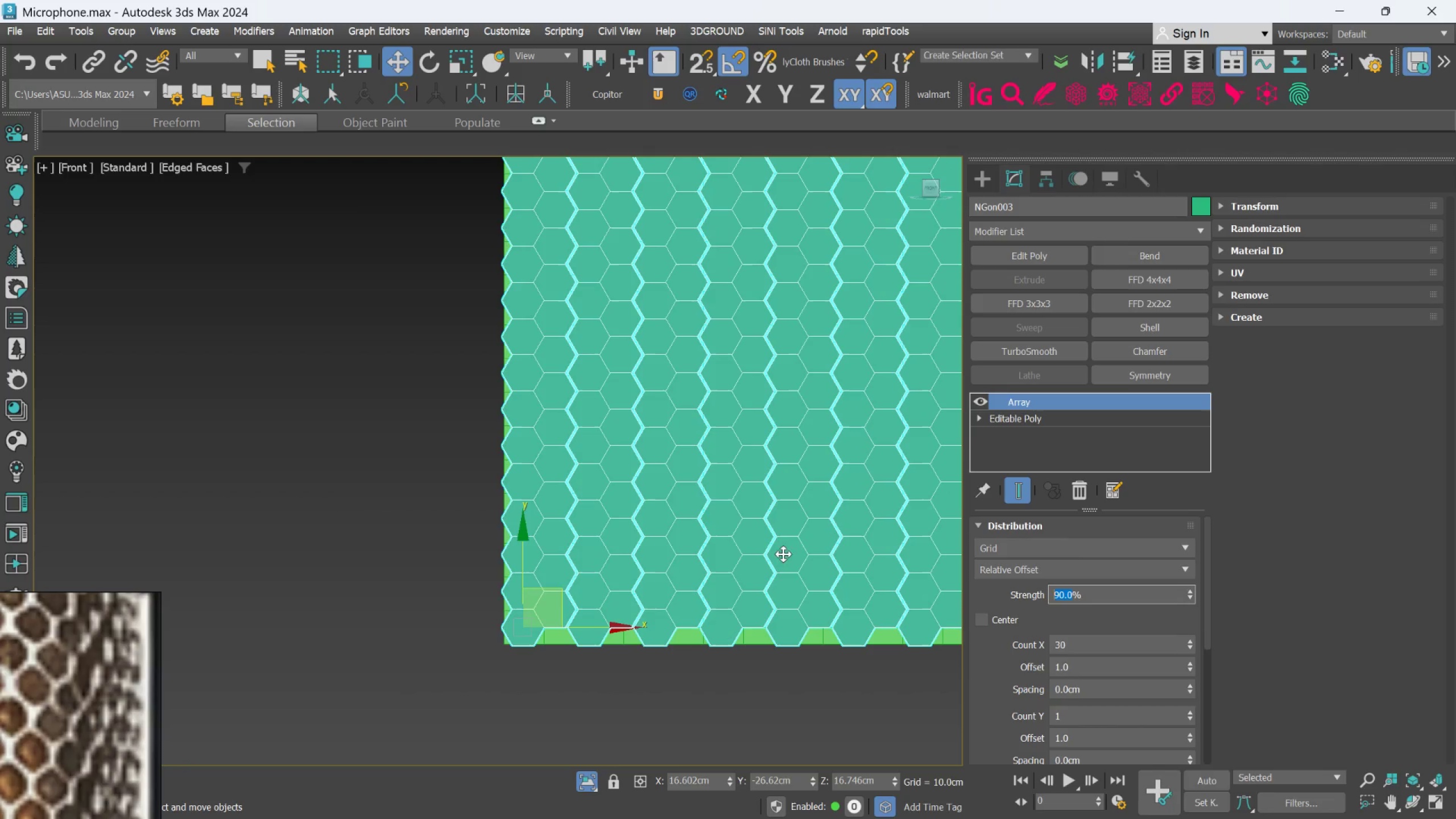 
scroll: coordinate [824, 491], scroll_direction: up, amount: 5.0
 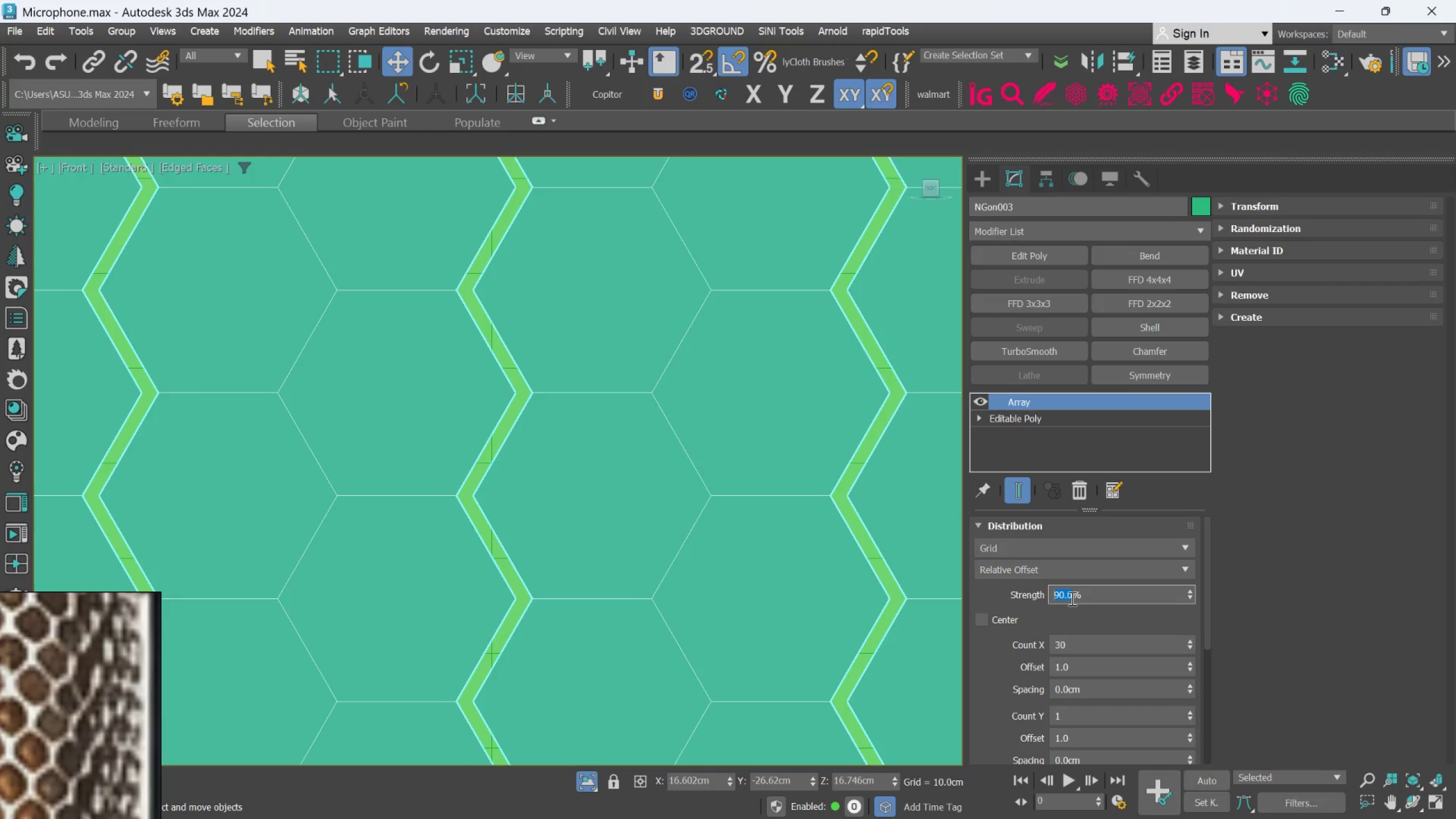 
double_click([1071, 598])
 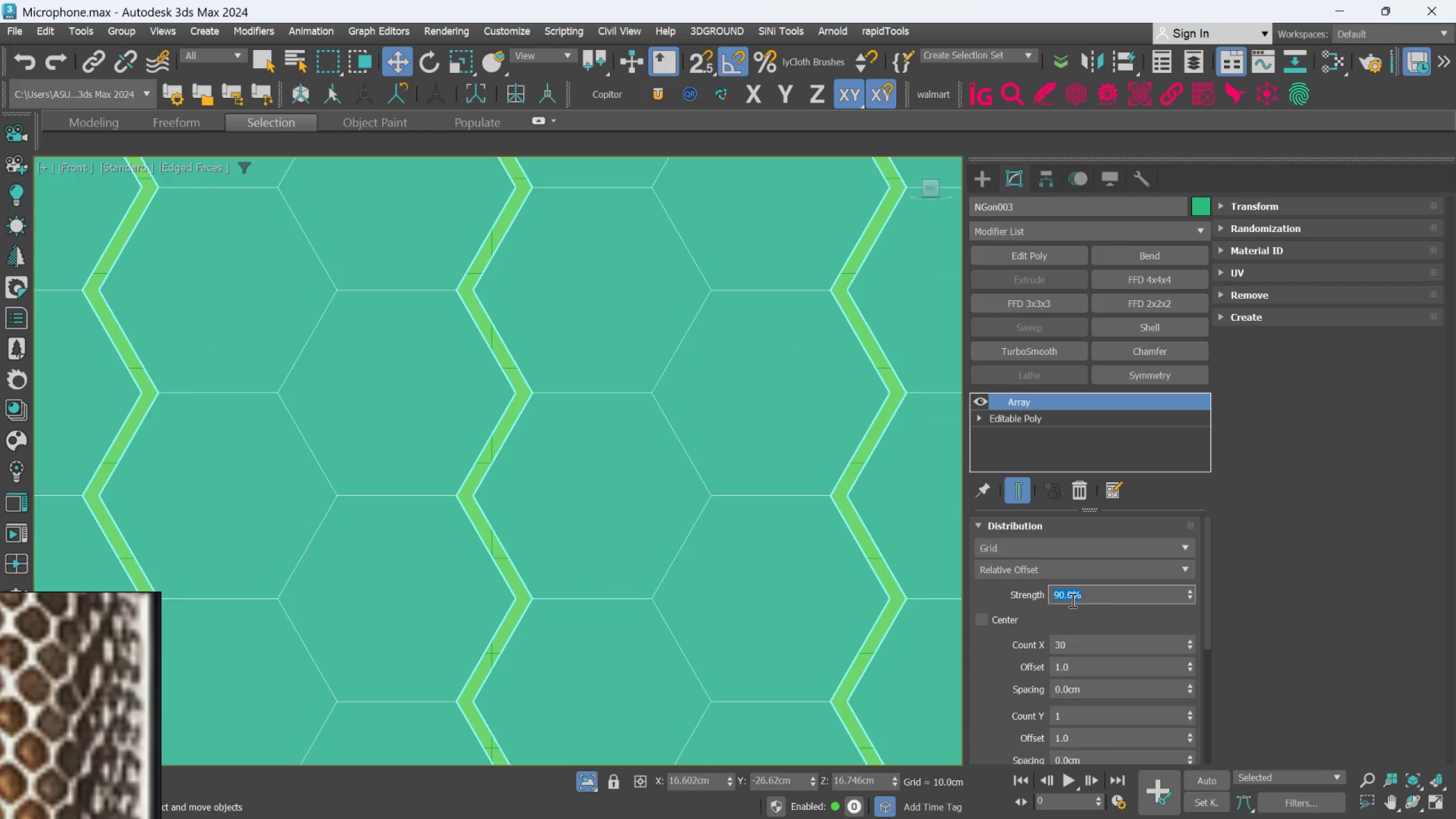 
type(87)
 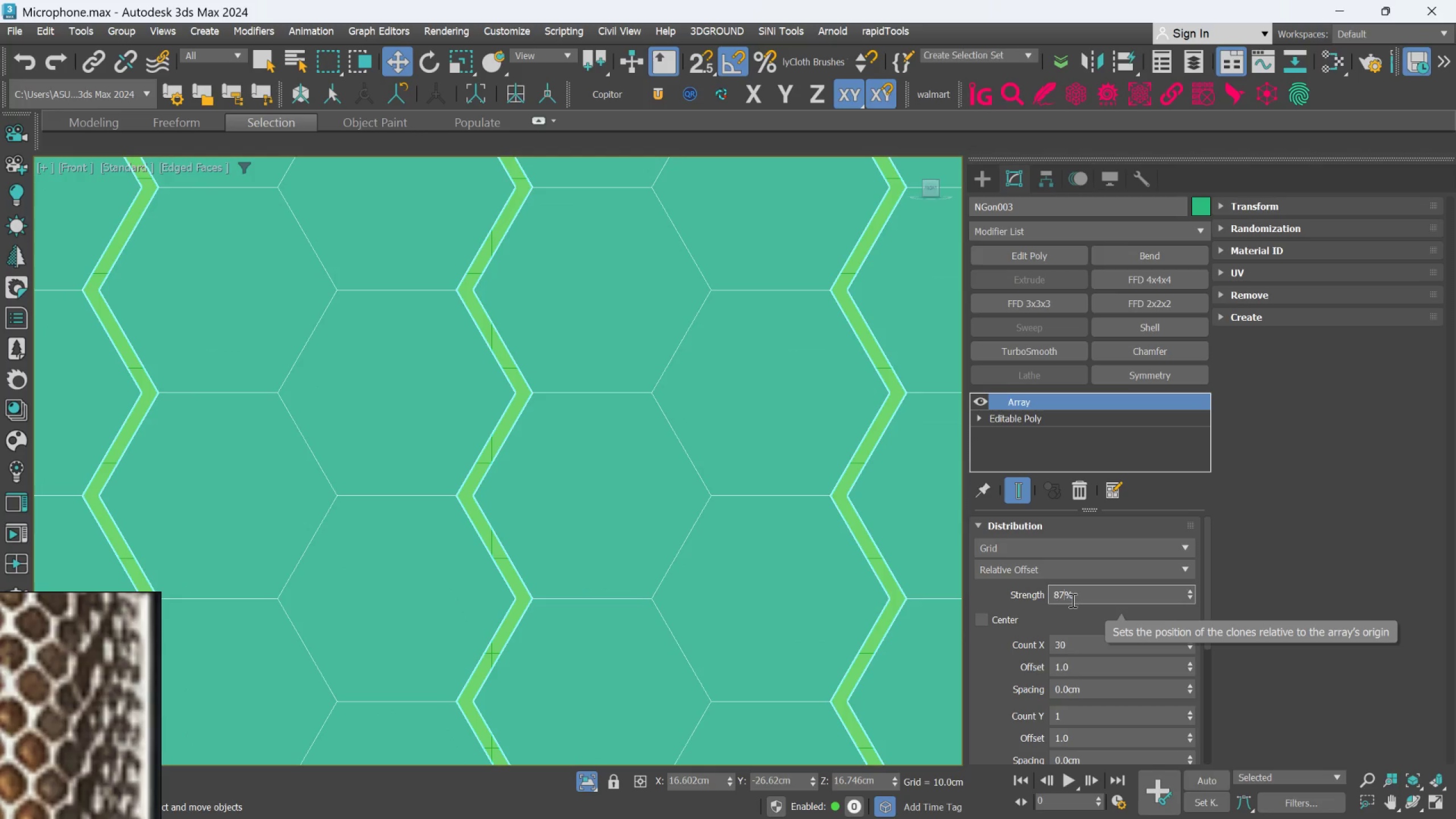 
key(Enter)
 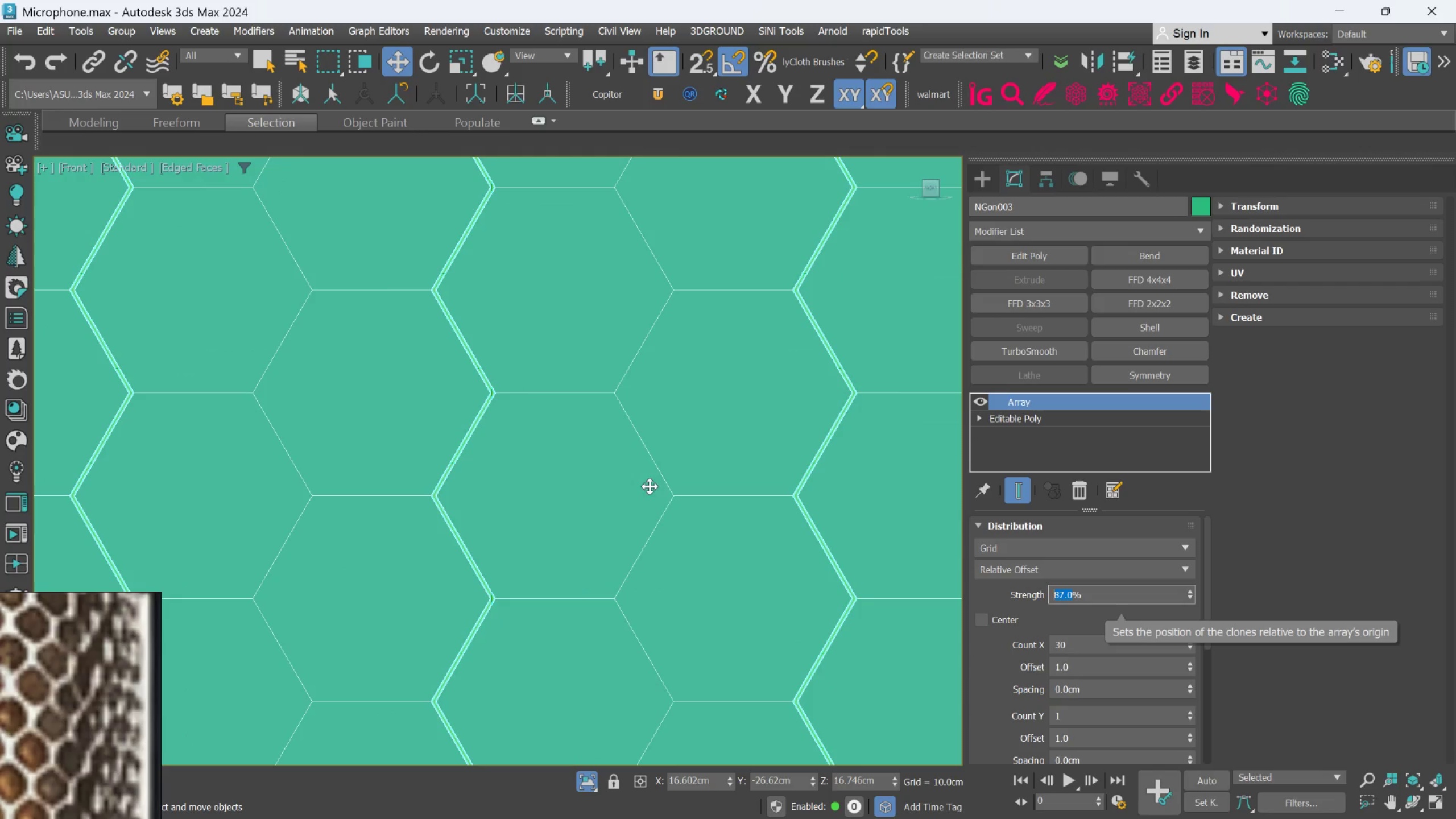 
scroll: coordinate [858, 413], scroll_direction: up, amount: 4.0
 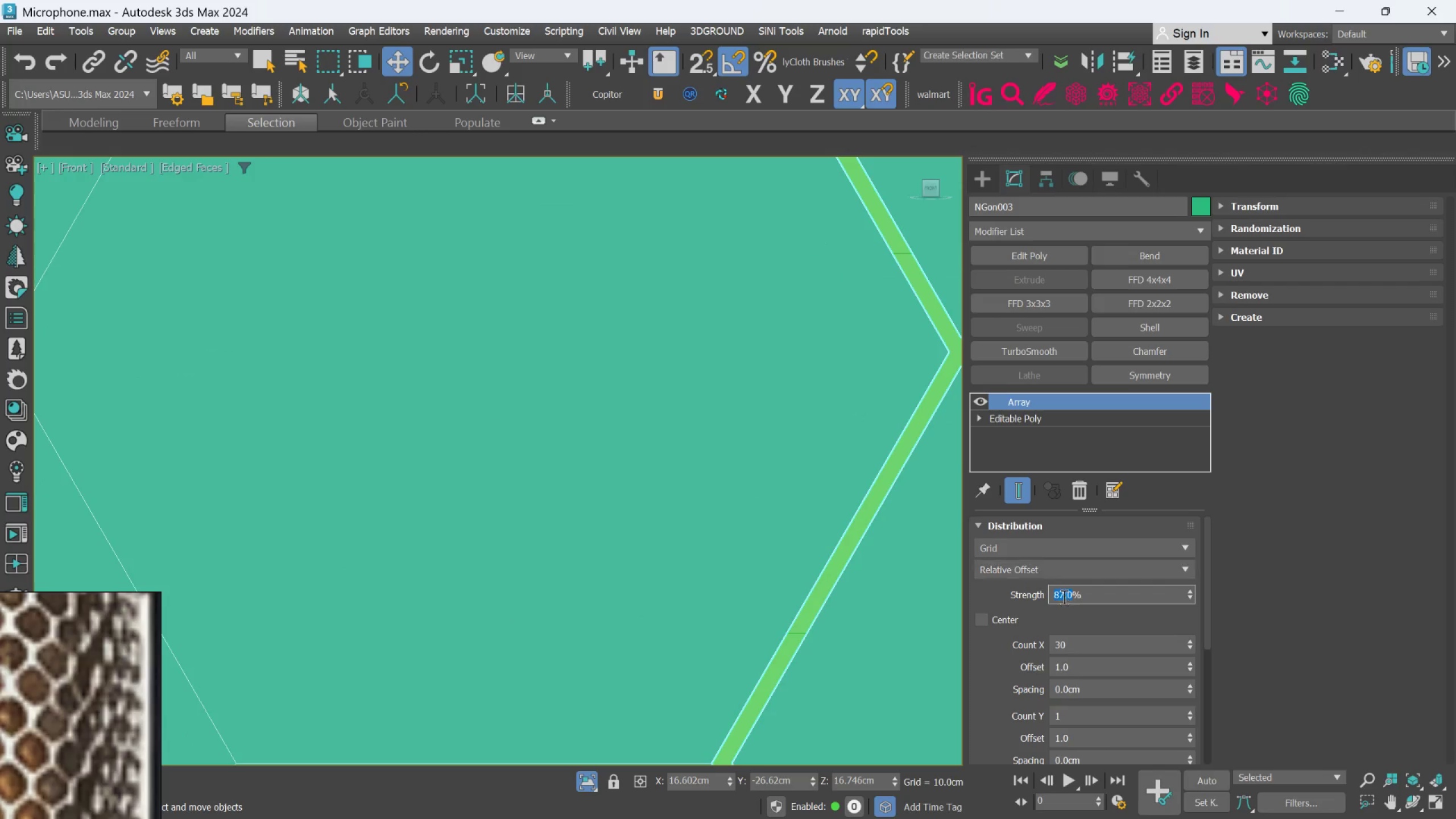 
double_click([1065, 595])
 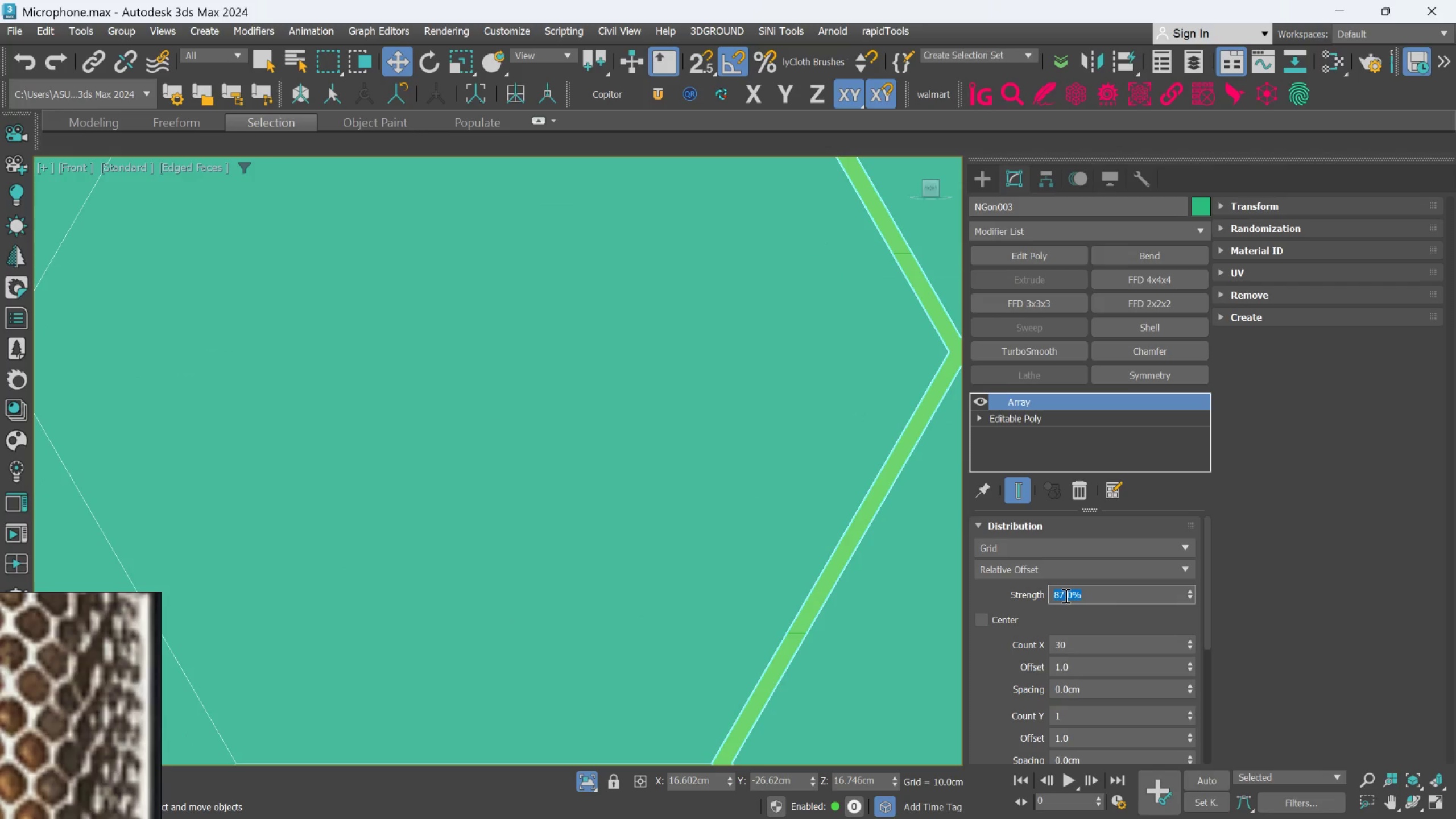 
type(85)
 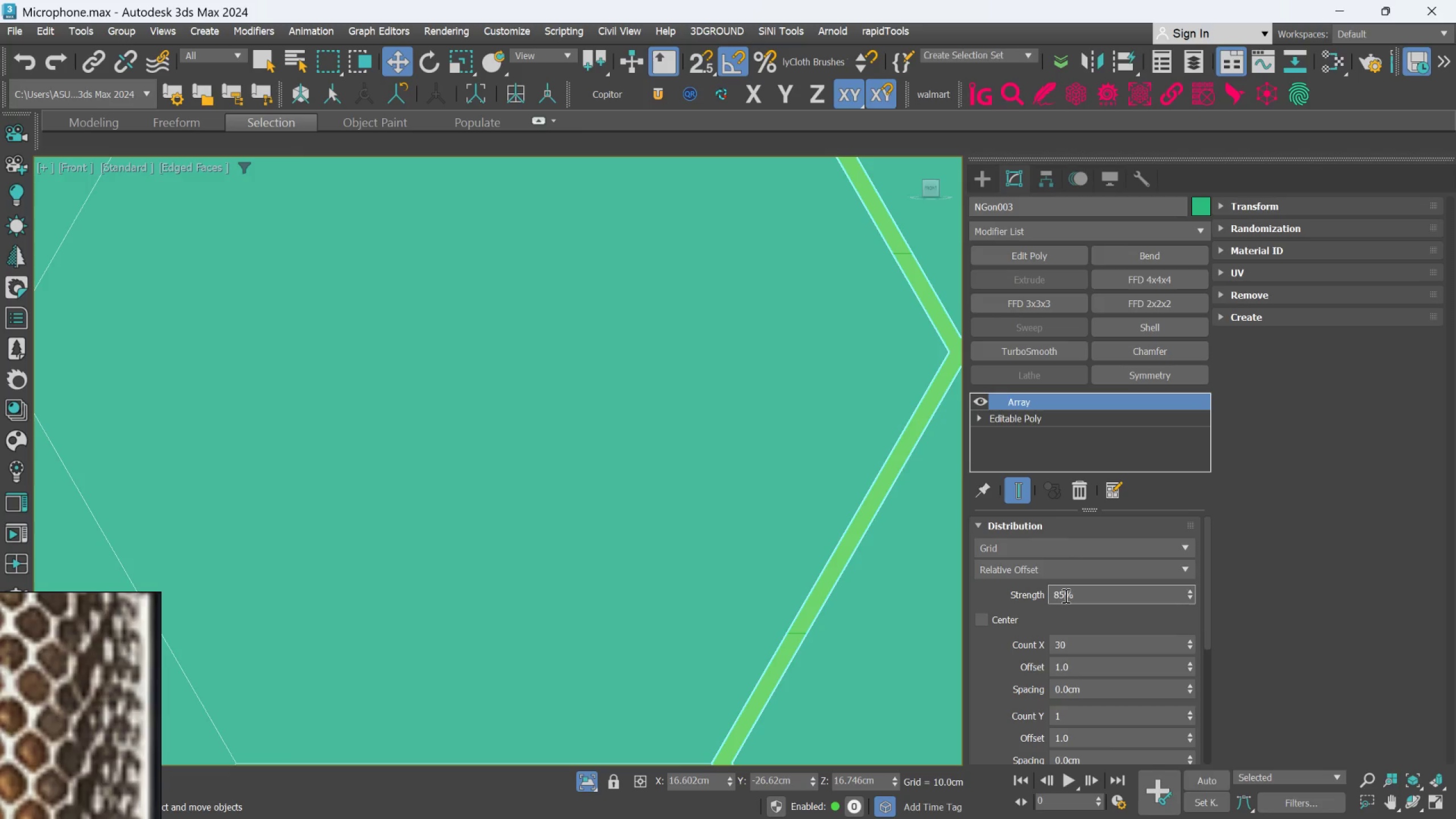 
key(Enter)
 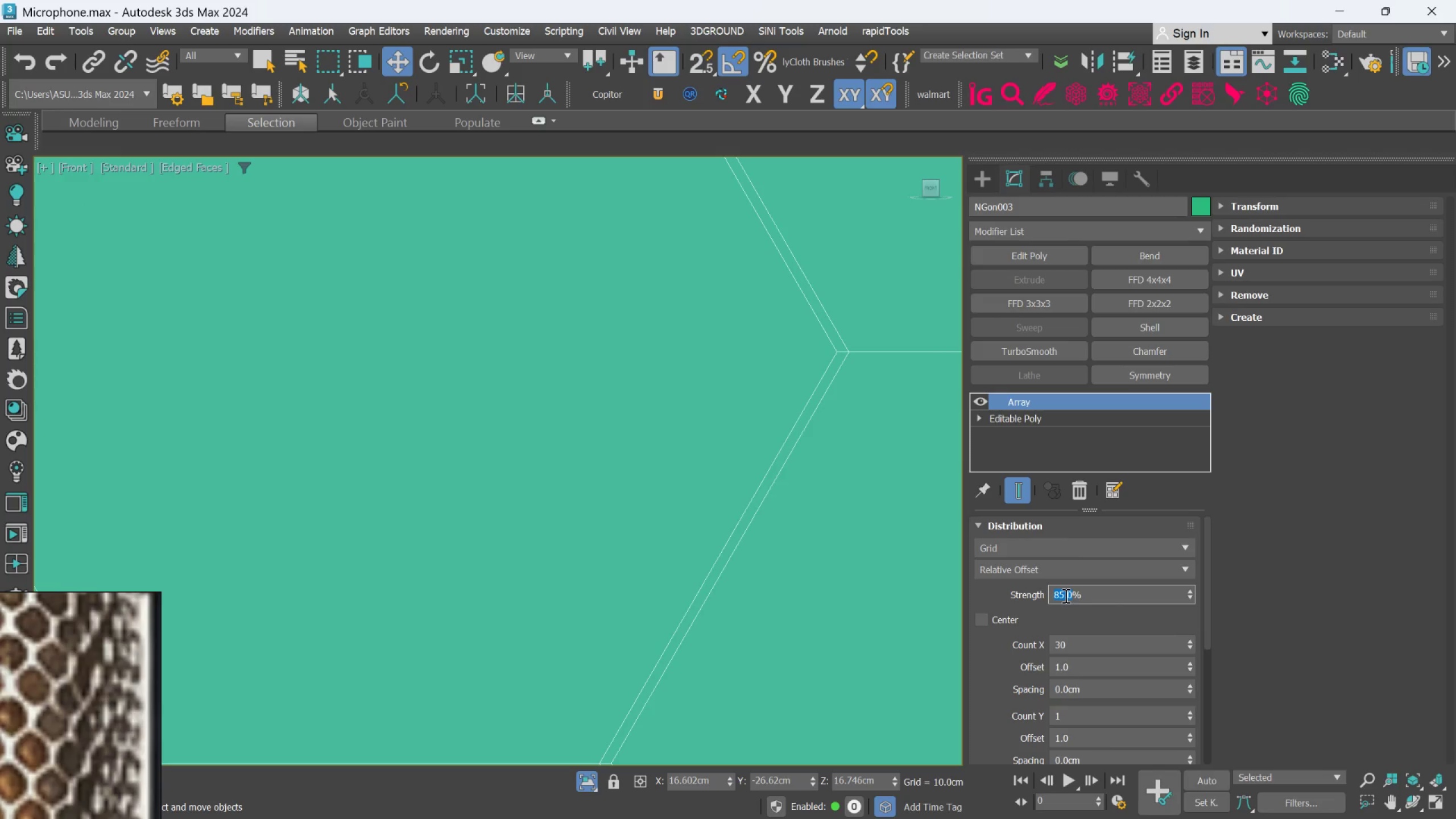 
double_click([1065, 595])
 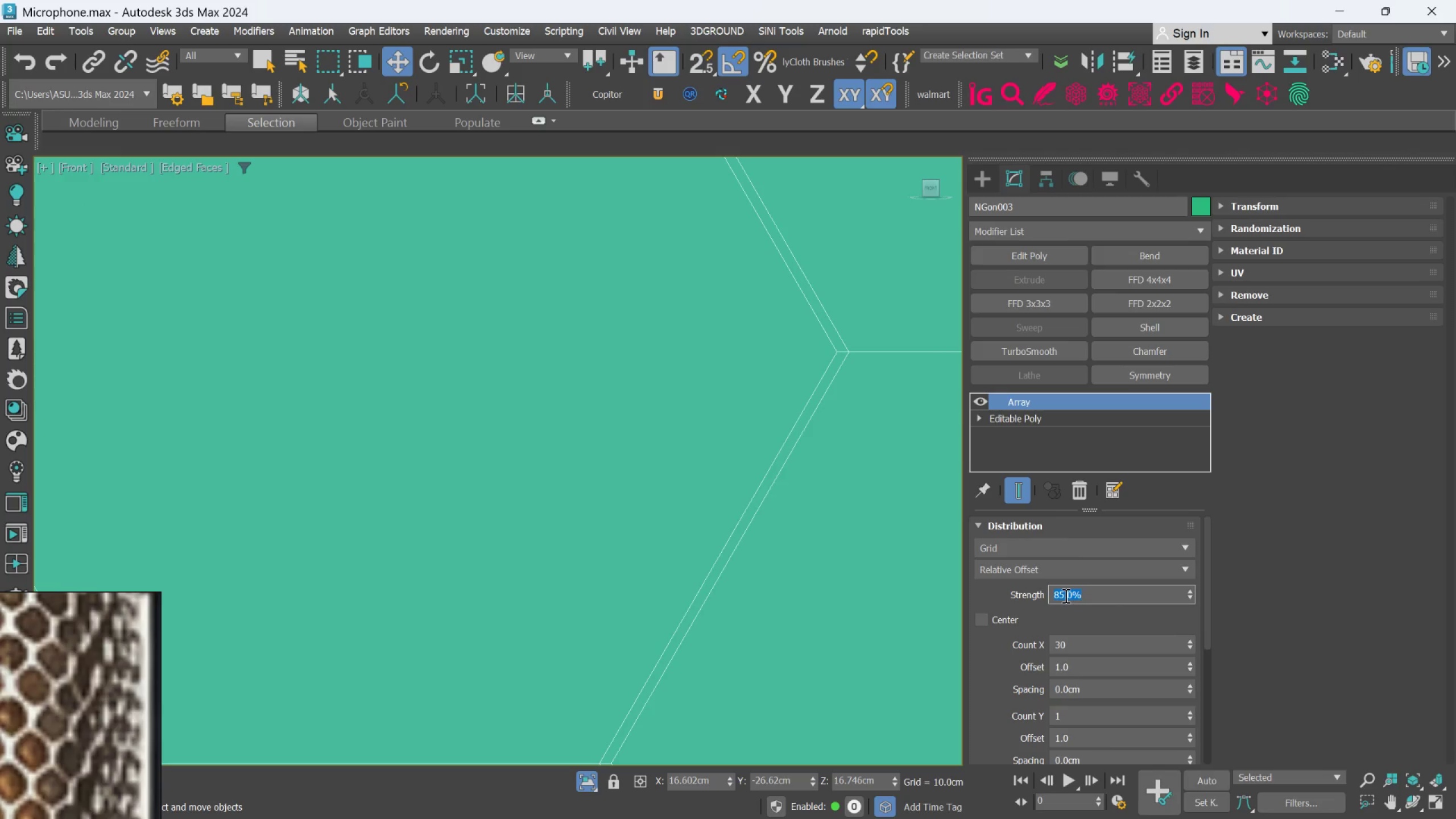 
type(86)
 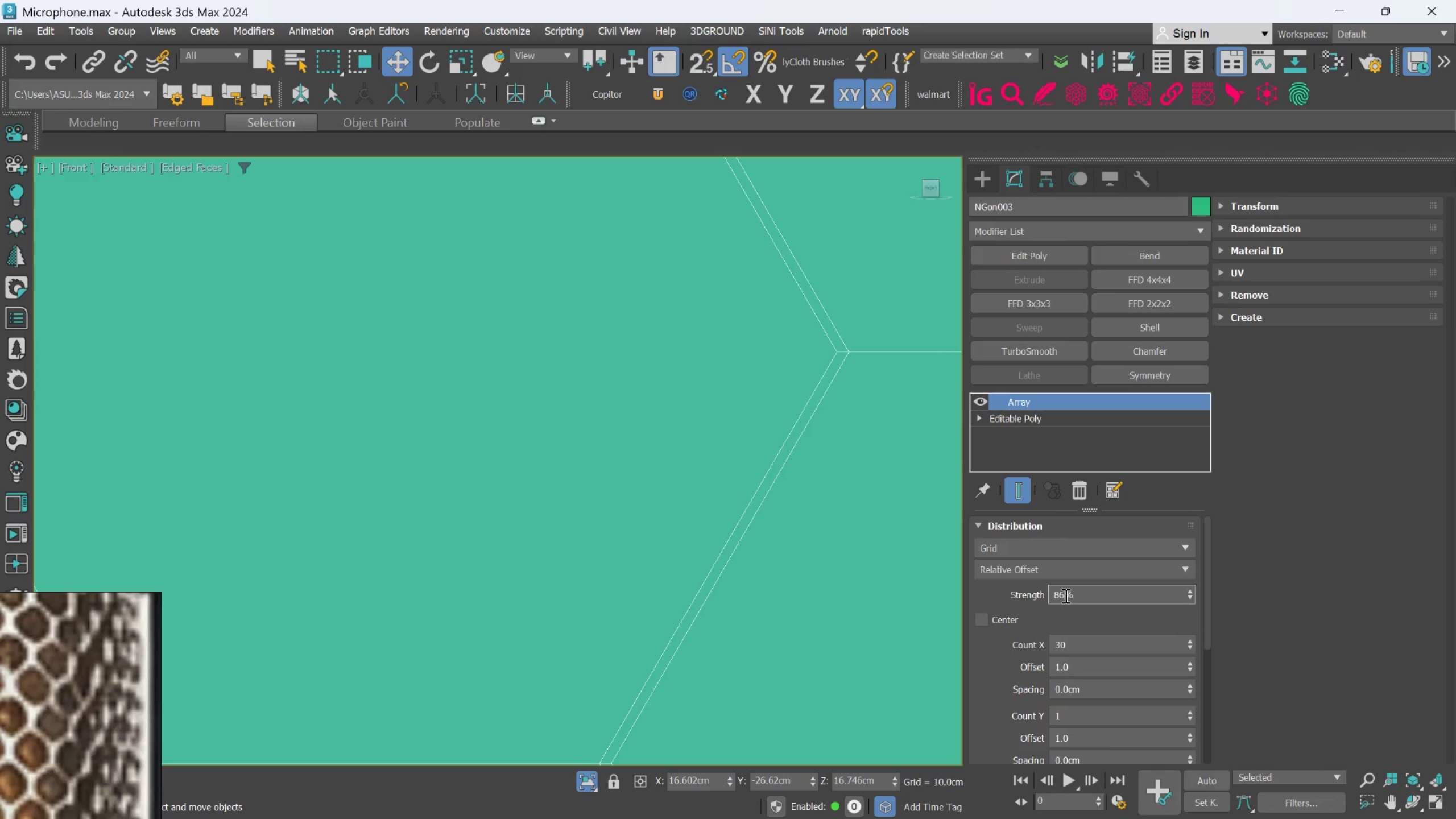 
key(Enter)
 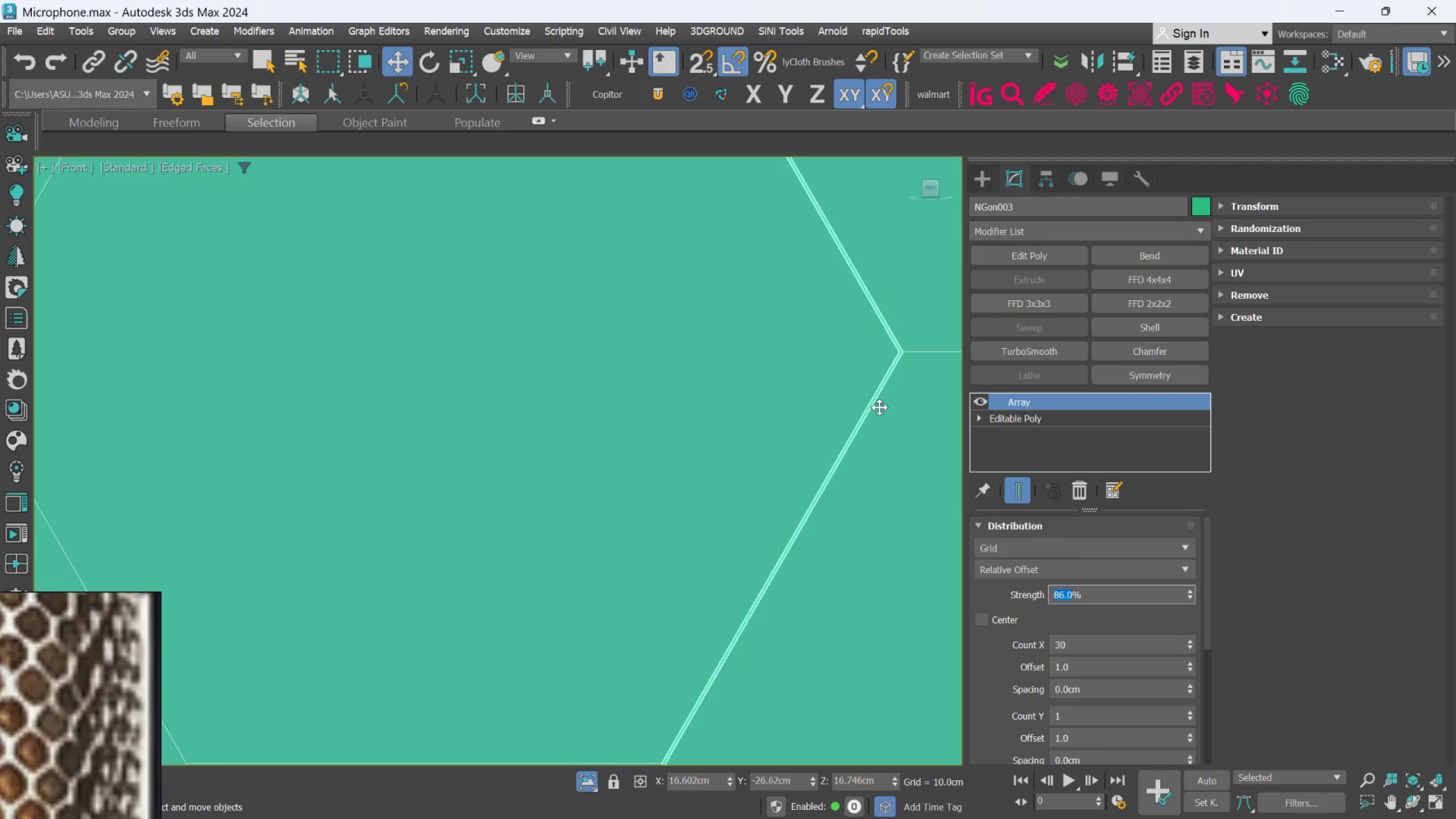 
scroll: coordinate [902, 356], scroll_direction: up, amount: 4.0
 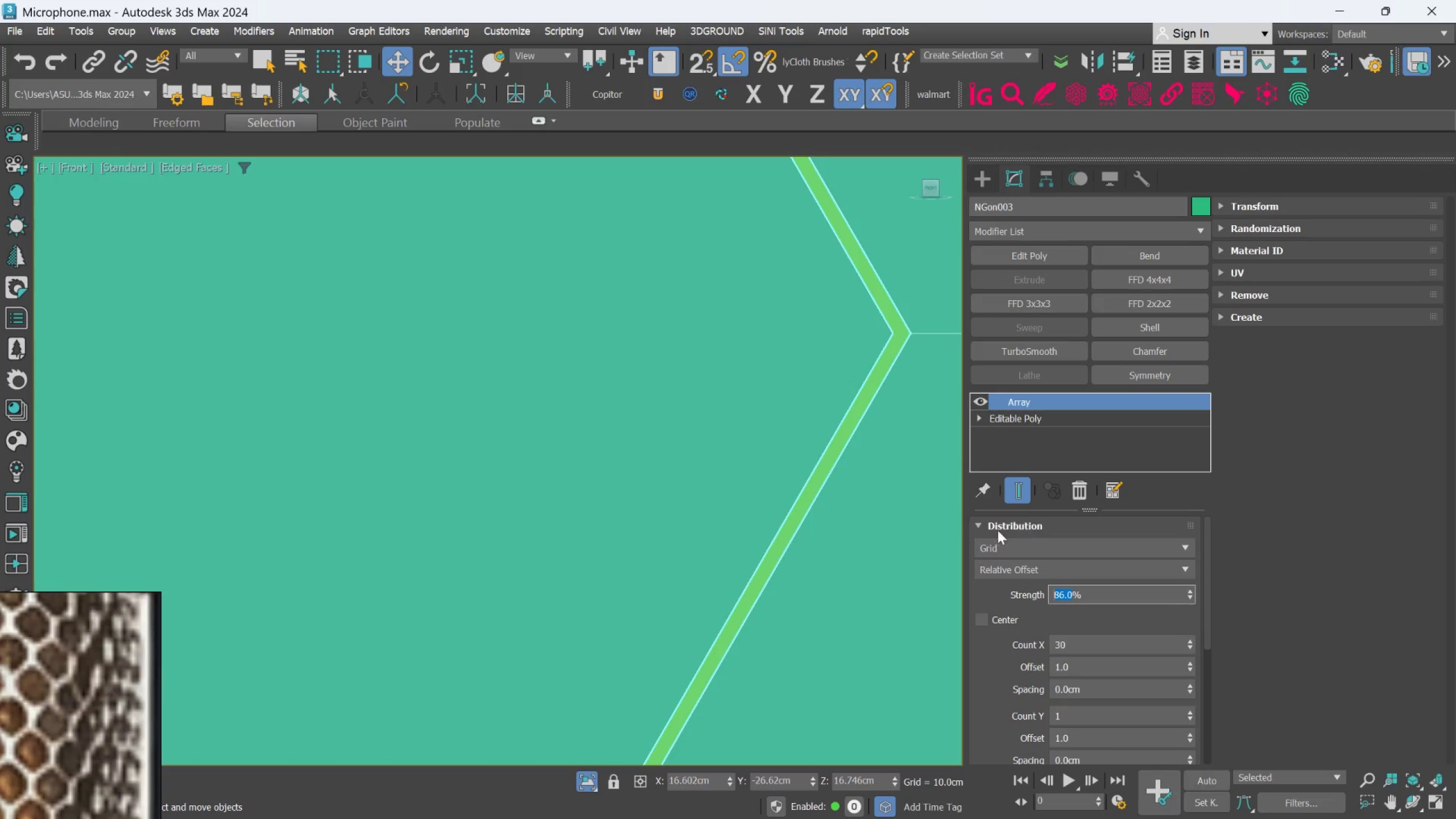 
scroll: coordinate [755, 458], scroll_direction: down, amount: 13.0
 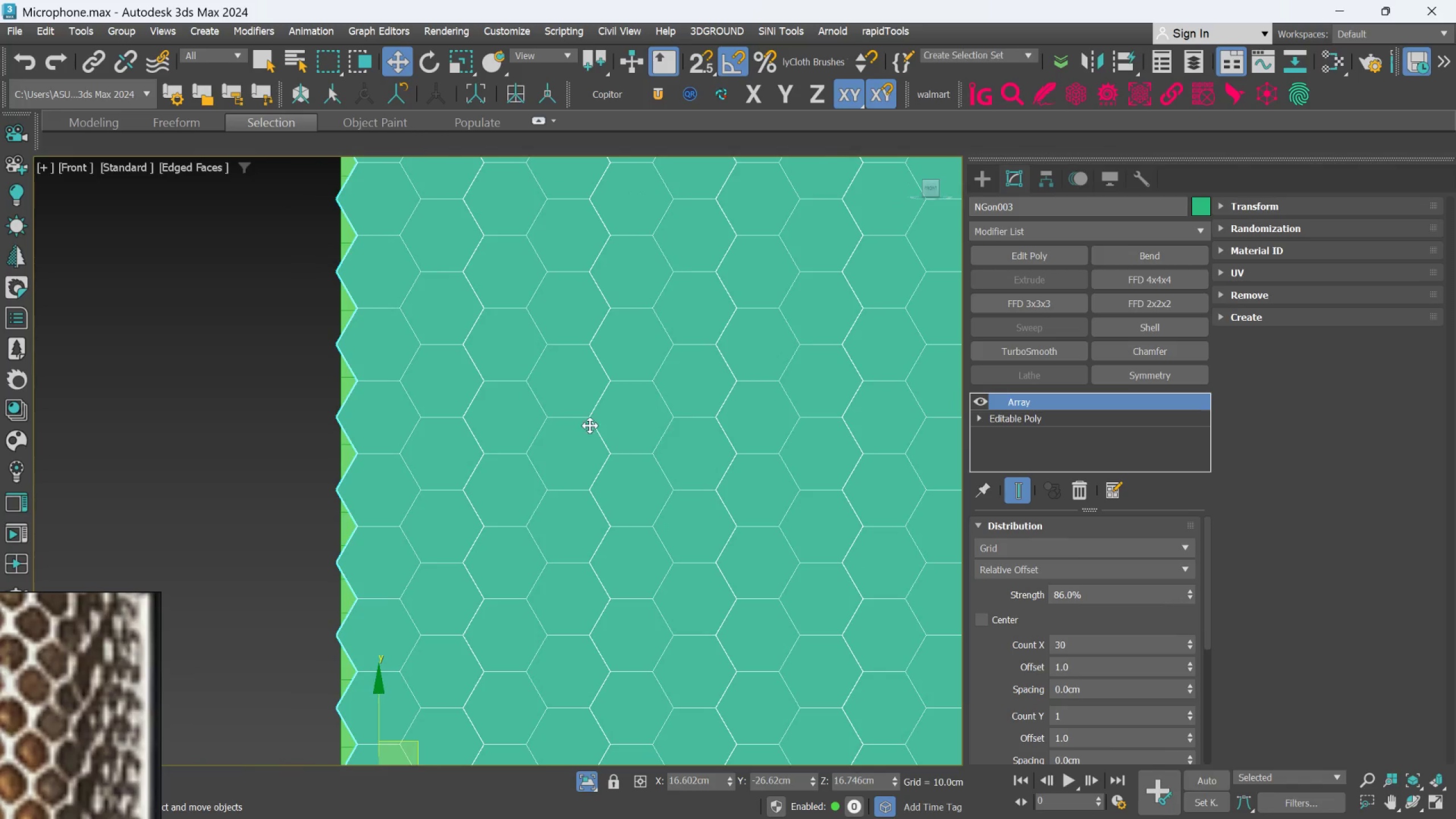 
scroll: coordinate [370, 403], scroll_direction: up, amount: 9.0
 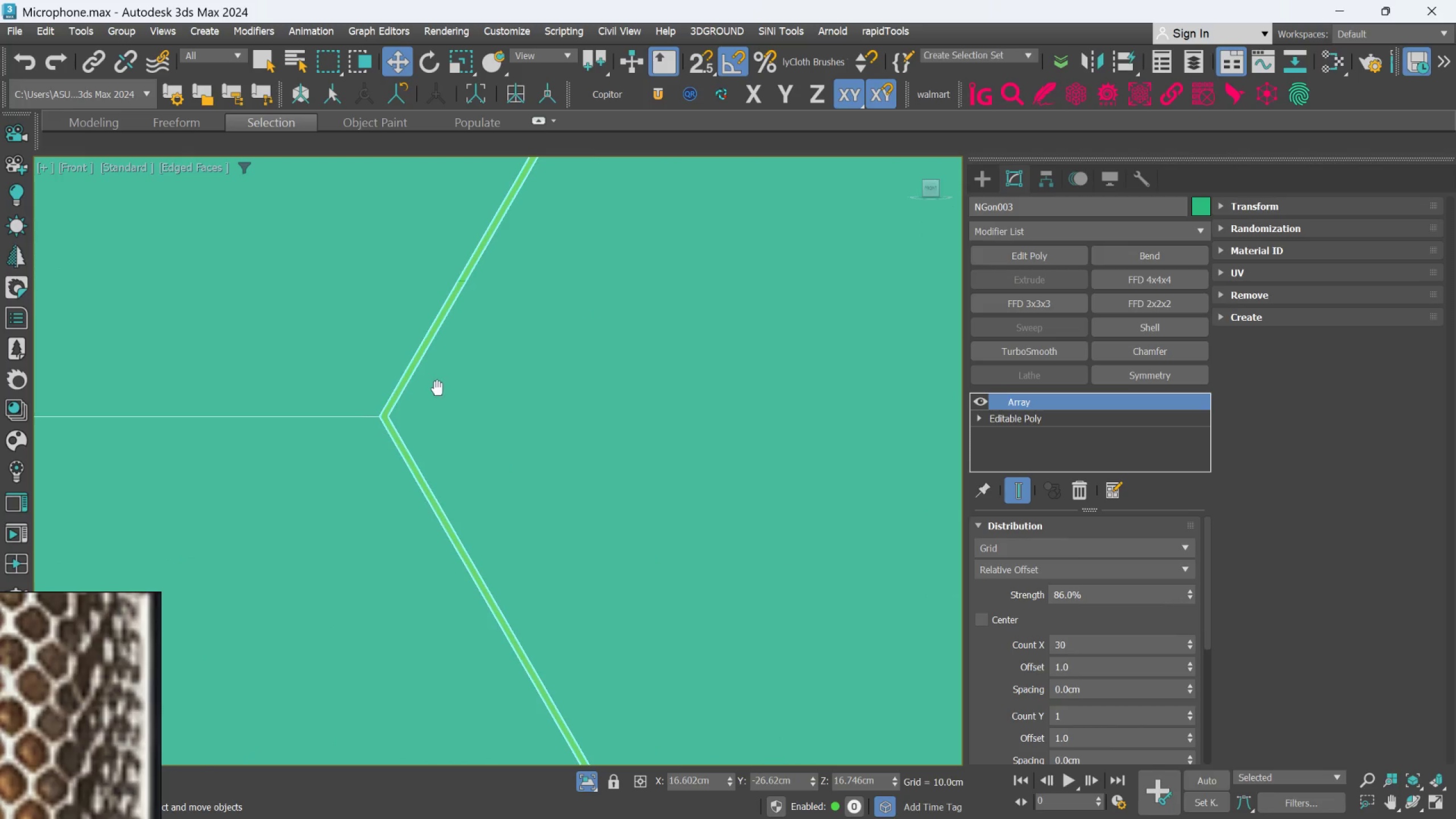 
scroll: coordinate [428, 392], scroll_direction: down, amount: 4.0
 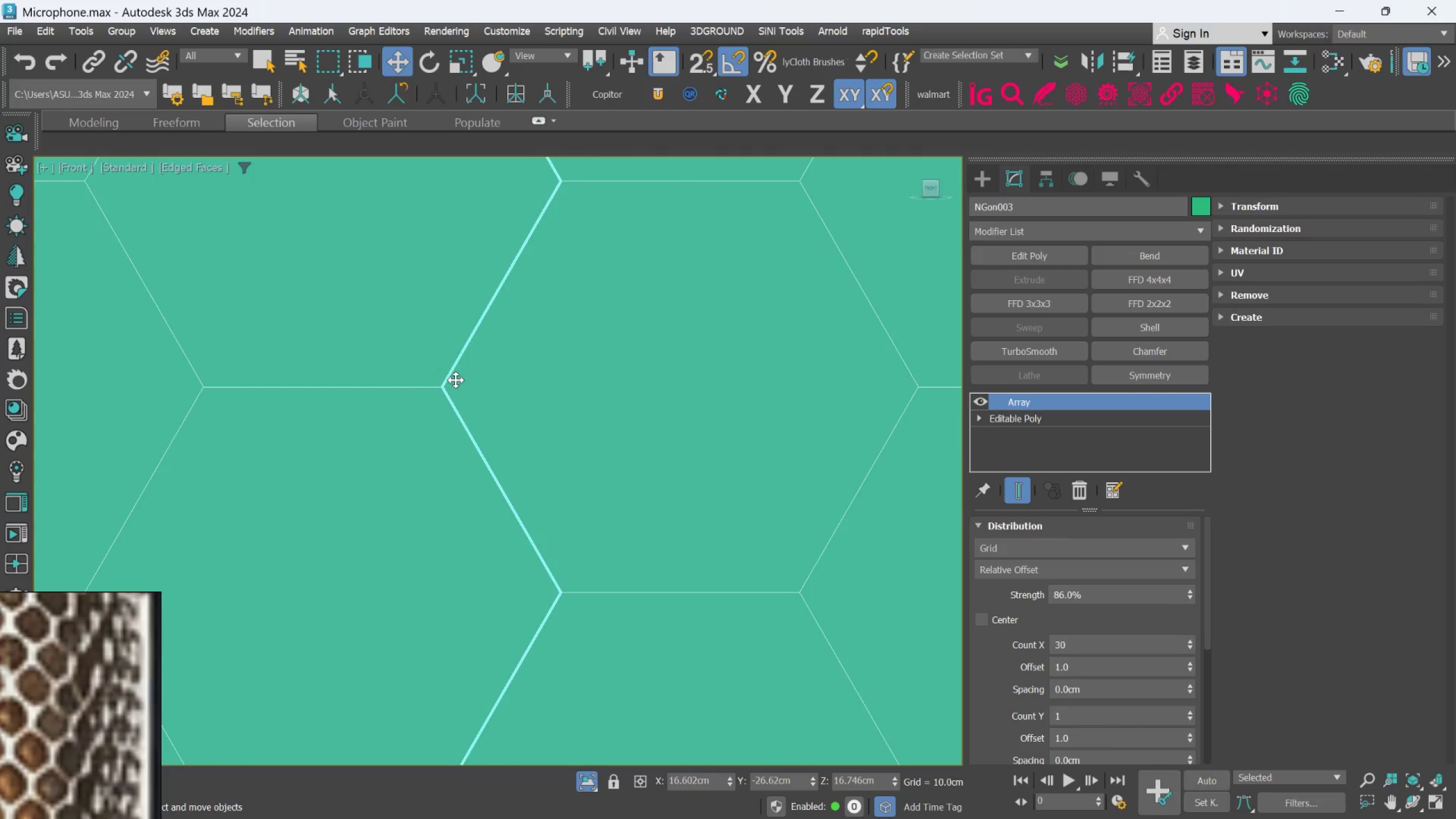 
scroll: coordinate [453, 377], scroll_direction: up, amount: 6.0
 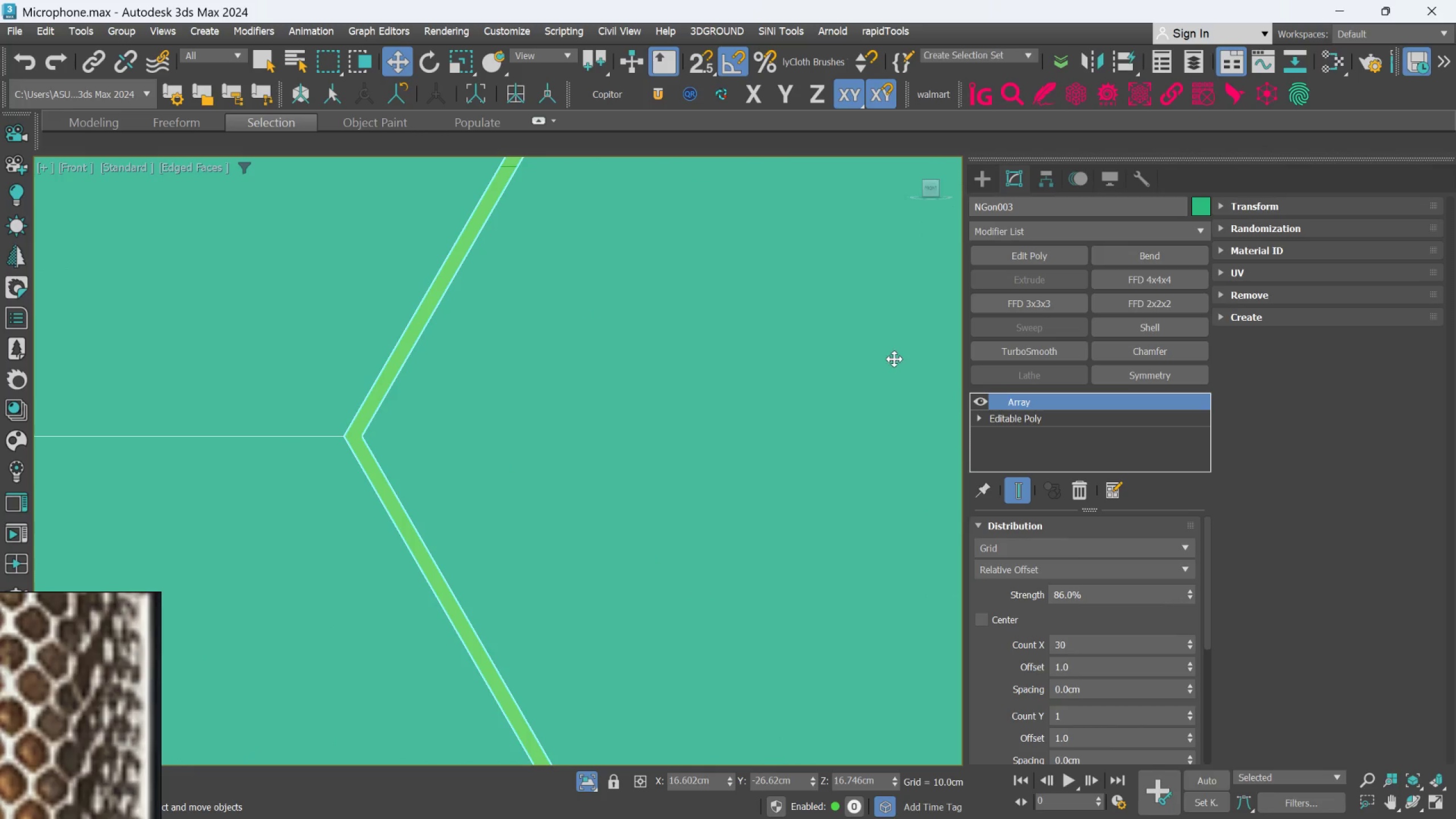 
scroll: coordinate [775, 380], scroll_direction: down, amount: 4.0
 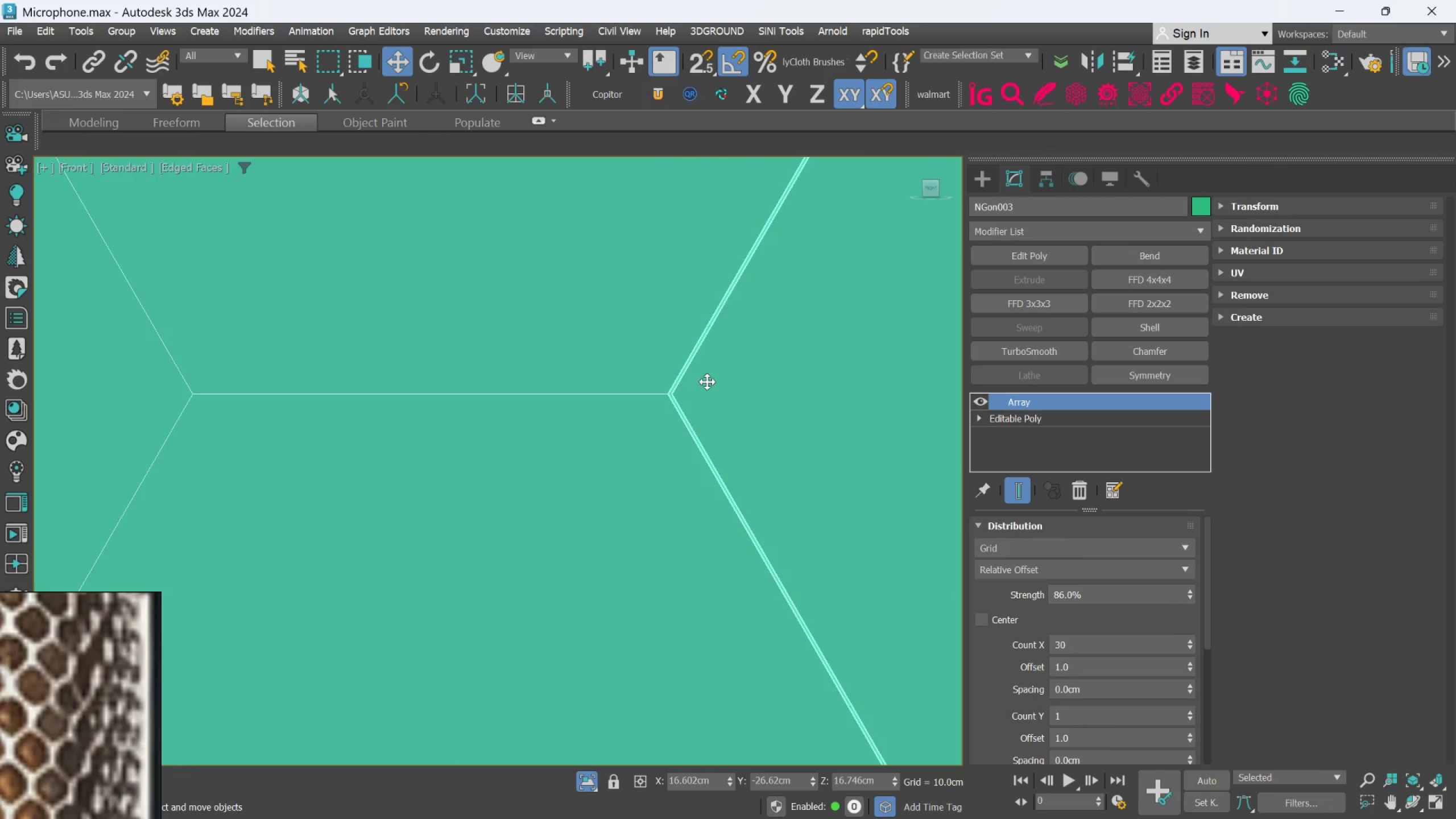 
scroll: coordinate [666, 383], scroll_direction: up, amount: 5.0
 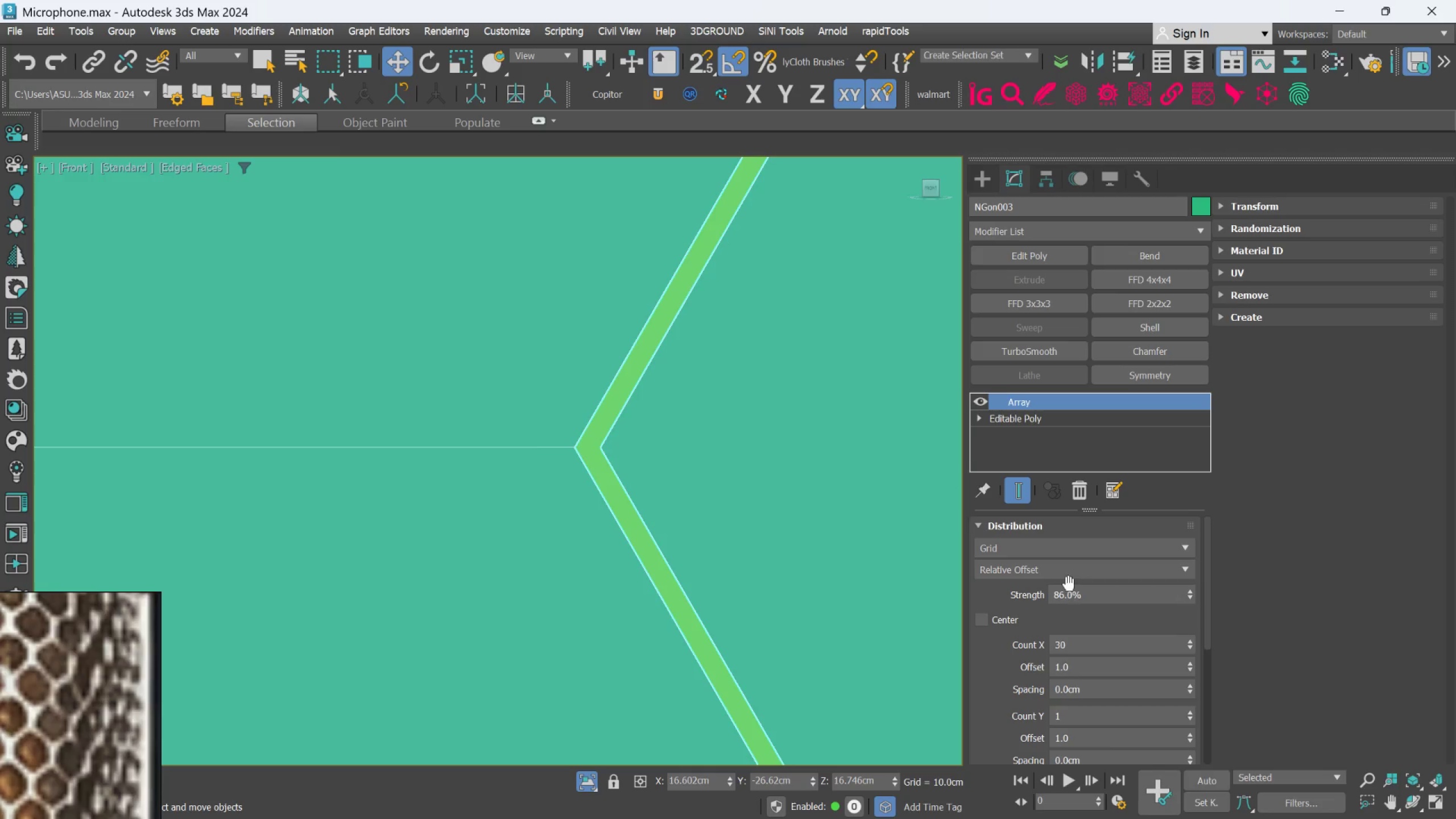 
double_click([1068, 594])
 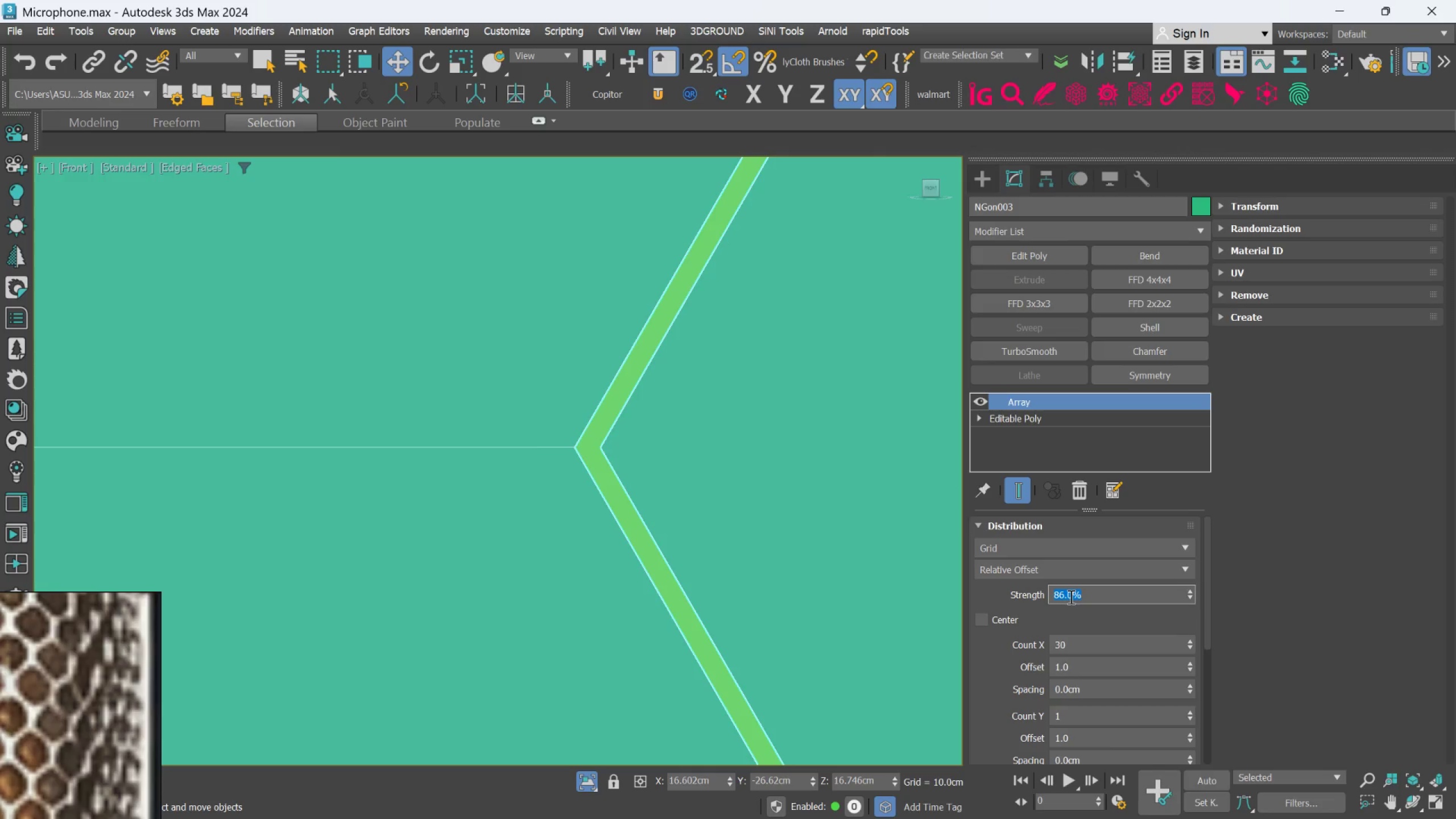 
left_click([1070, 597])
 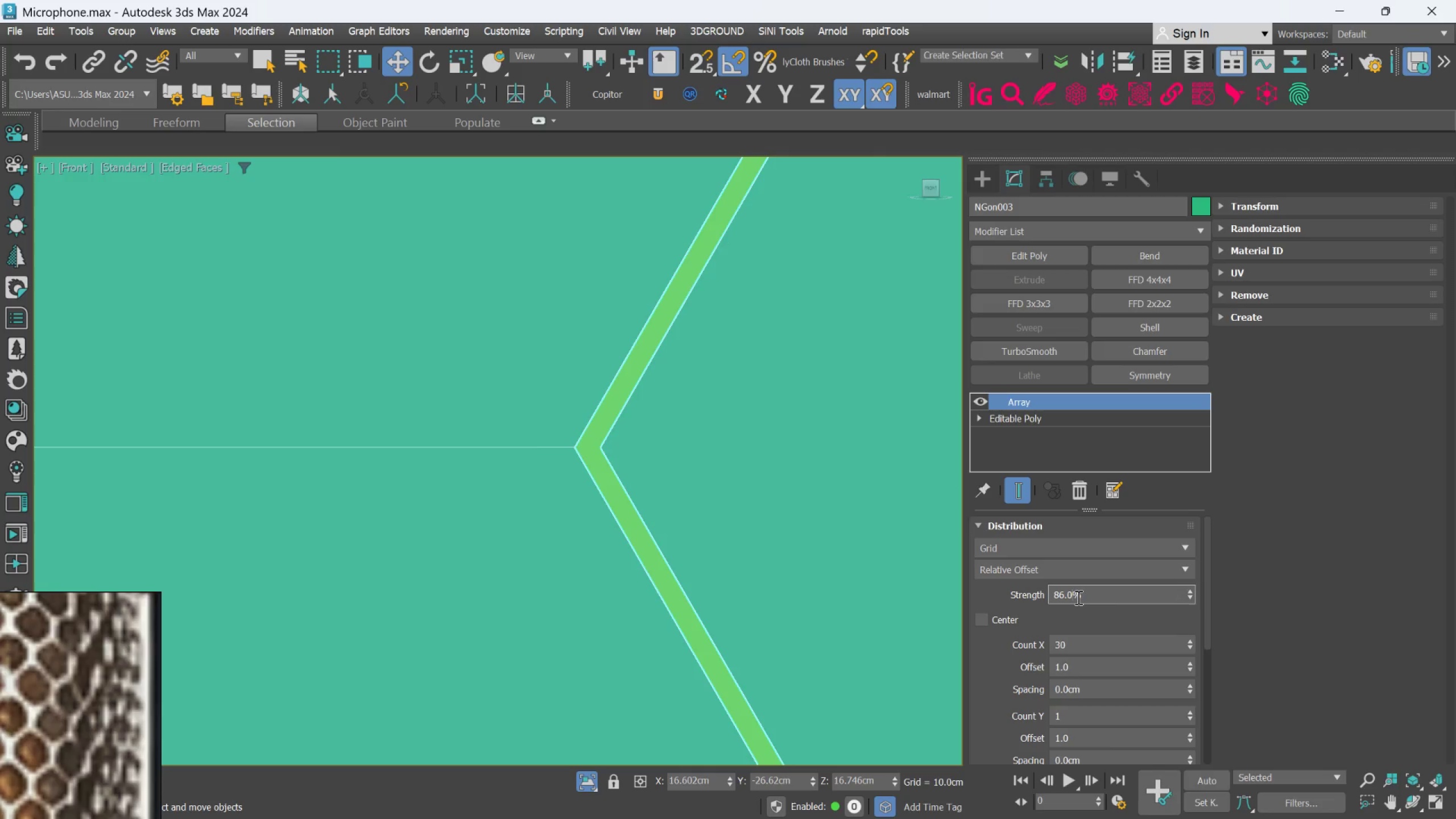 
key(Backspace)
 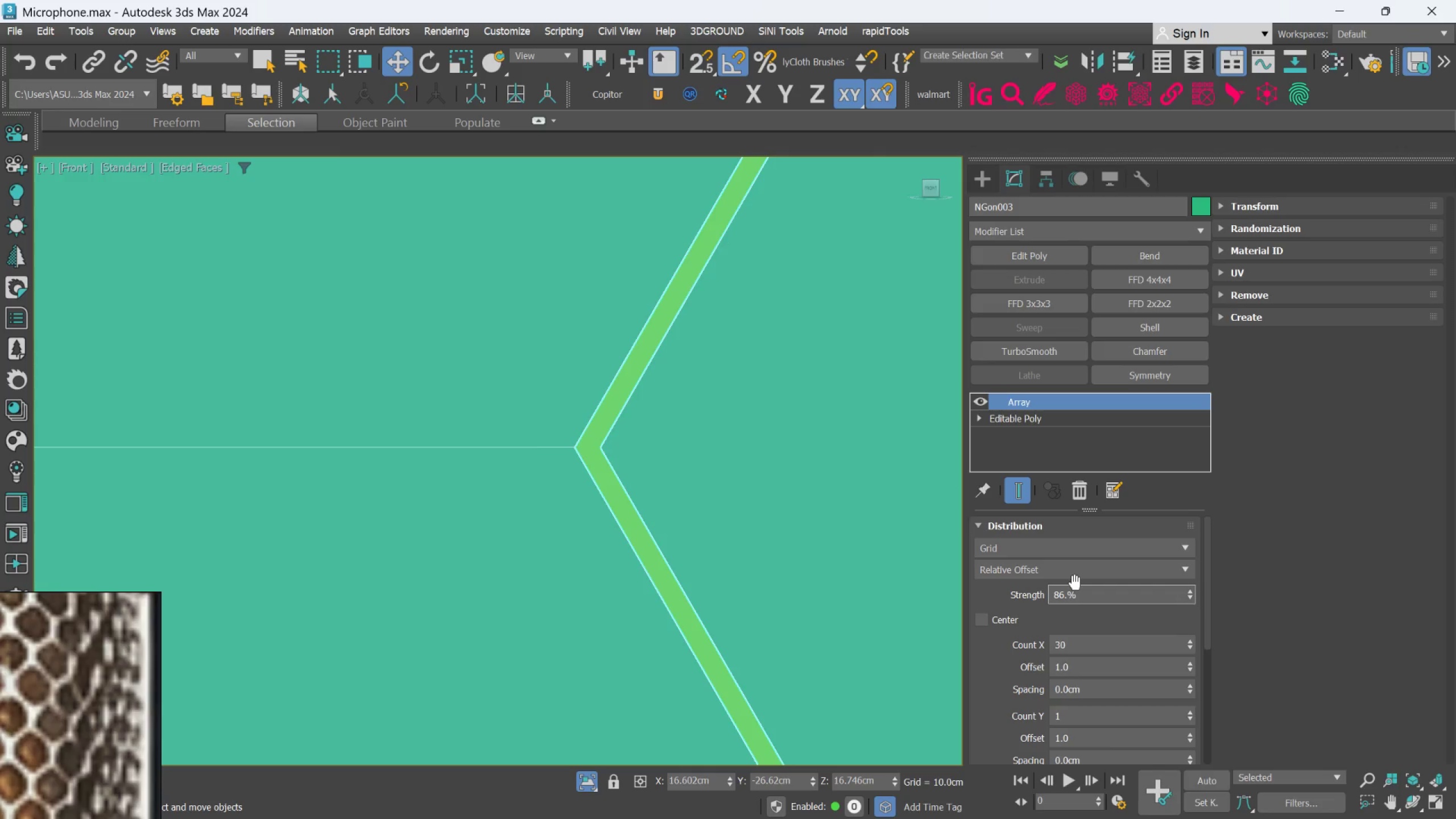 
key(5)
 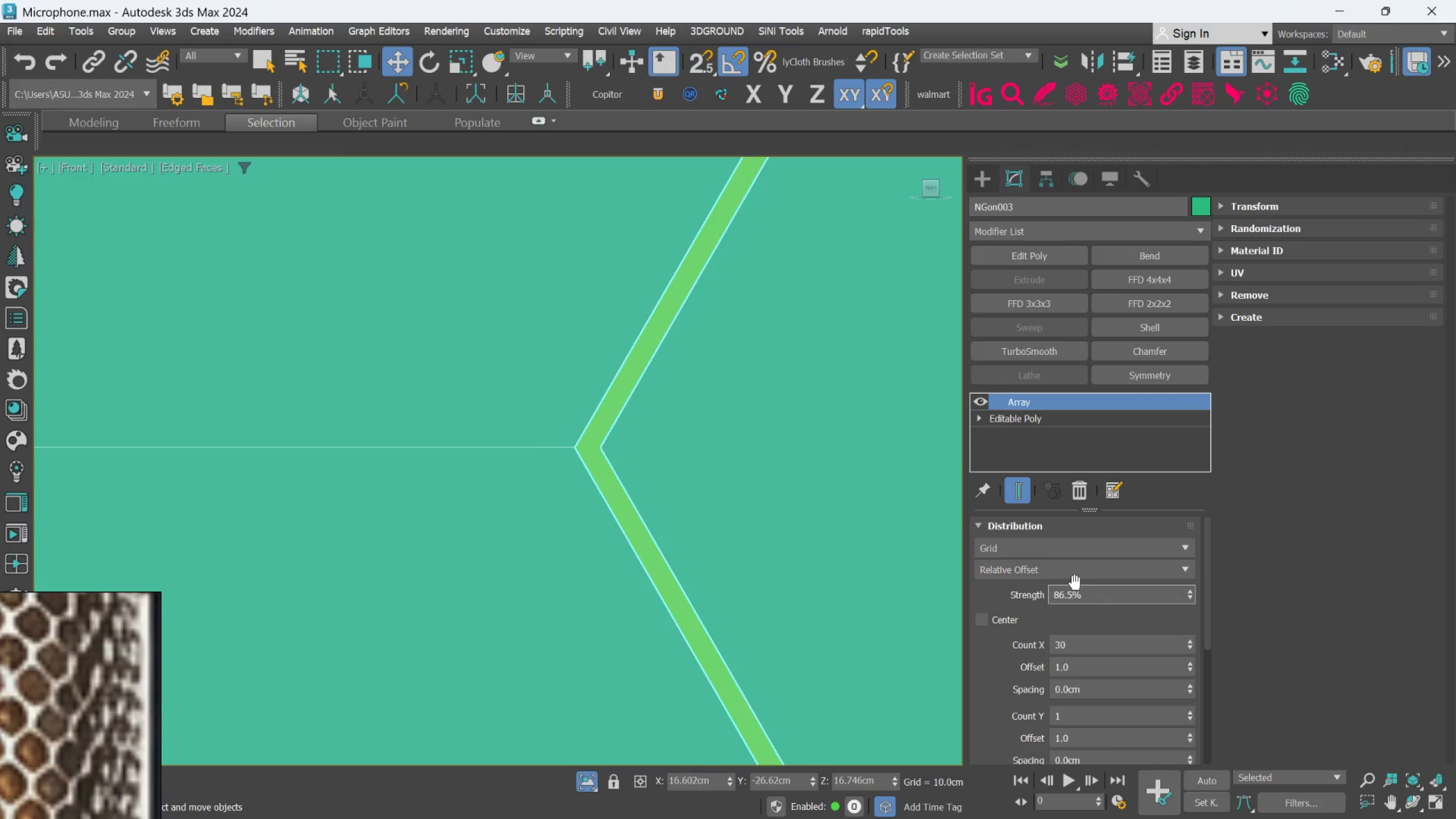 
key(Enter)
 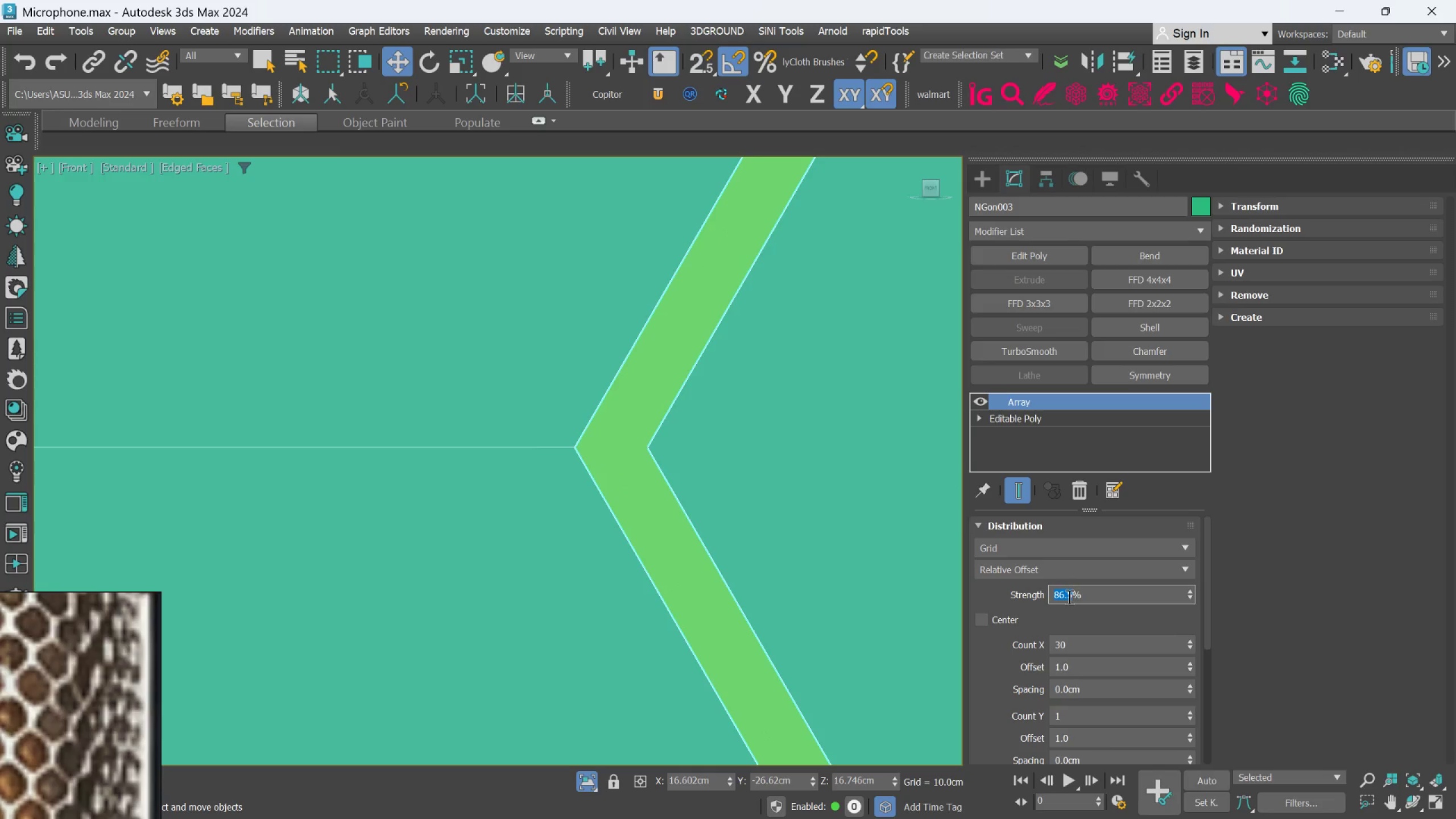 
double_click([1068, 597])
 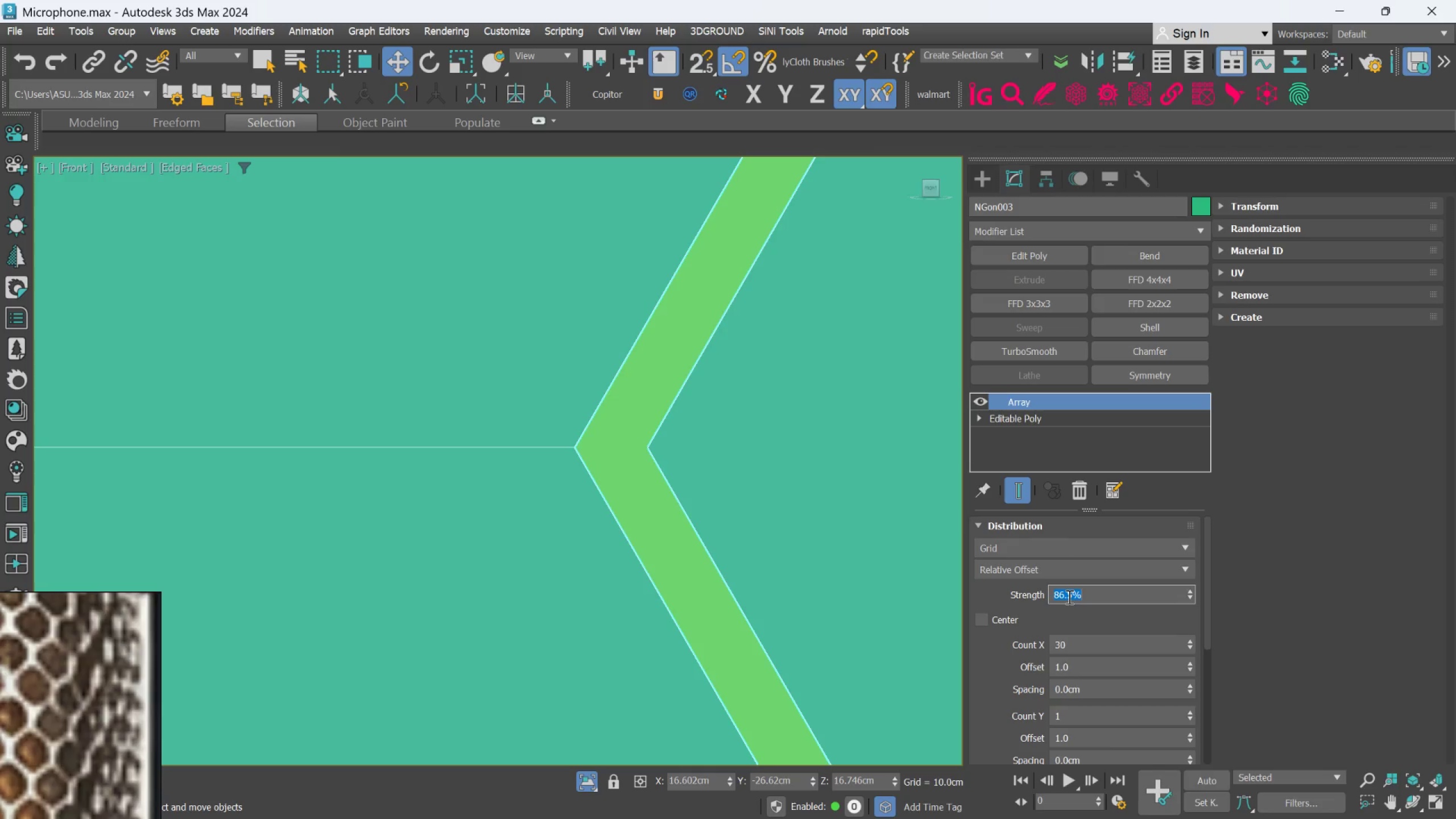 
type(85.5)
 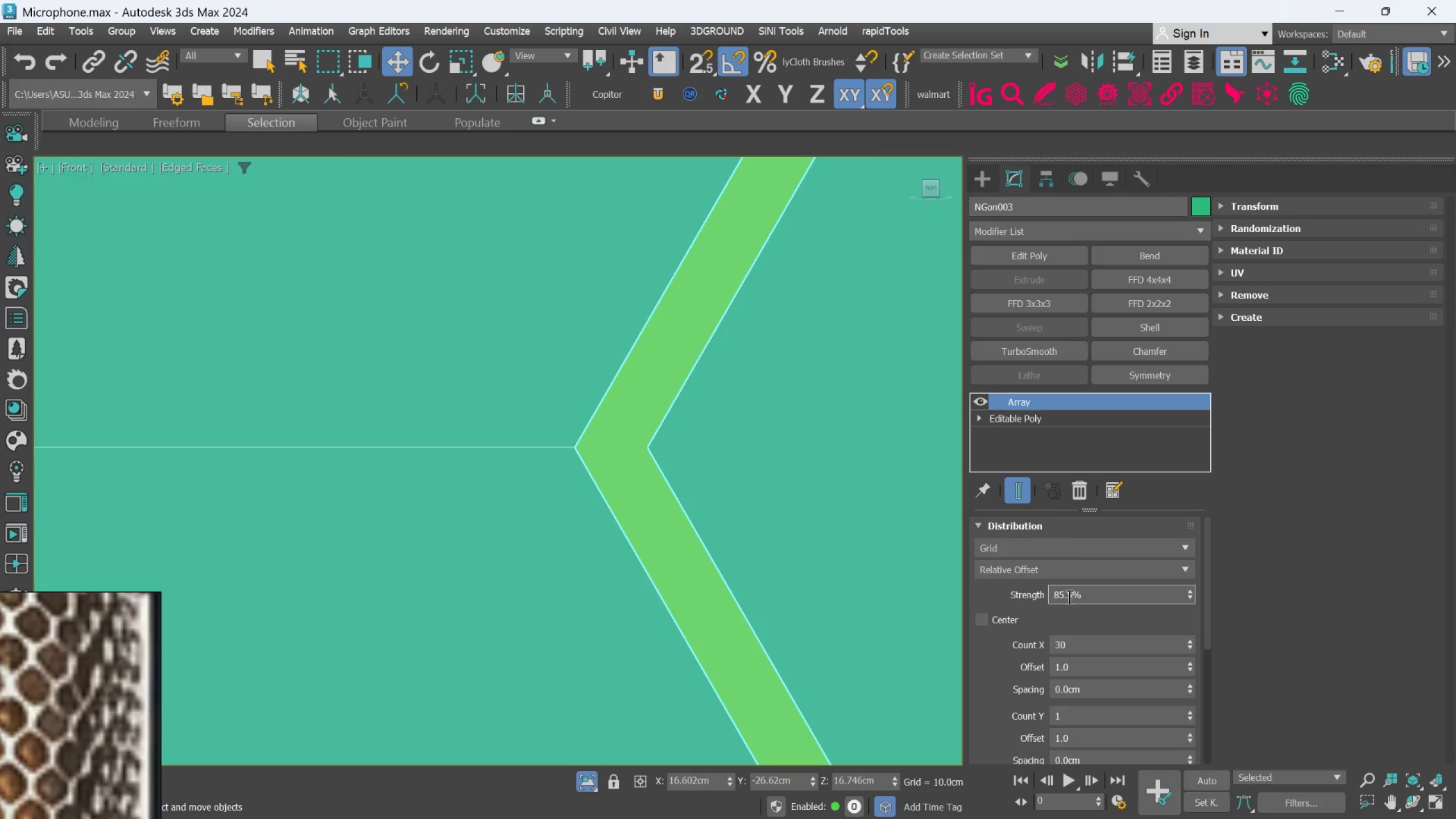 
key(Enter)
 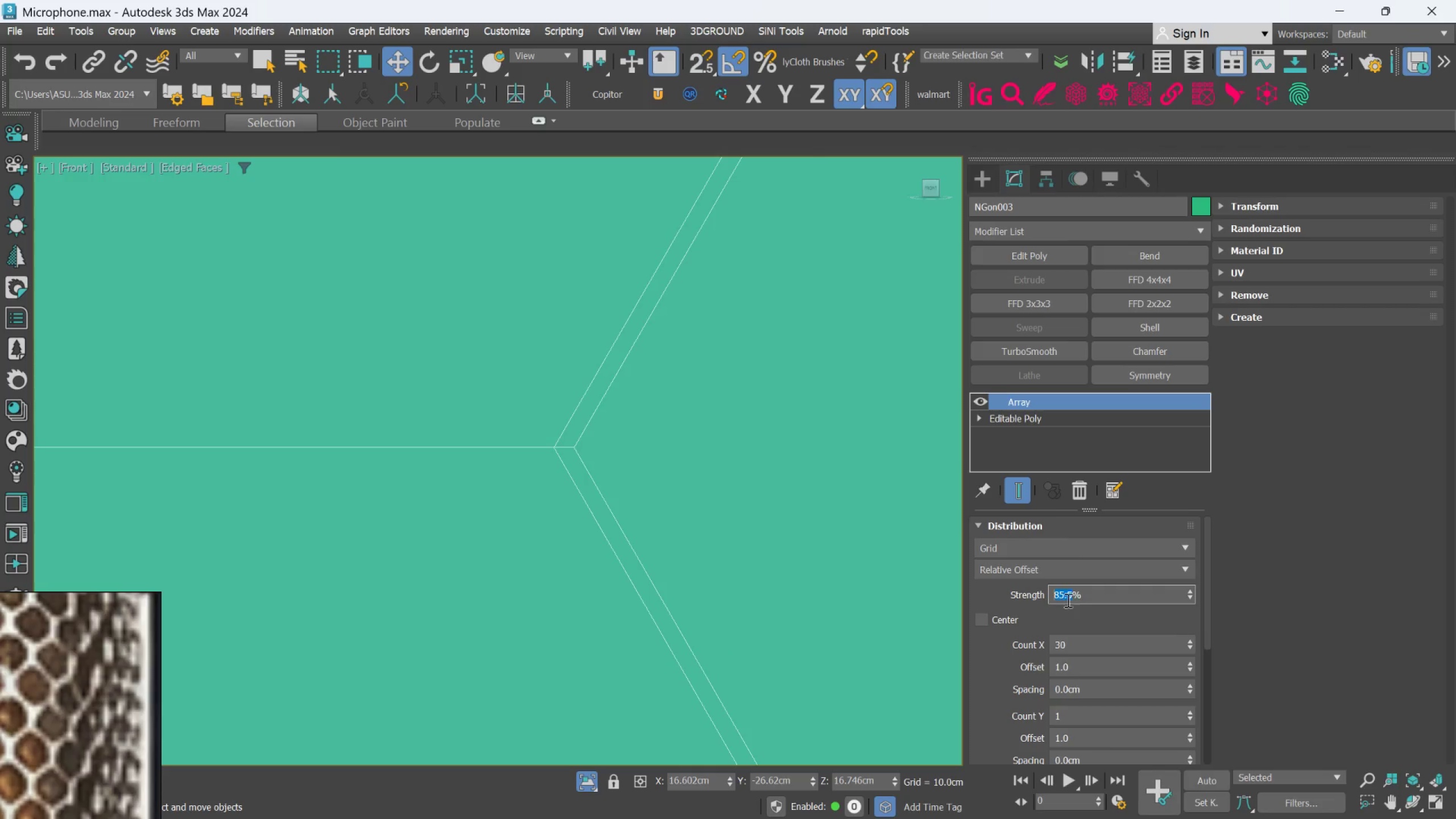 
left_click([1072, 596])
 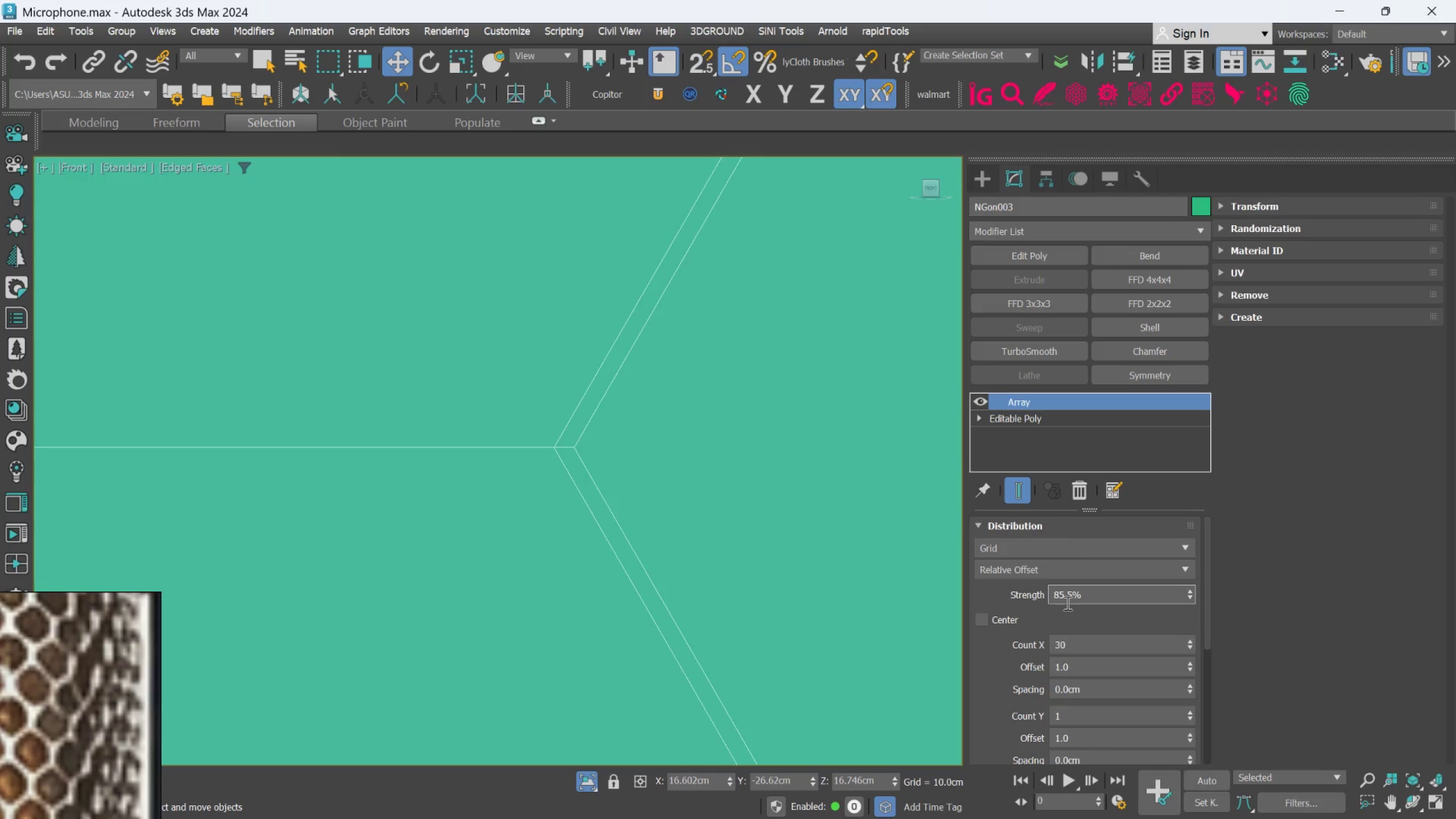 
key(Backspace)
 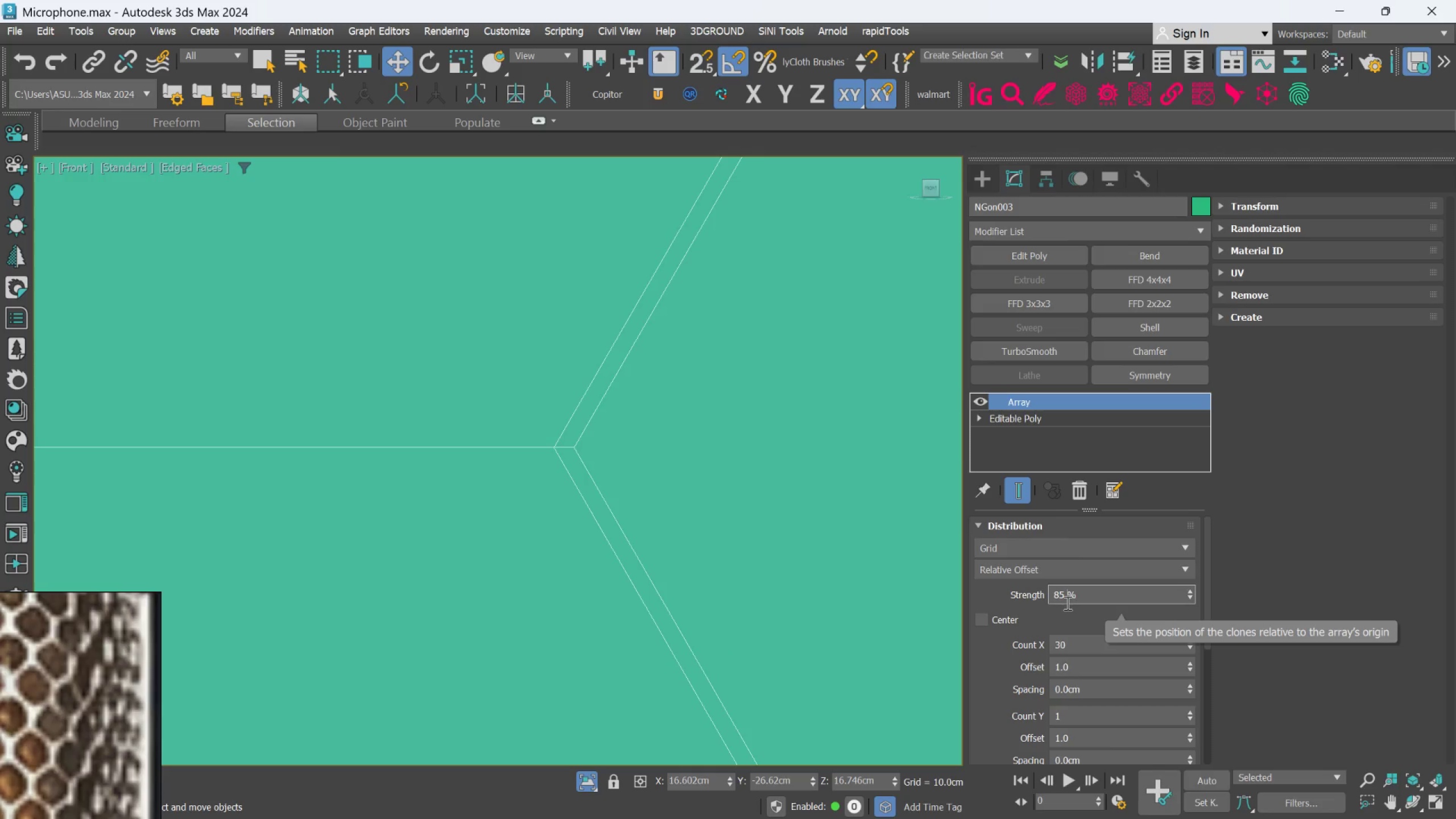 
key(7)
 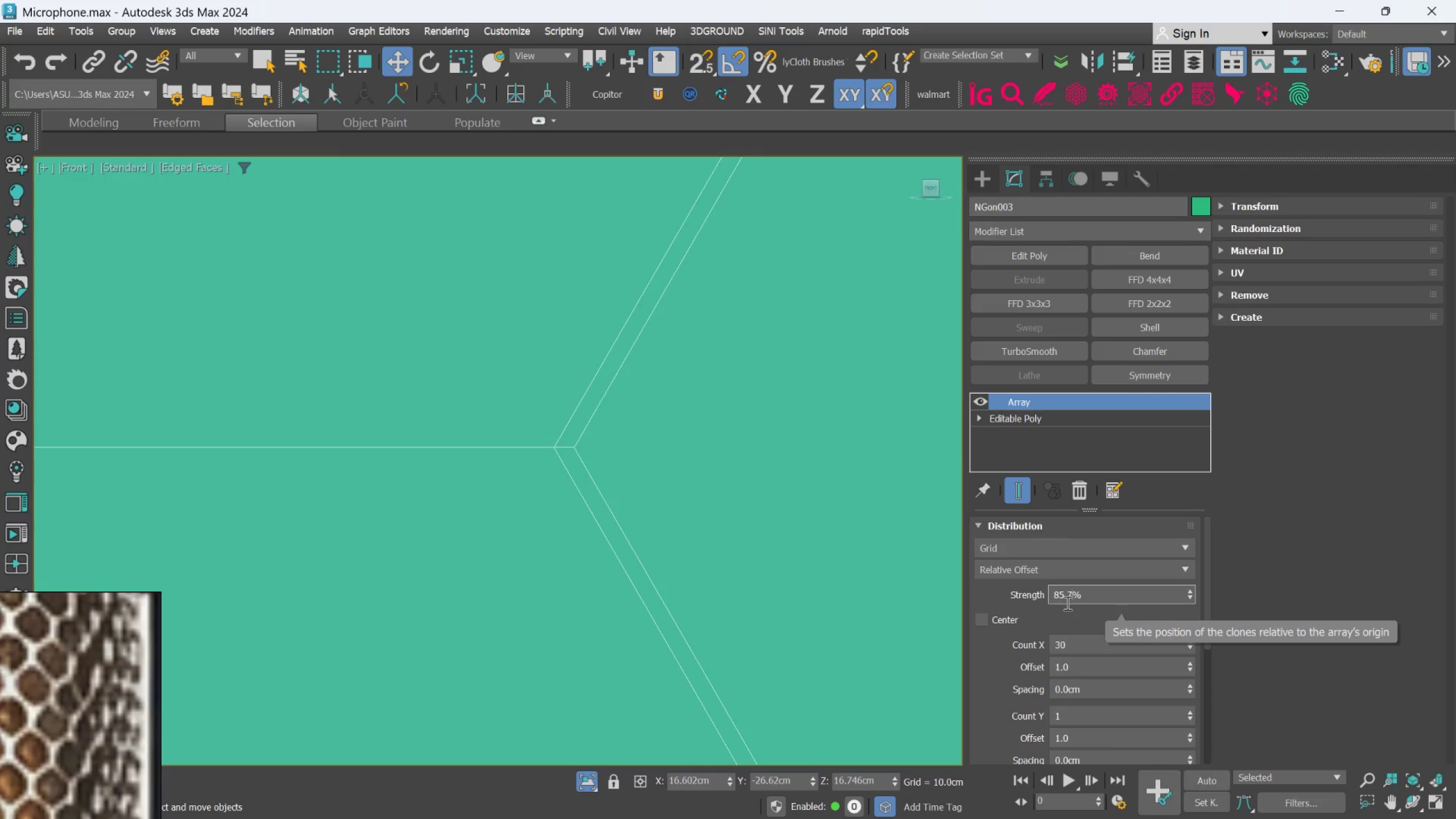 
key(Enter)
 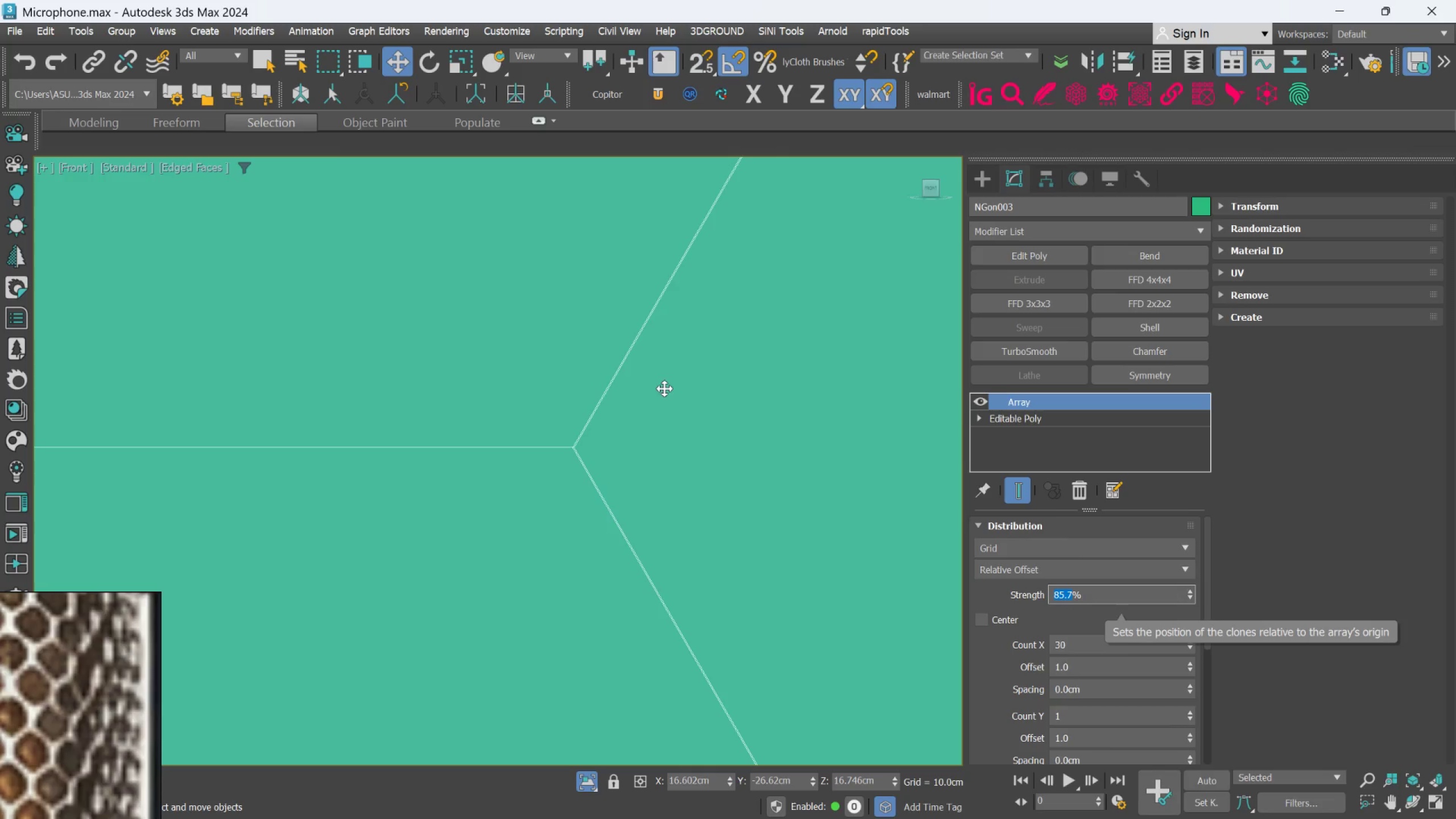 
scroll: coordinate [555, 455], scroll_direction: up, amount: 7.0
 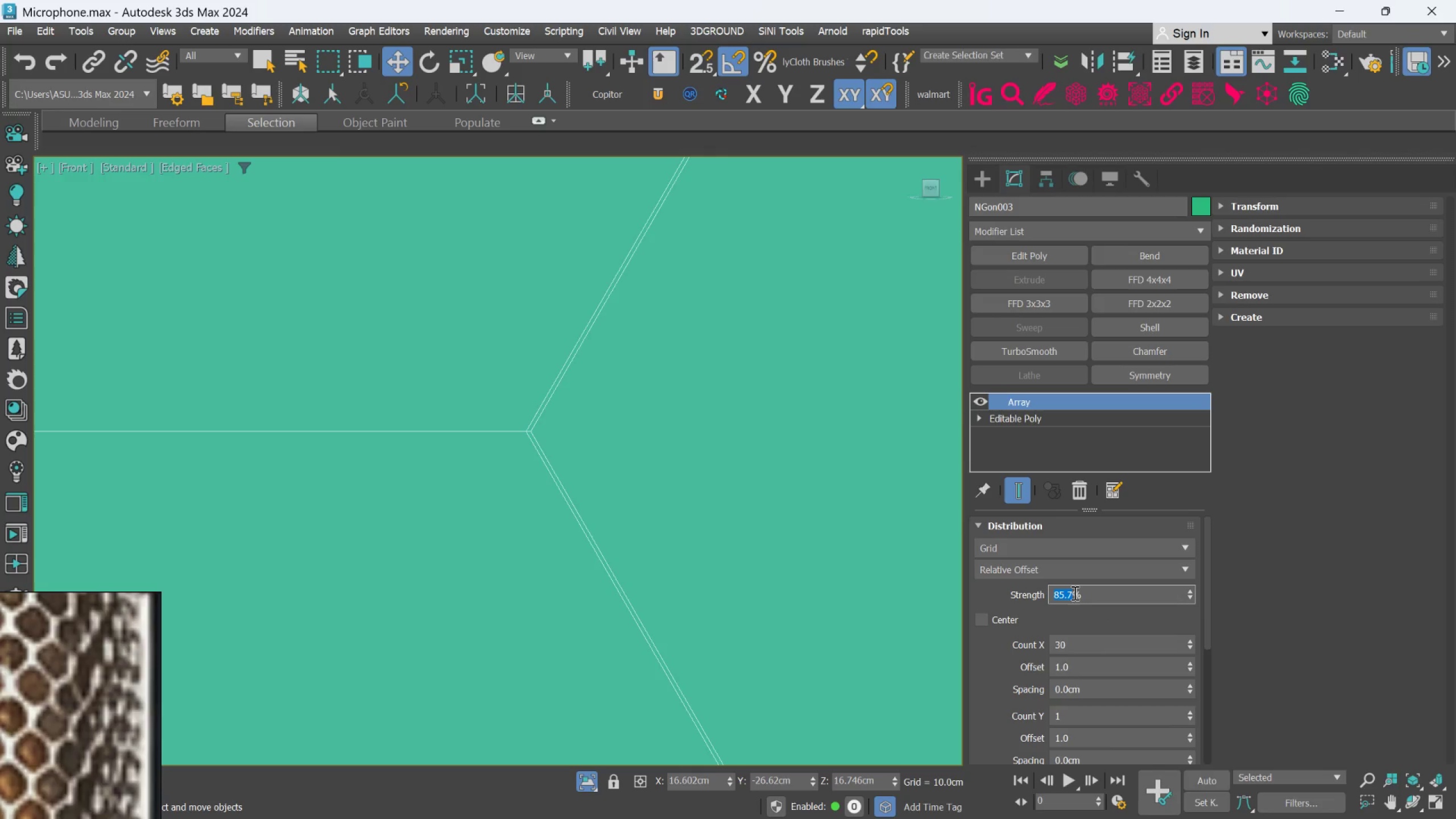 
left_click([1071, 591])
 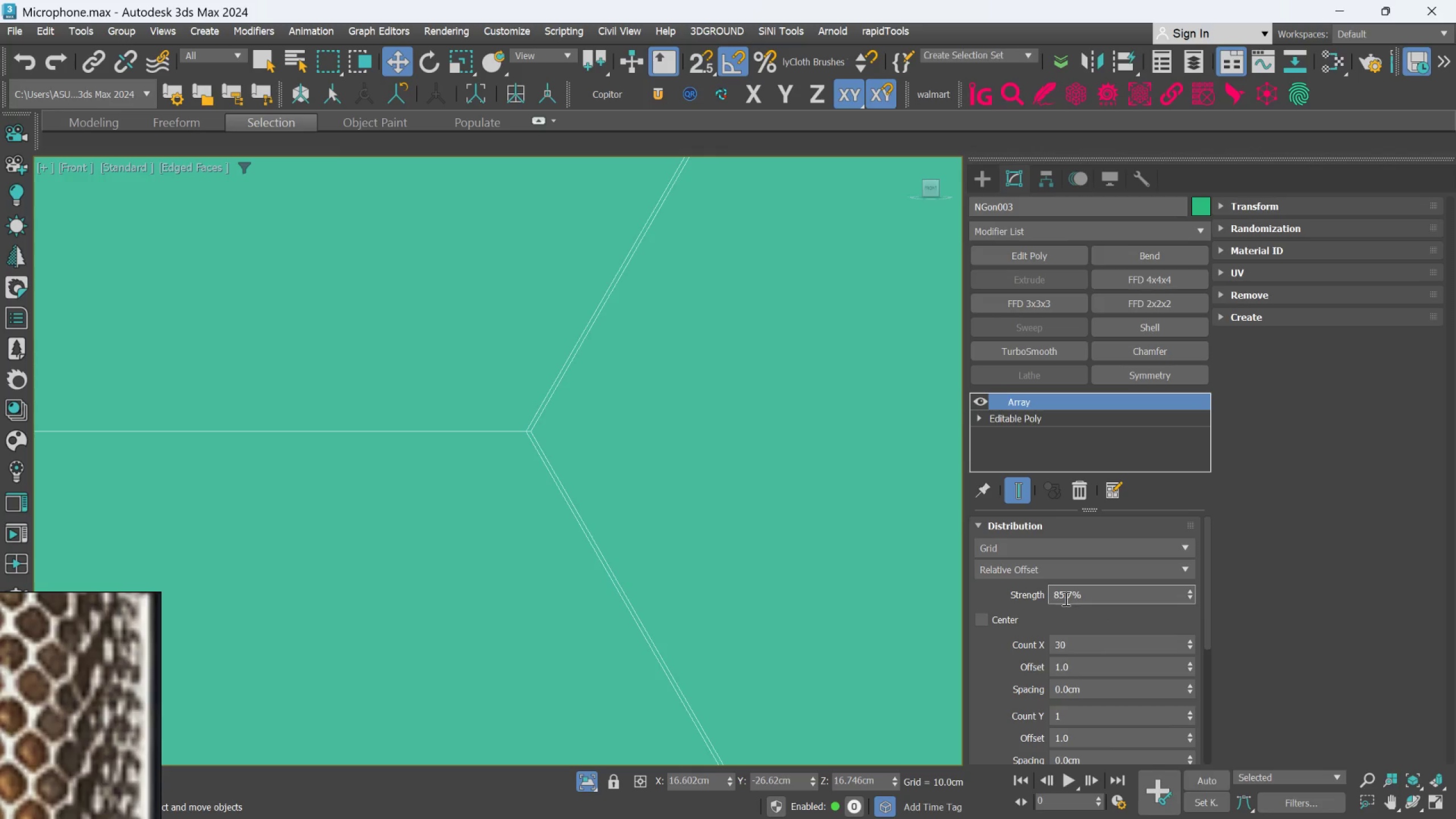 
key(Backspace)
 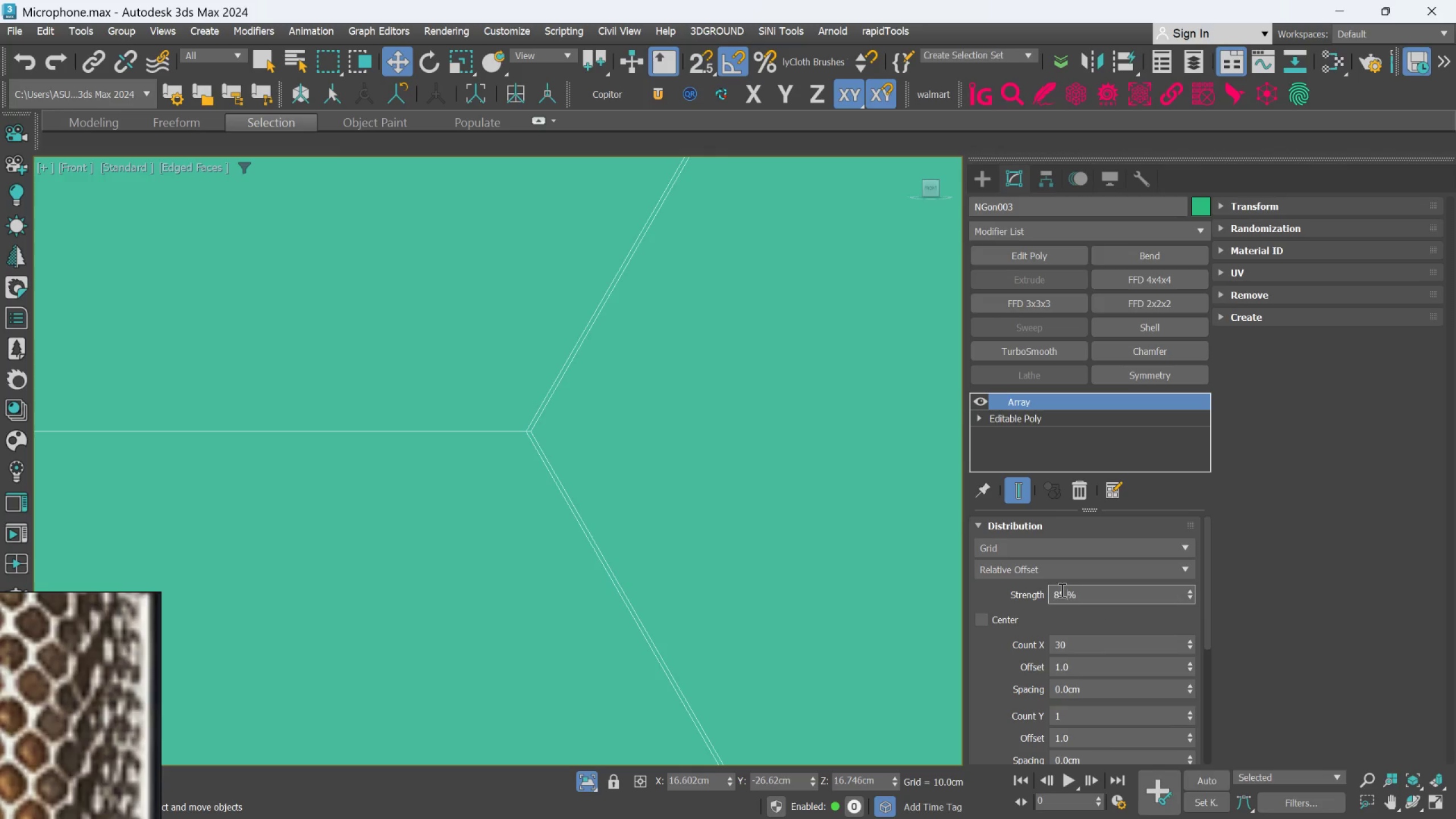 
key(8)
 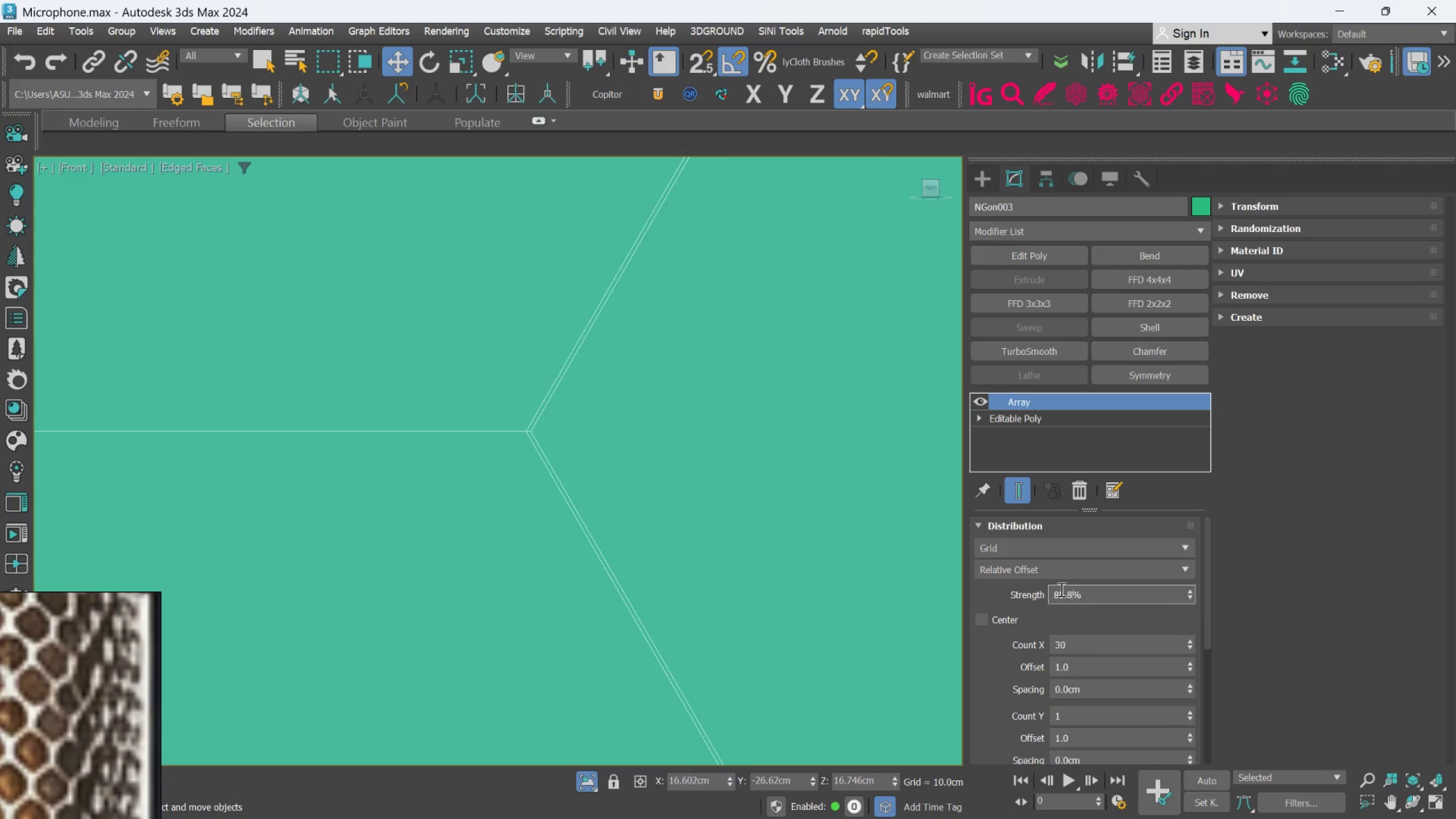 
key(Enter)
 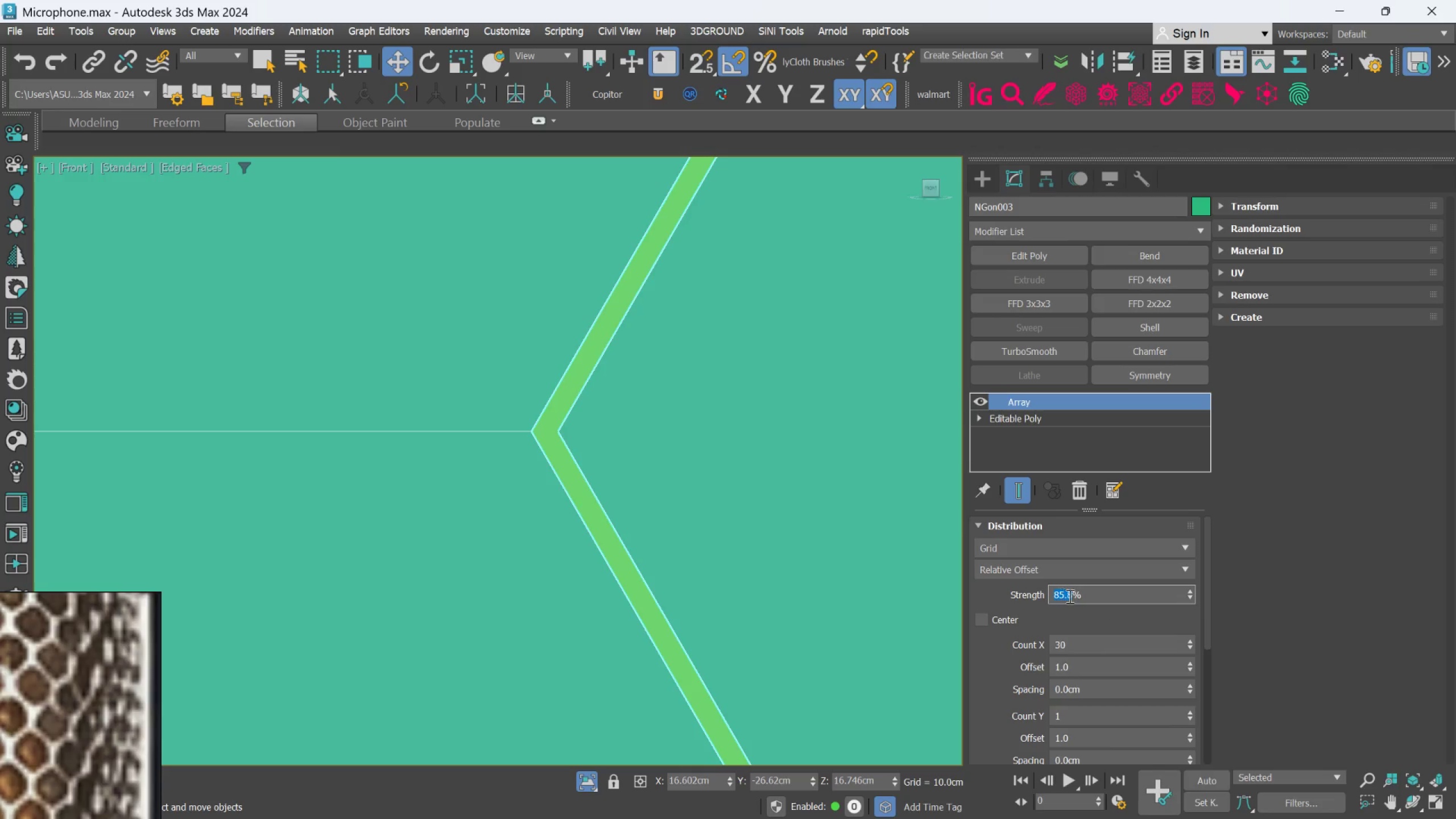 
left_click([1072, 596])
 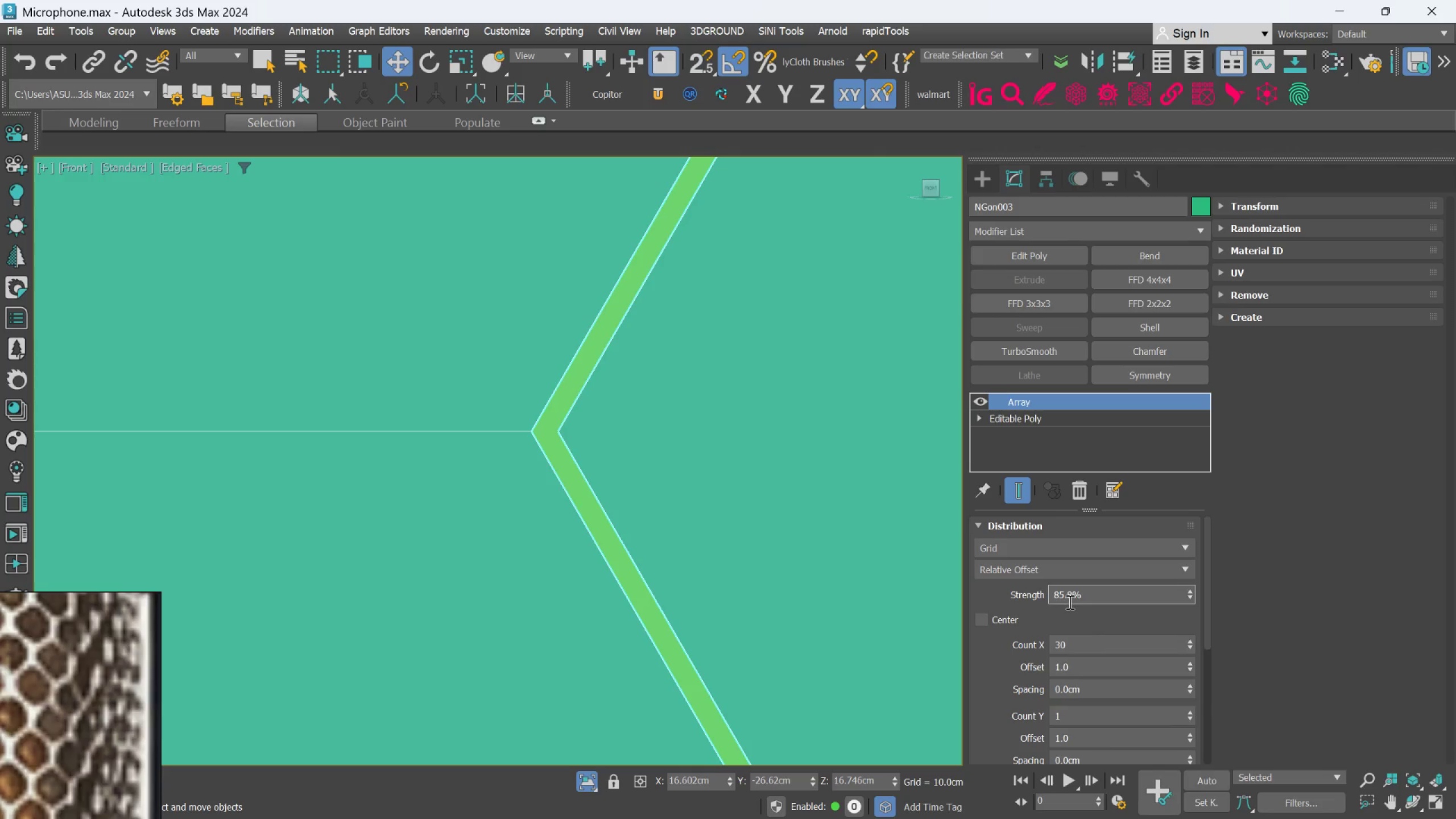 
key(Backspace)
 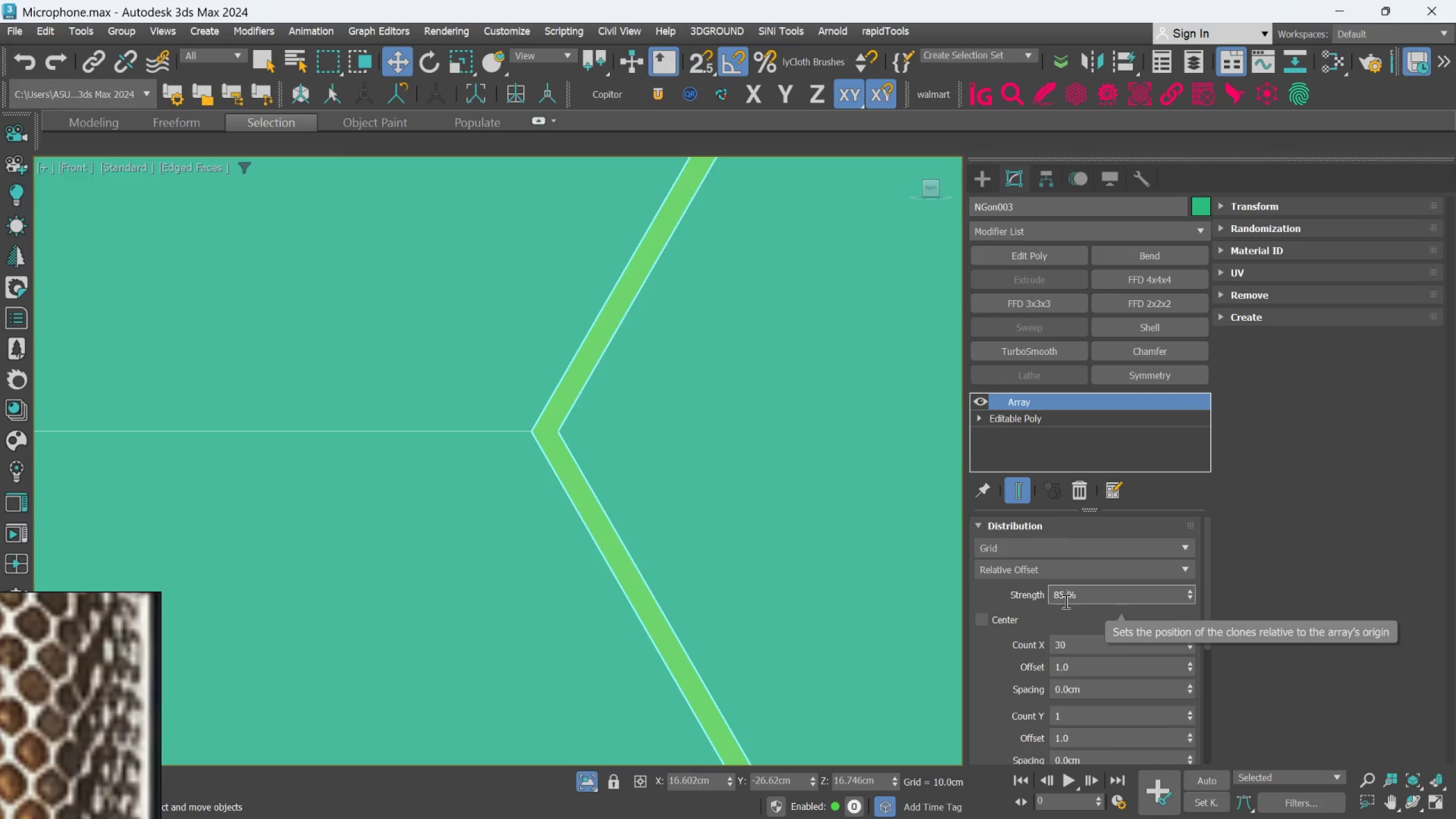 
key(7)
 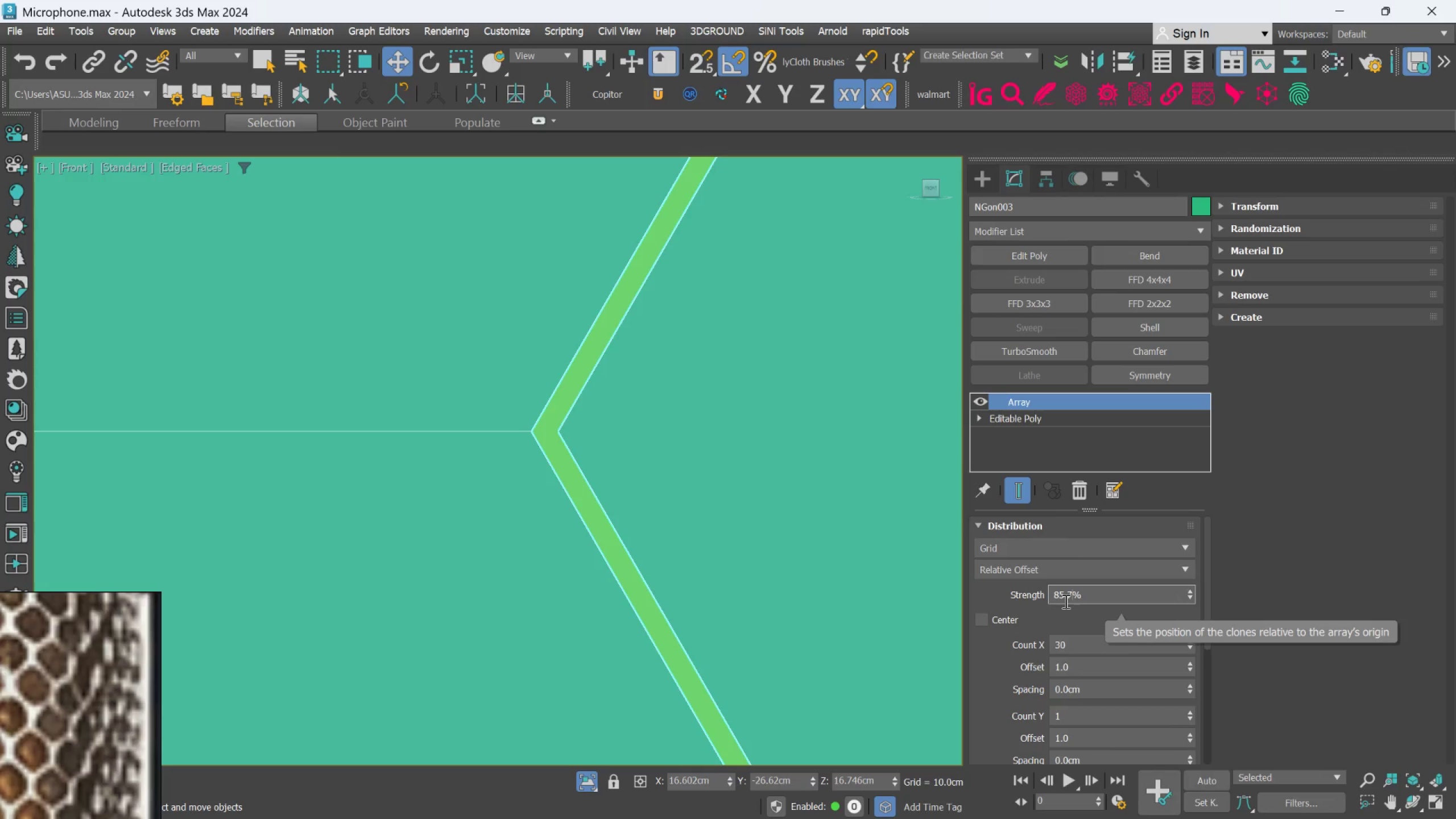 
key(Enter)
 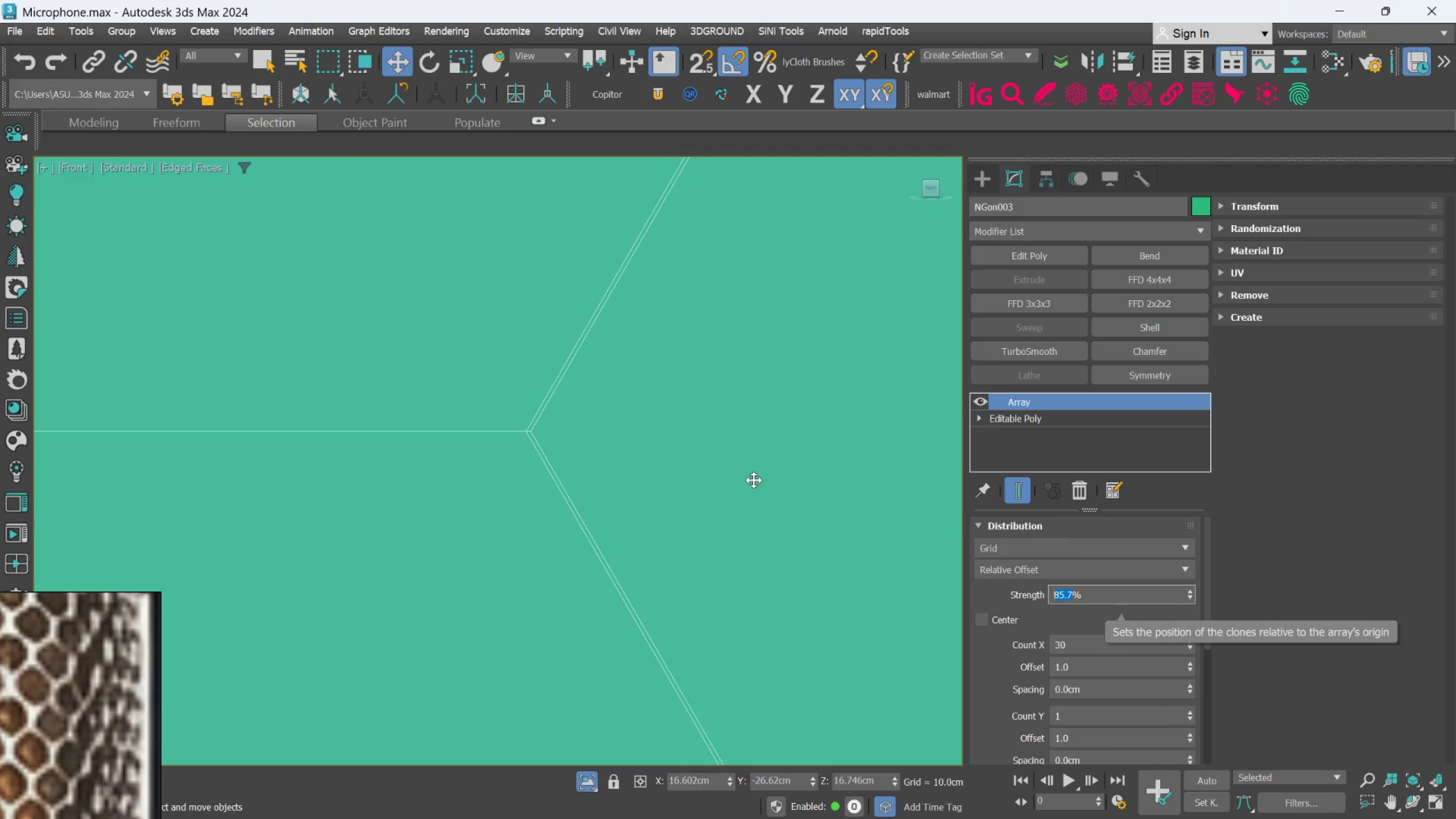 
scroll: coordinate [476, 437], scroll_direction: down, amount: 43.0
 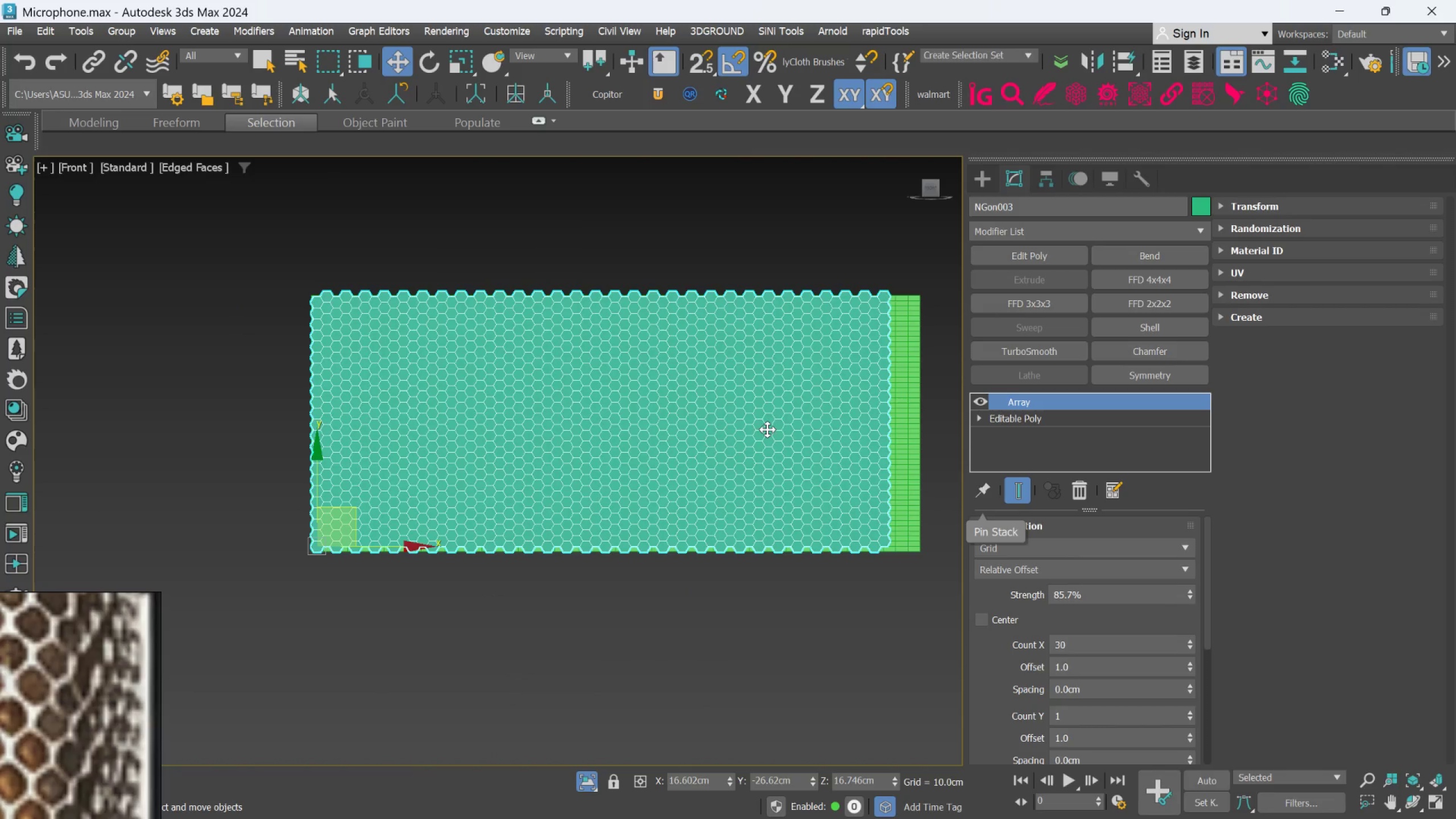 
scroll: coordinate [826, 420], scroll_direction: up, amount: 2.0
 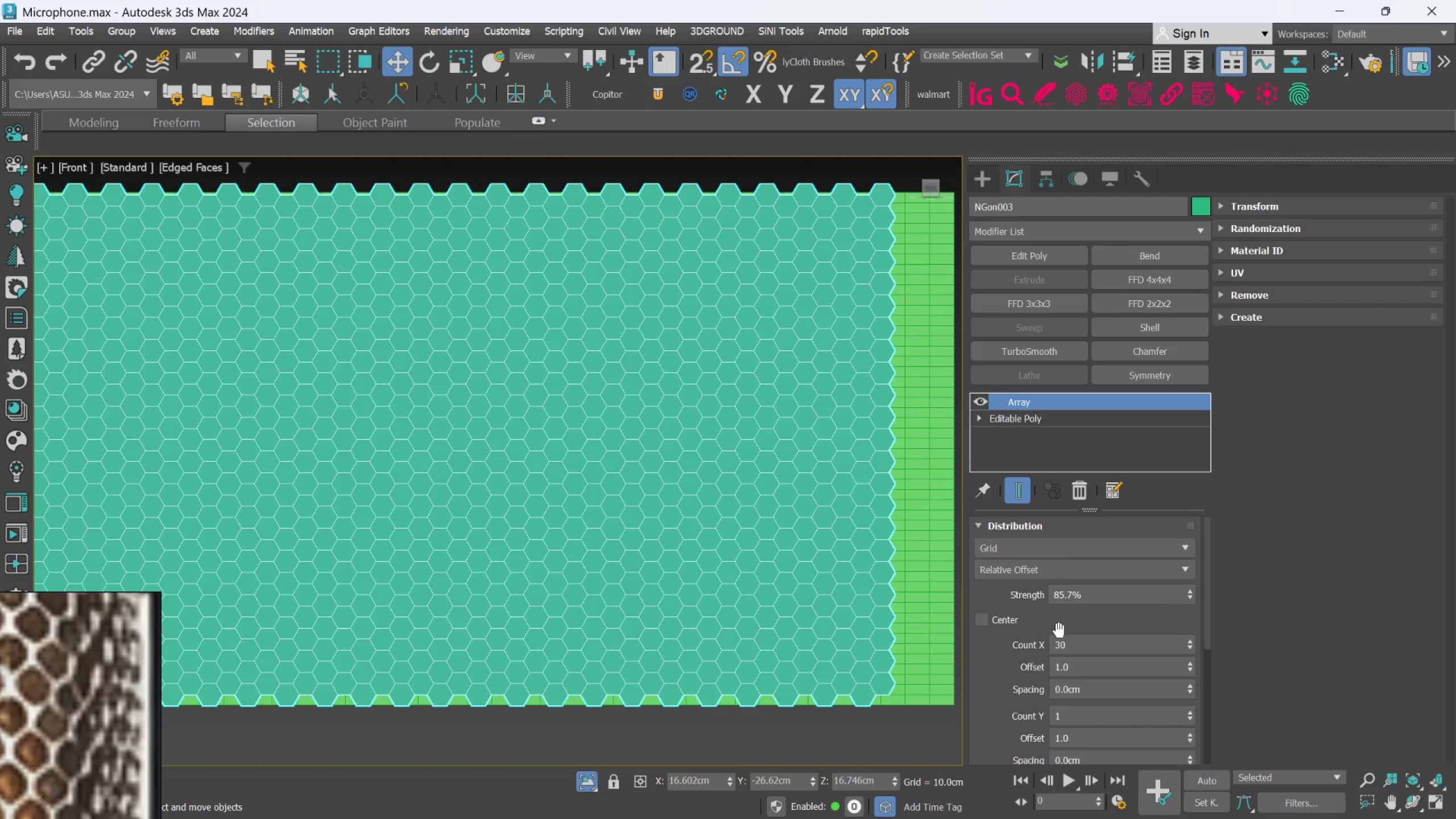 
left_click([1066, 643])
 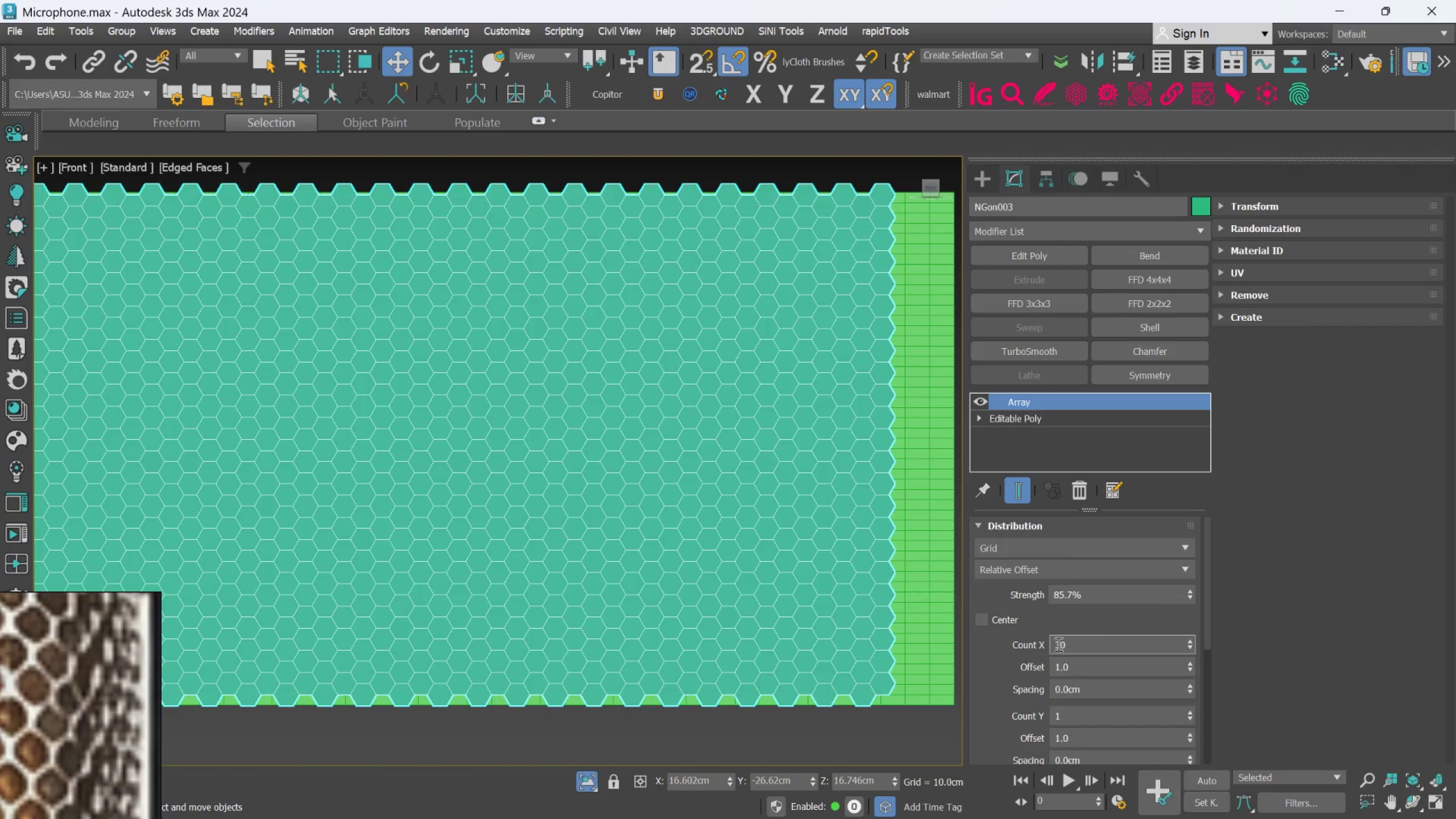 
key(Backspace)
 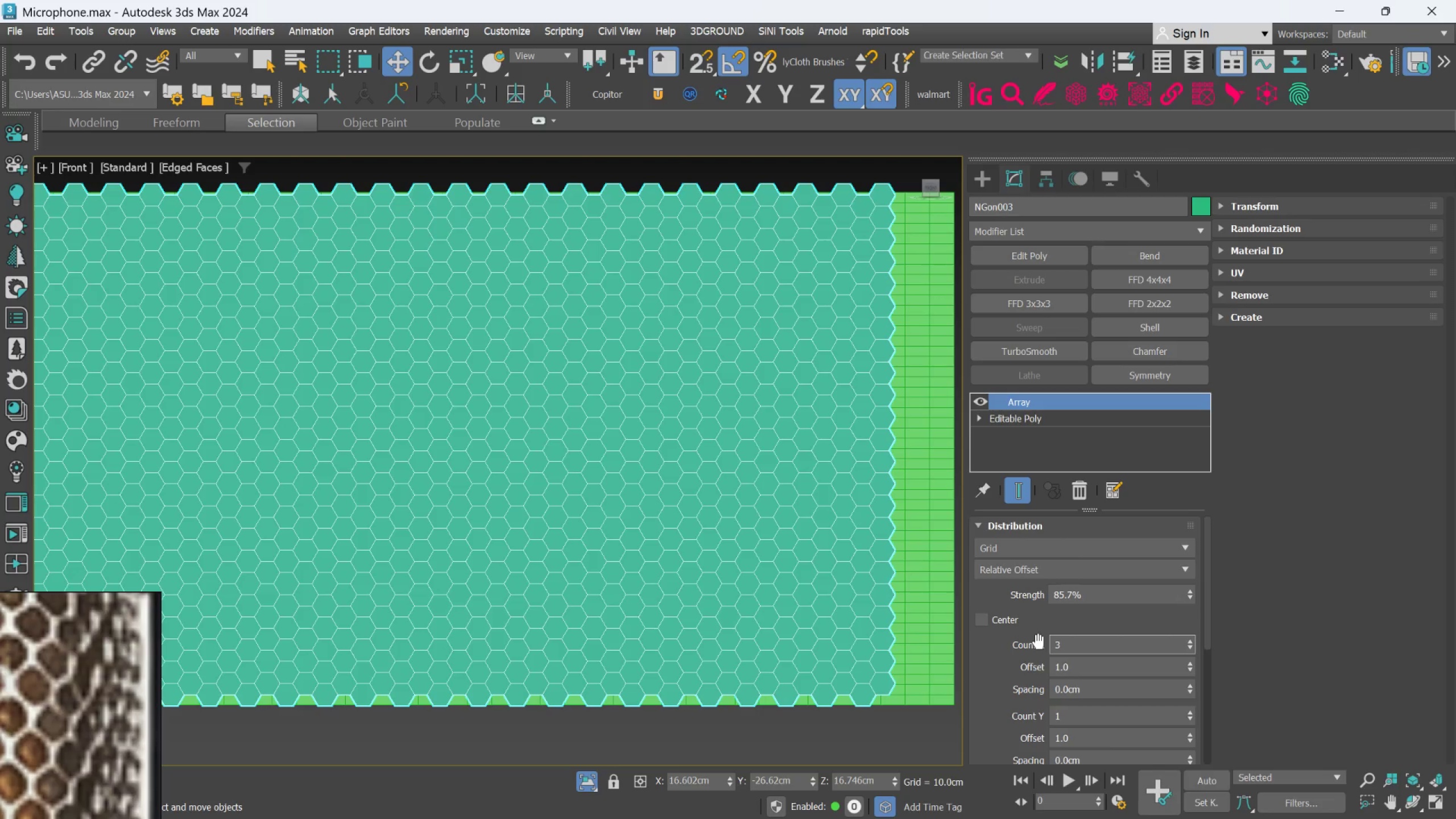 
scroll: coordinate [778, 422], scroll_direction: up, amount: 5.0
 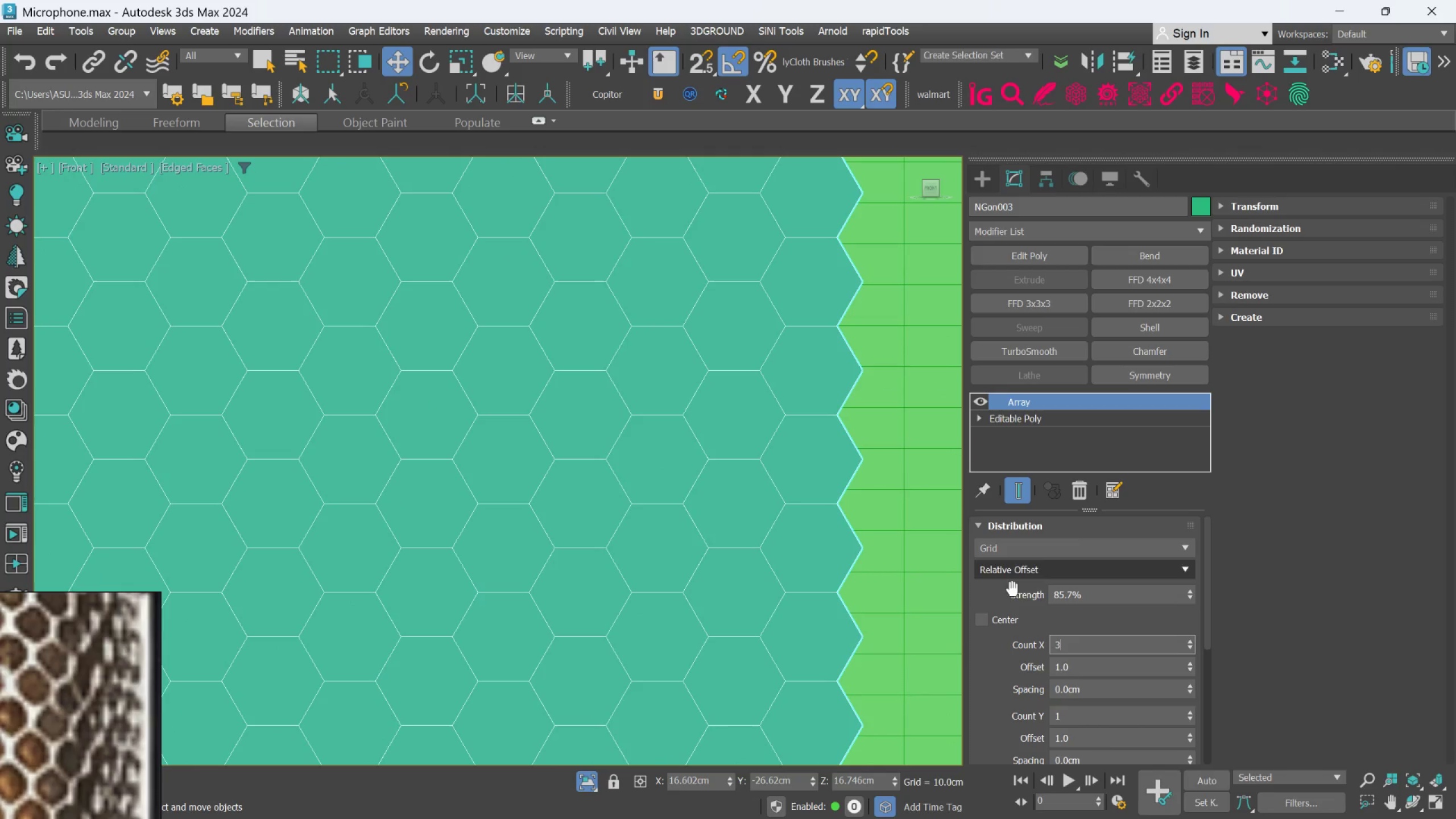 
scroll: coordinate [795, 504], scroll_direction: down, amount: 6.0
 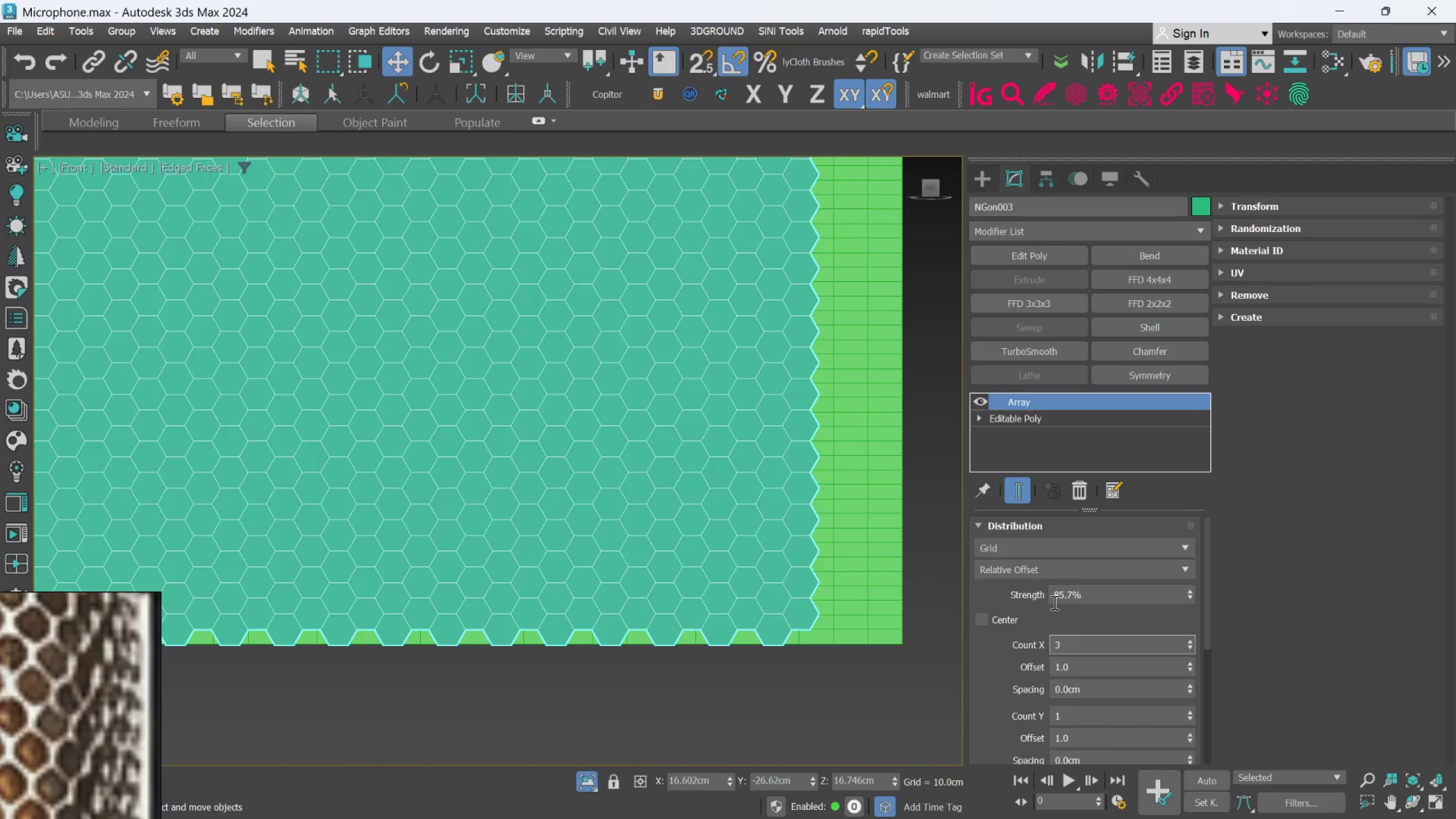 
key(4)
 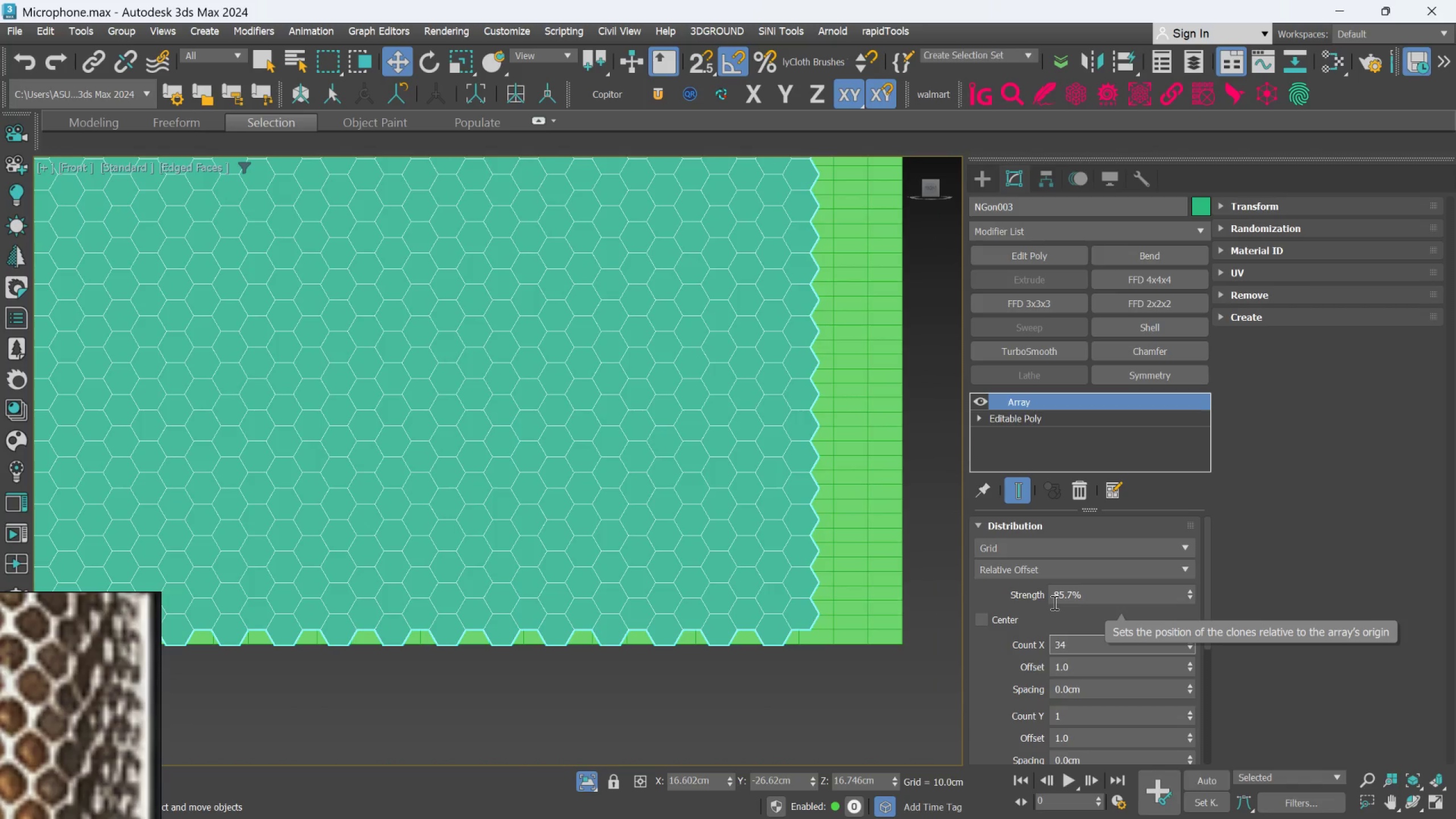 
key(Enter)
 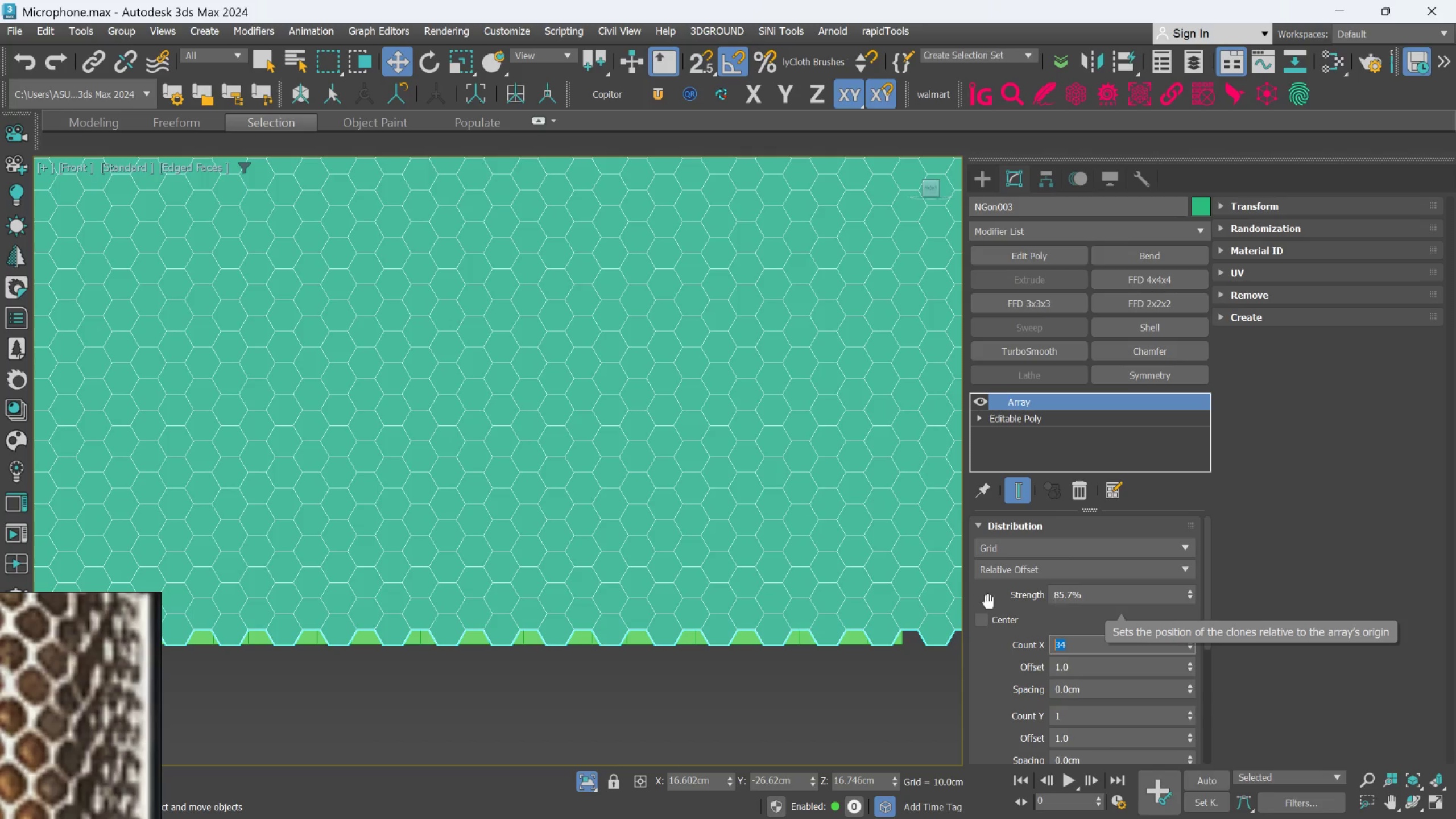 
scroll: coordinate [705, 481], scroll_direction: down, amount: 4.0
 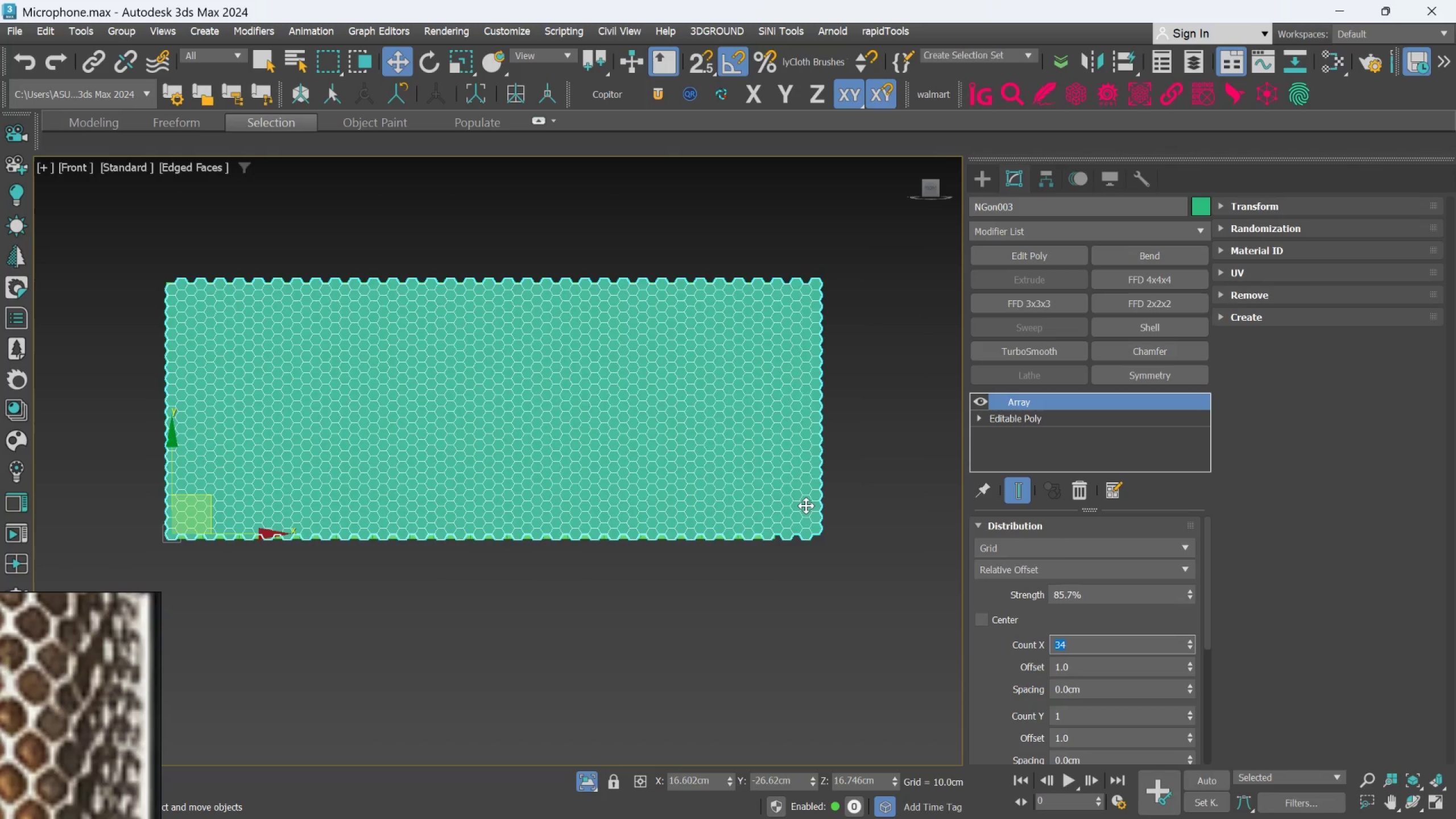 
scroll: coordinate [819, 538], scroll_direction: up, amount: 4.0
 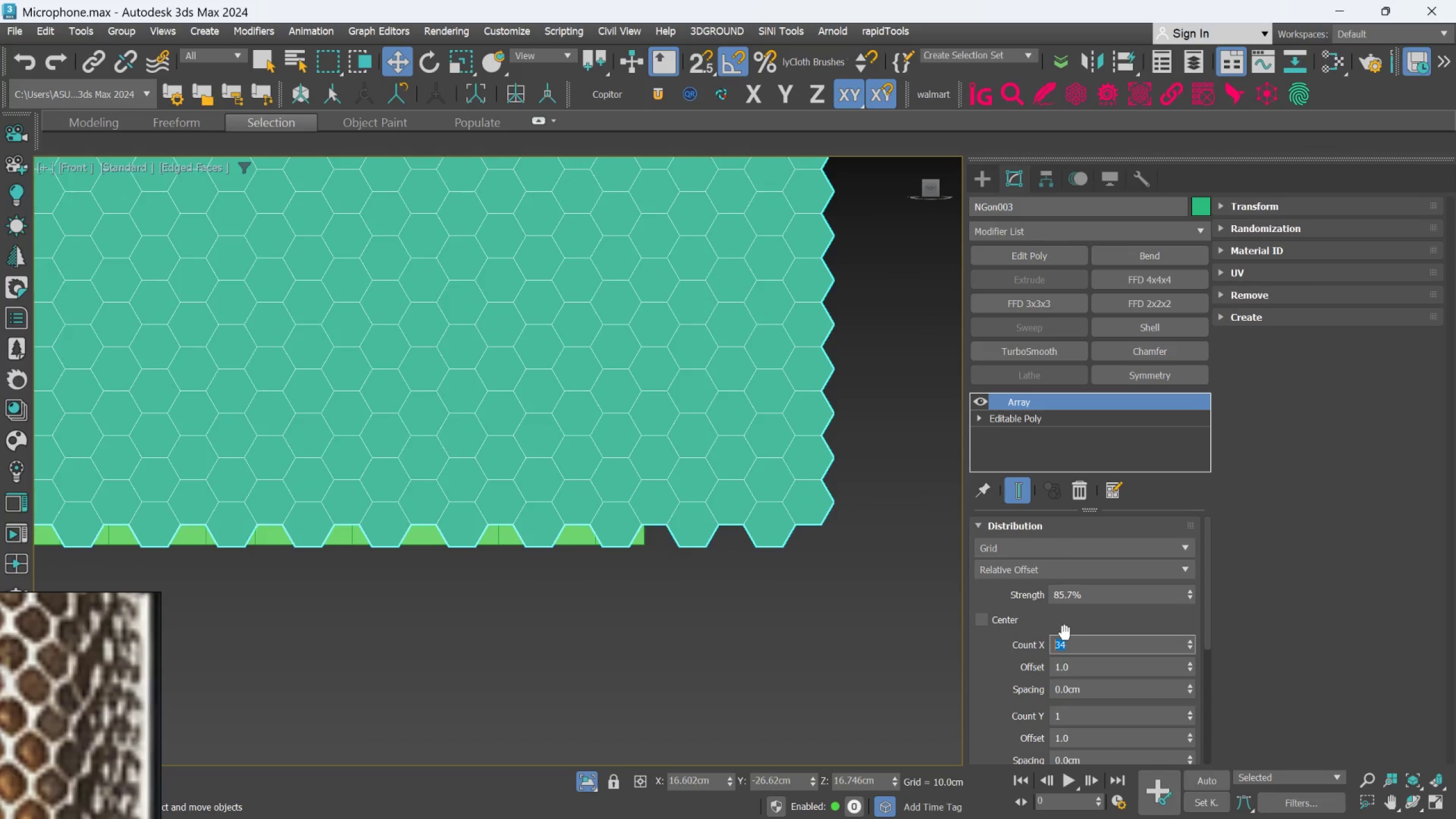 
left_click([1067, 641])
 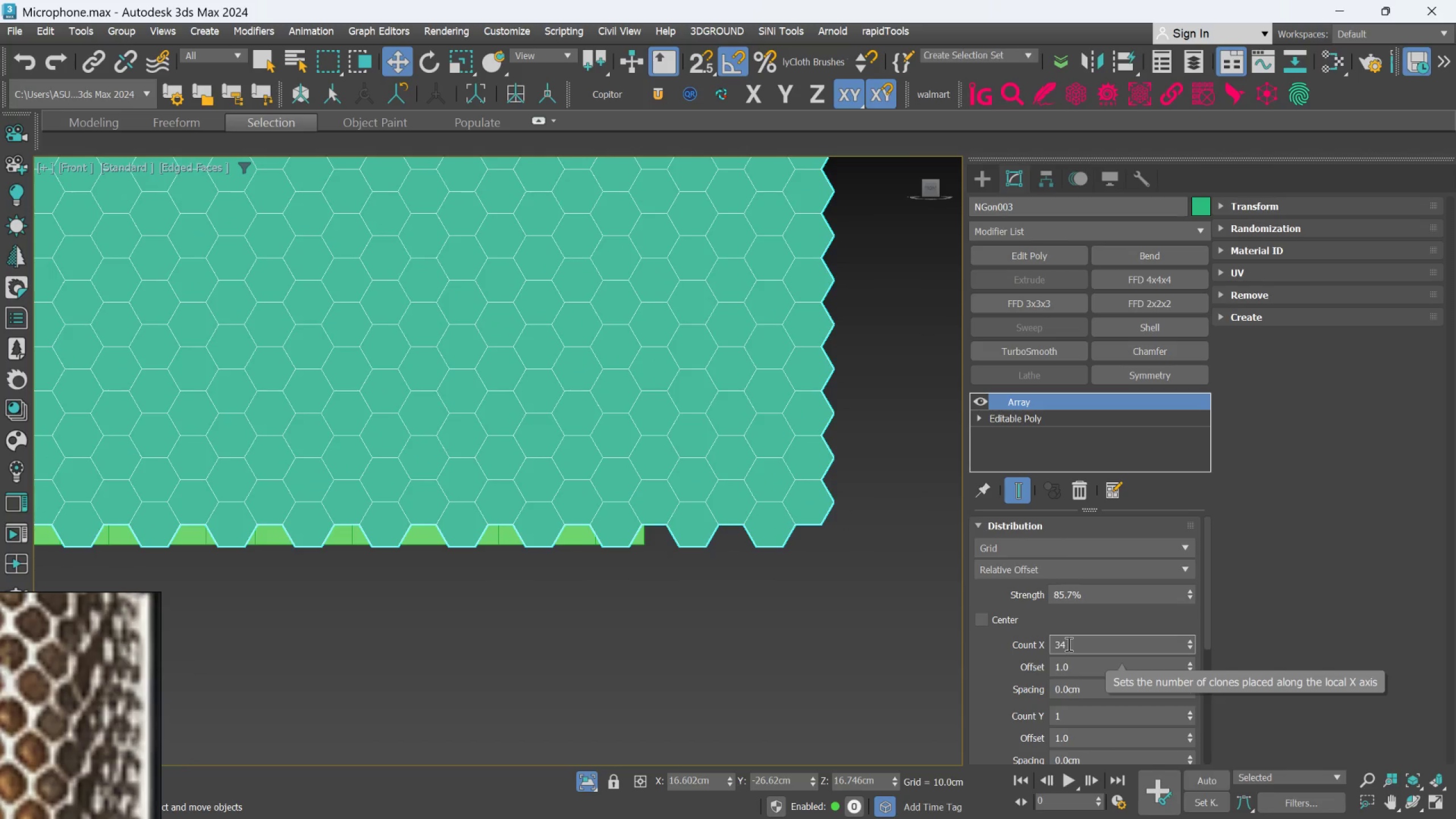 
key(Backspace)
 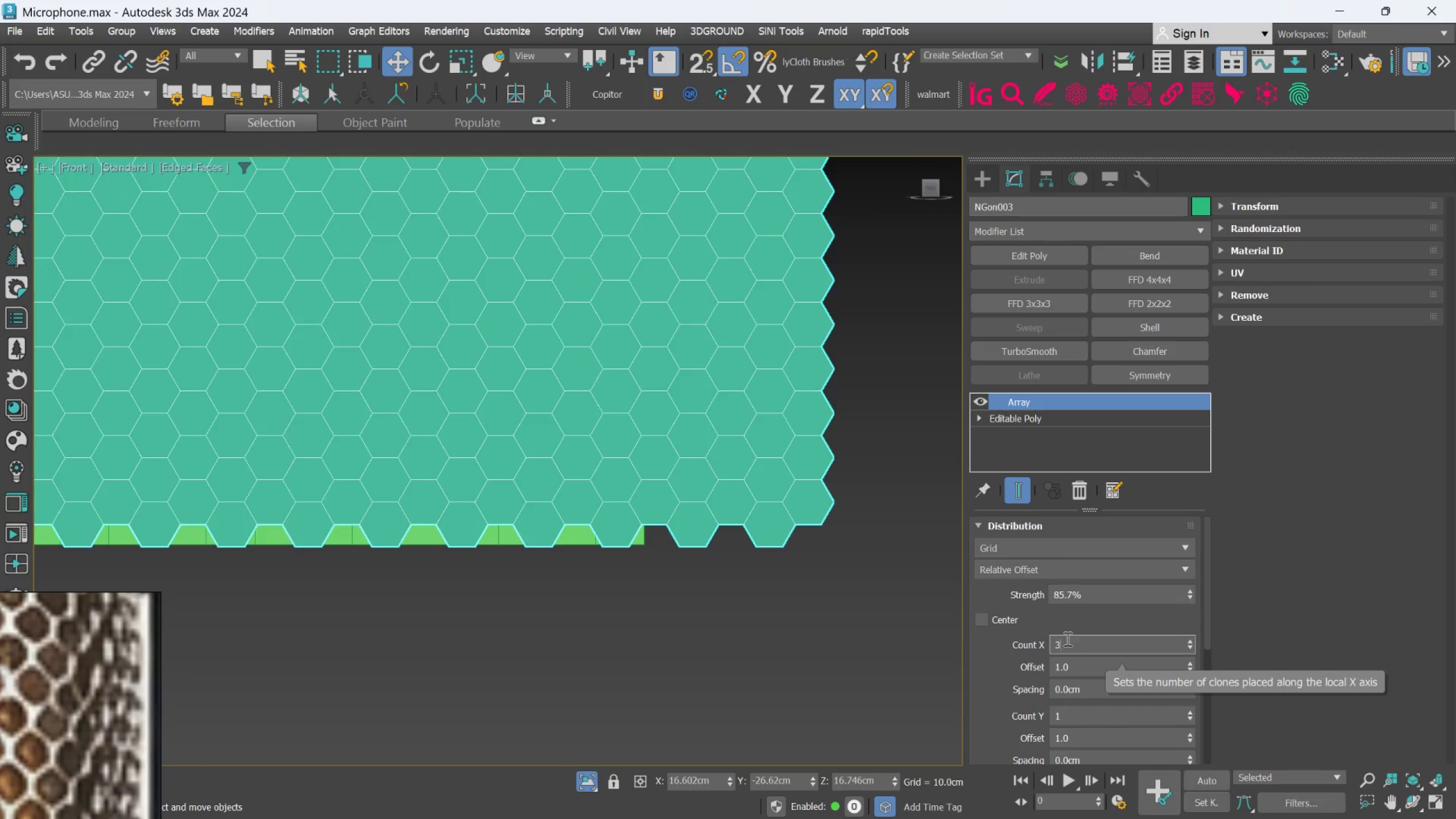 
key(2)
 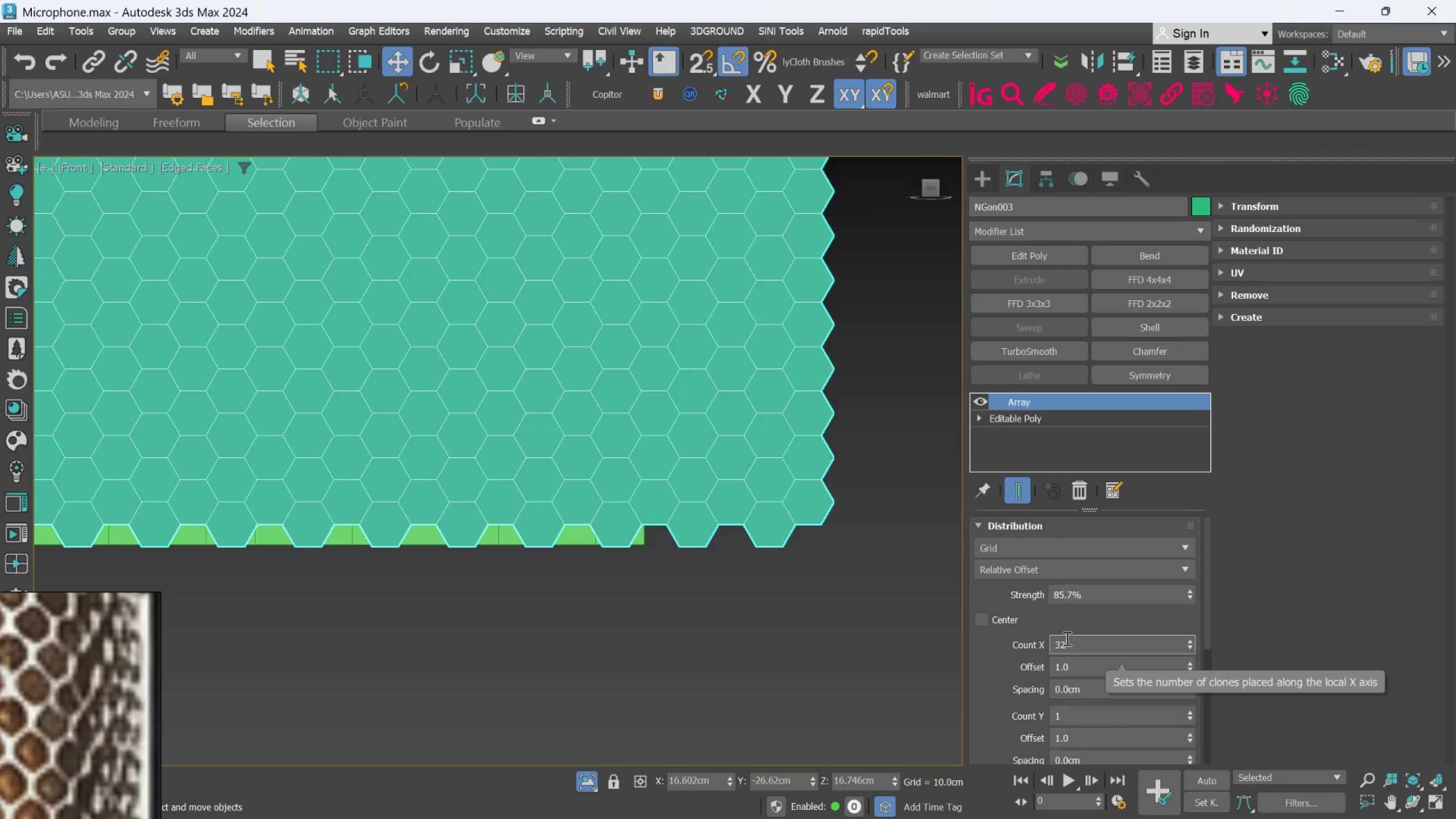 
key(Enter)
 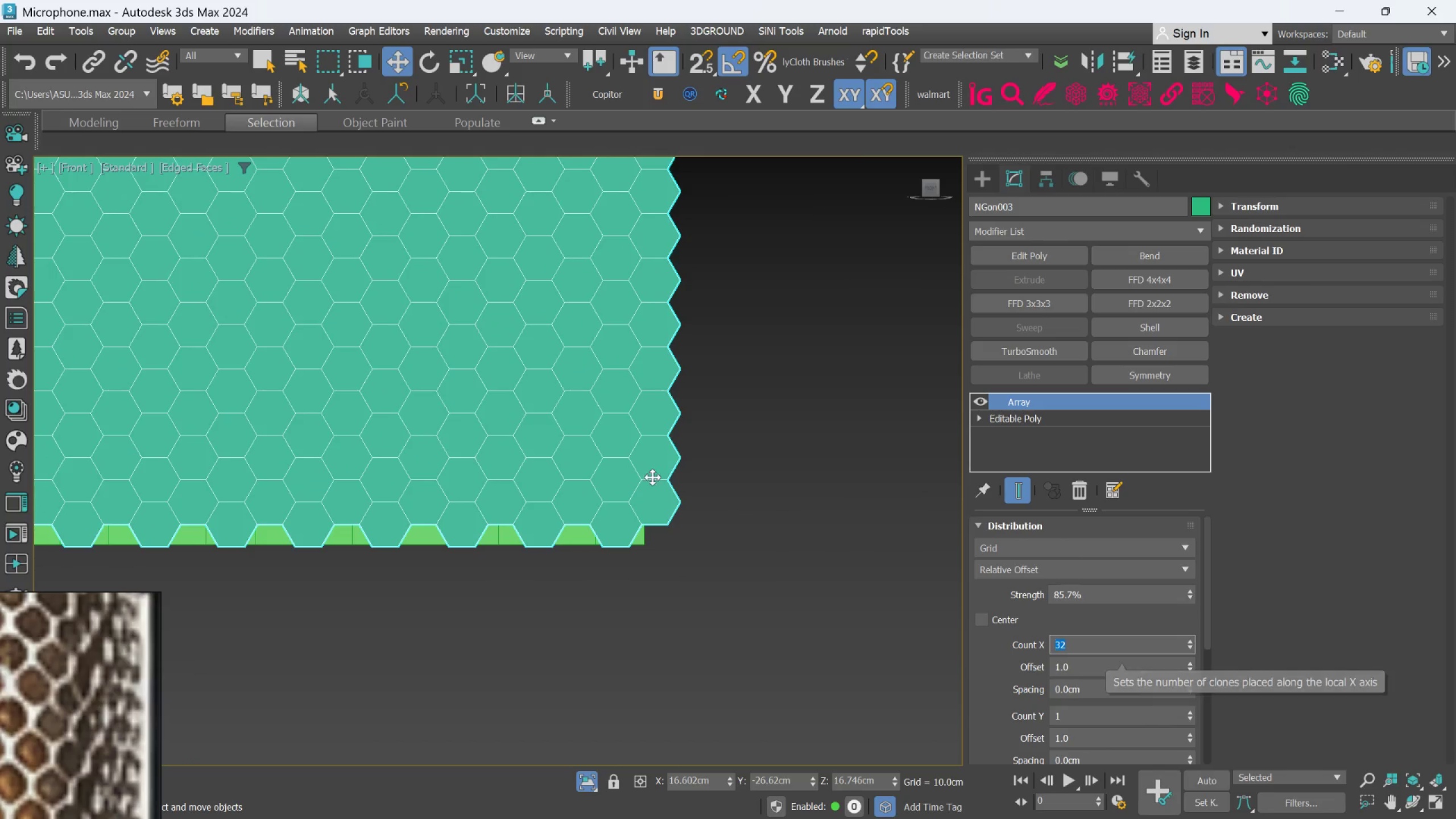 
scroll: coordinate [651, 476], scroll_direction: up, amount: 2.0
 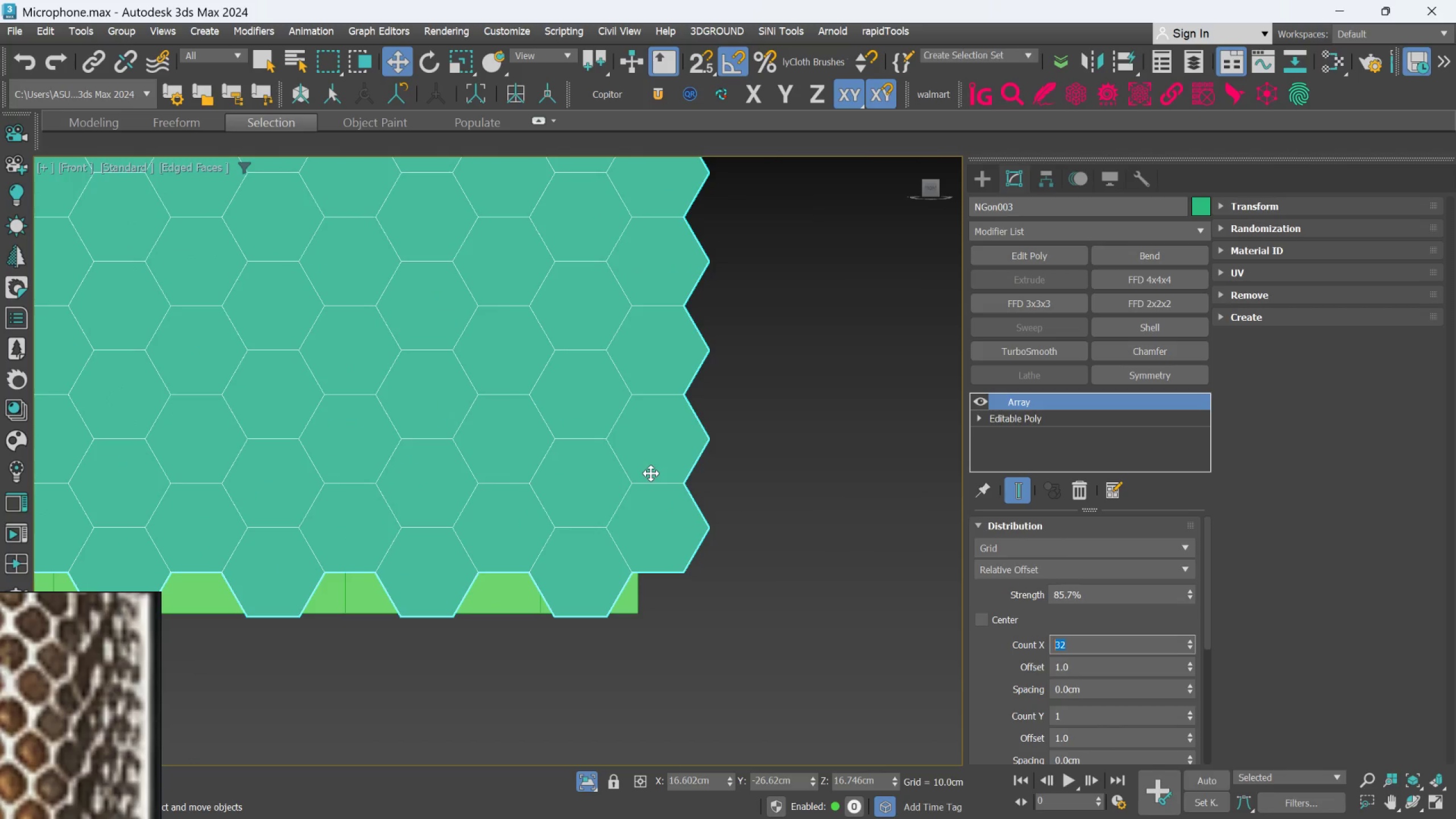 
key(Backspace)
 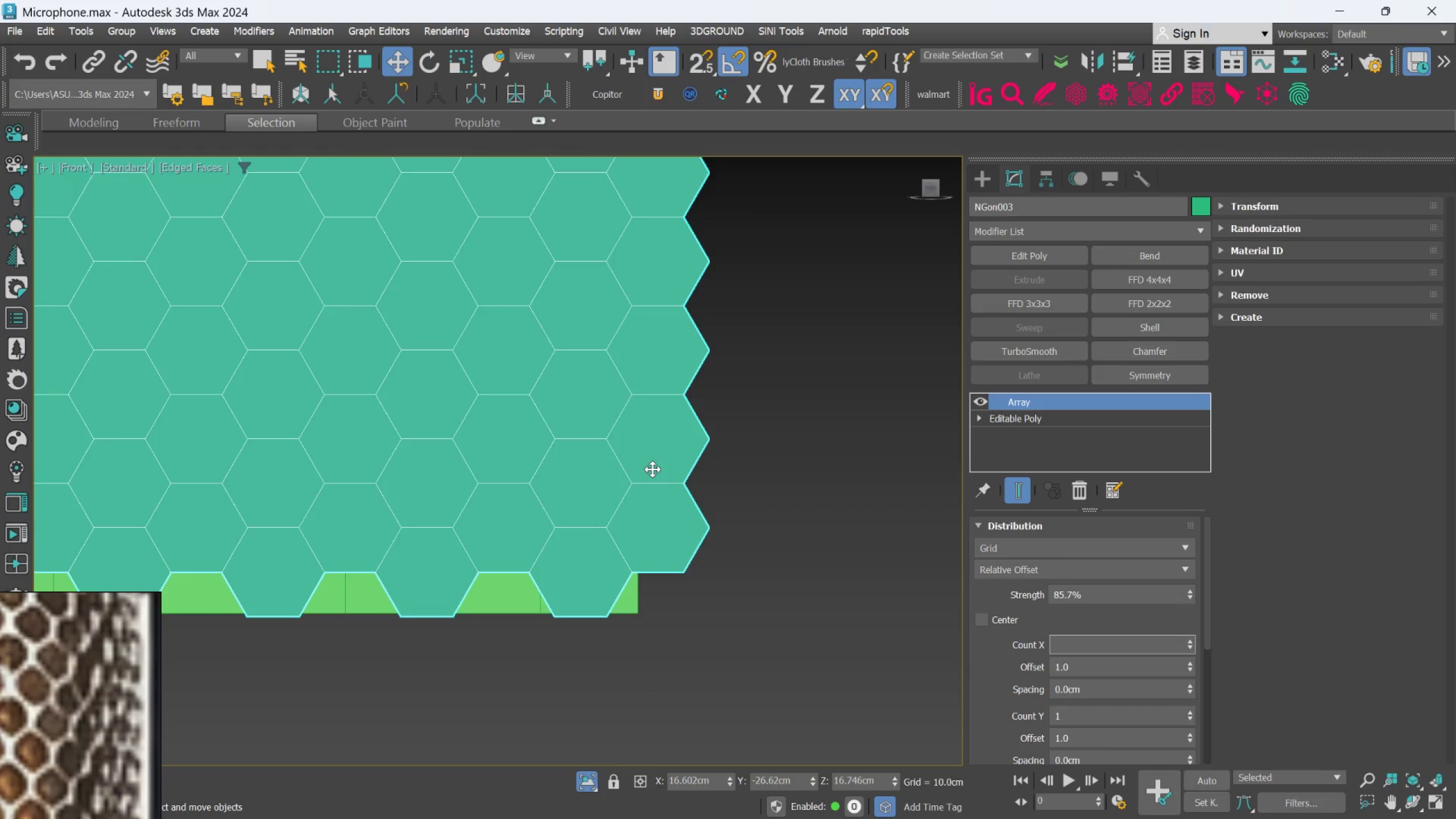 
type(31)
 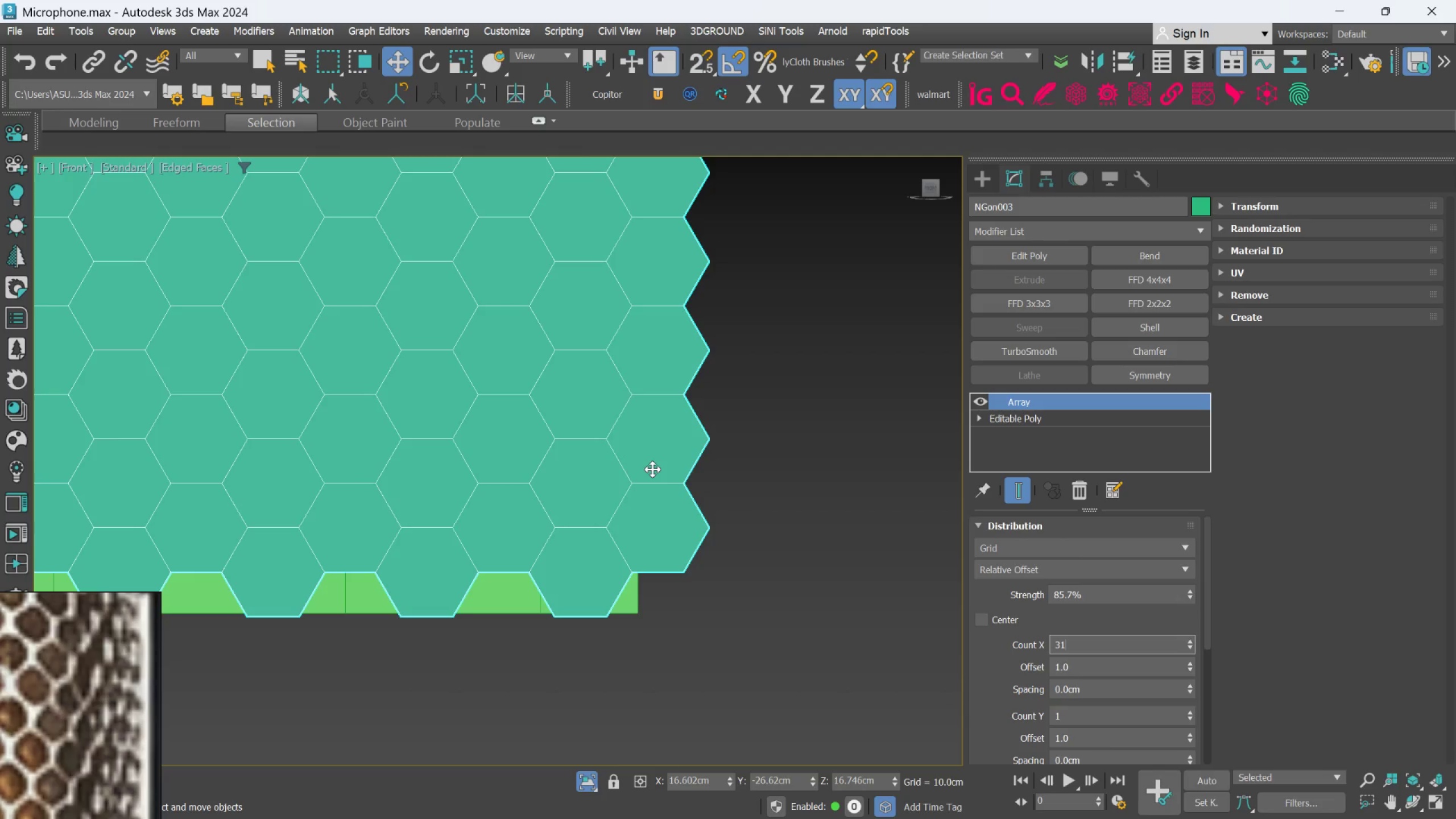 
key(Enter)
 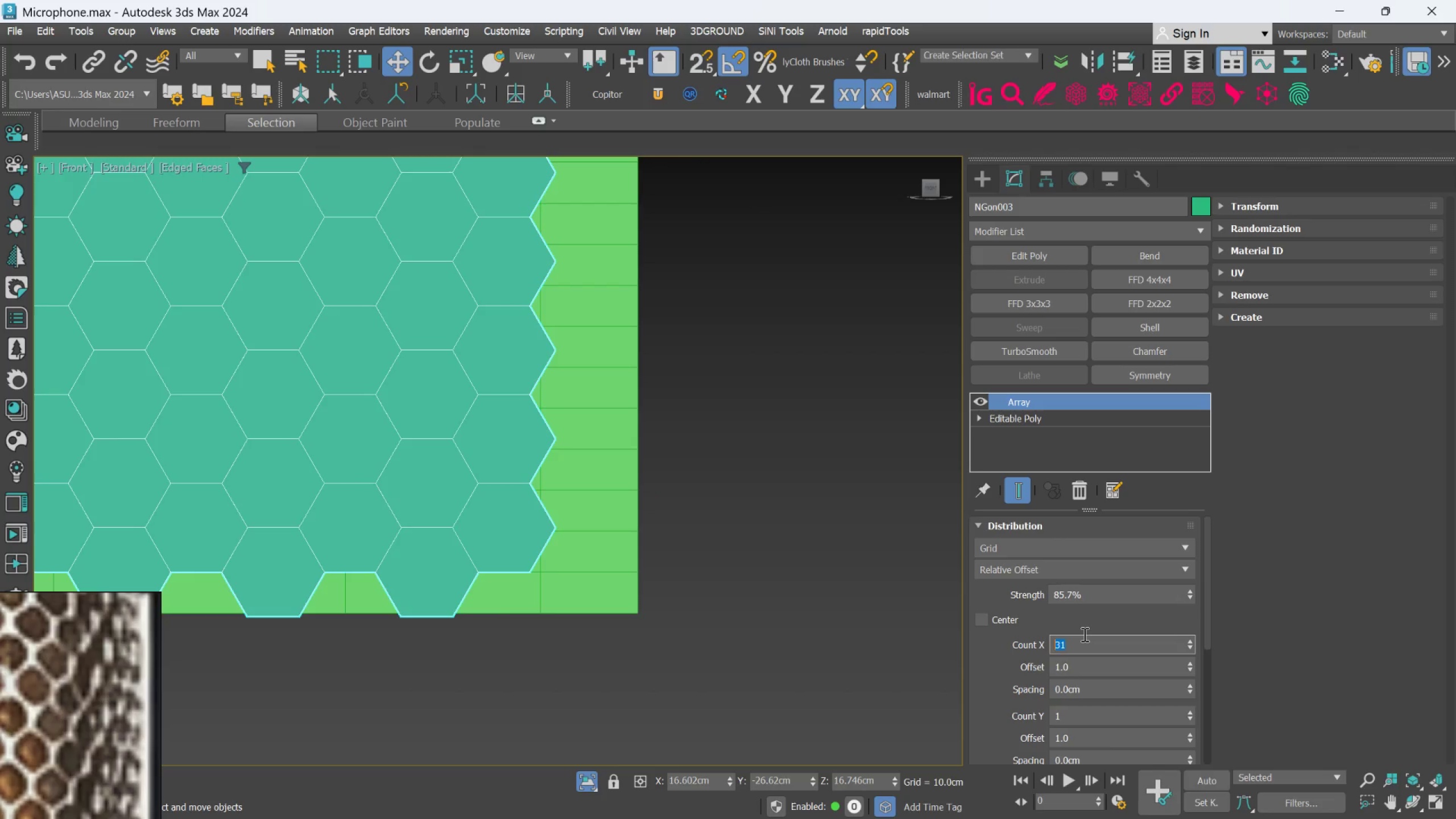 
left_click([1074, 643])
 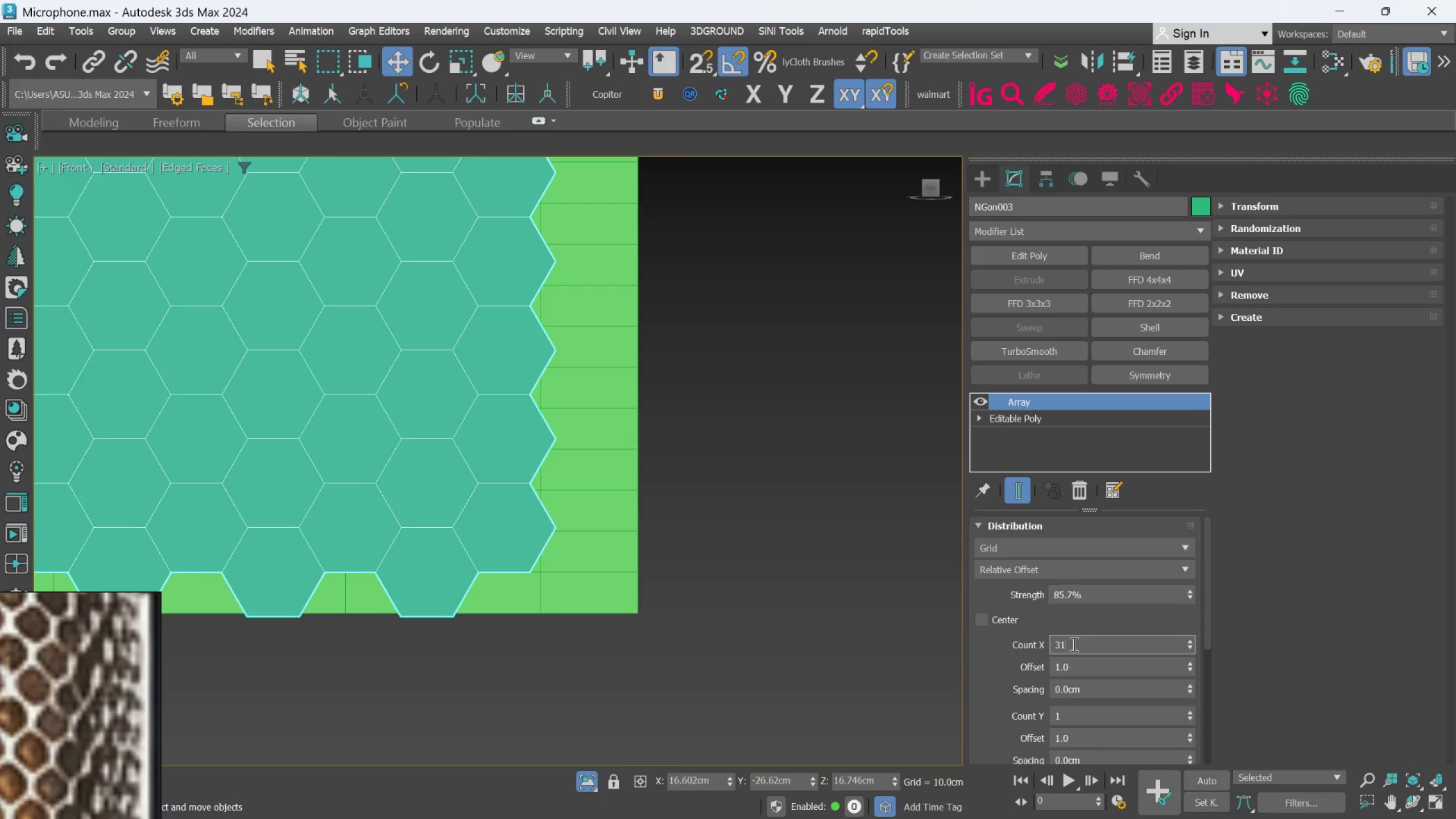 
key(Backspace)
 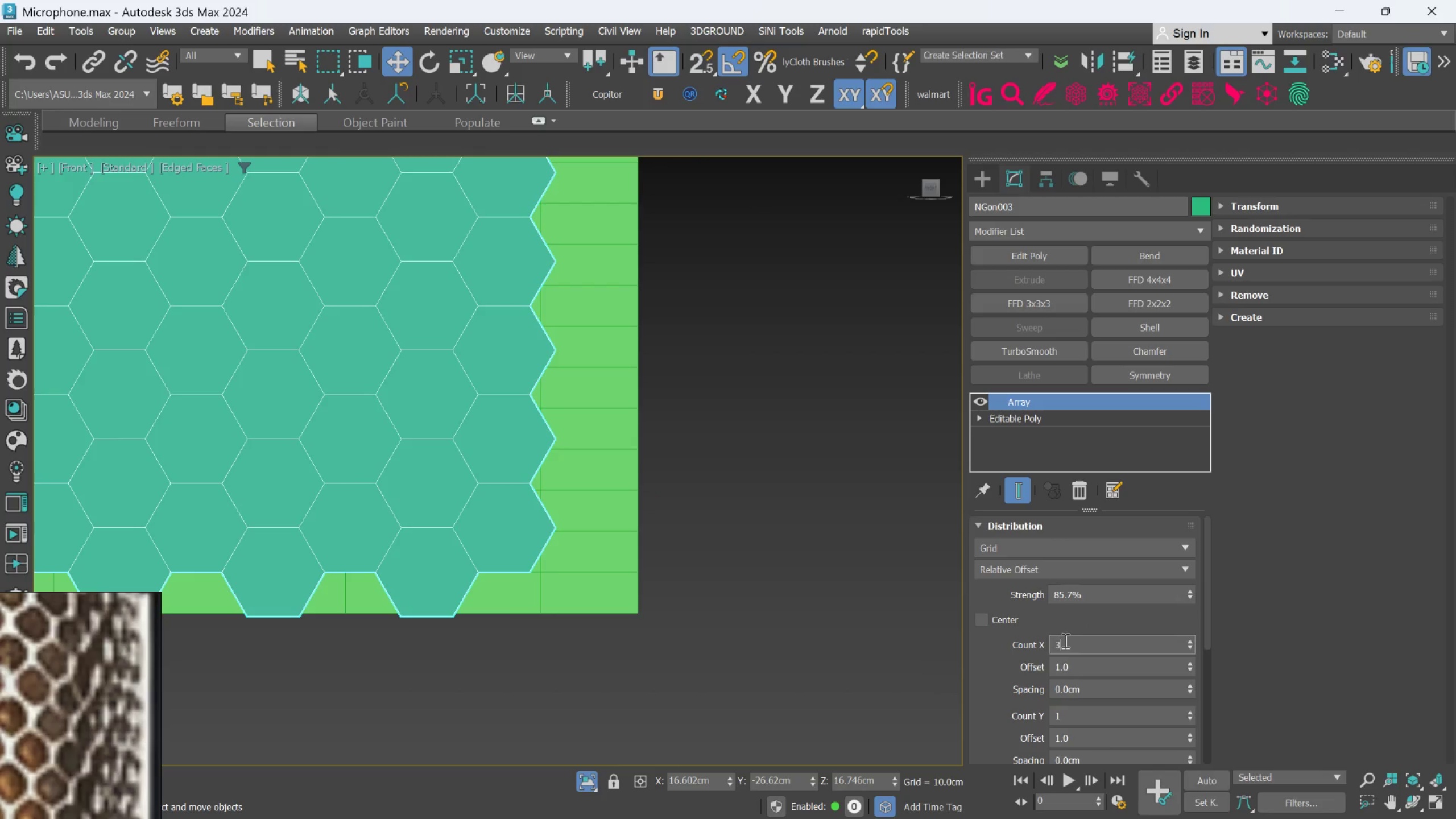 
key(2)
 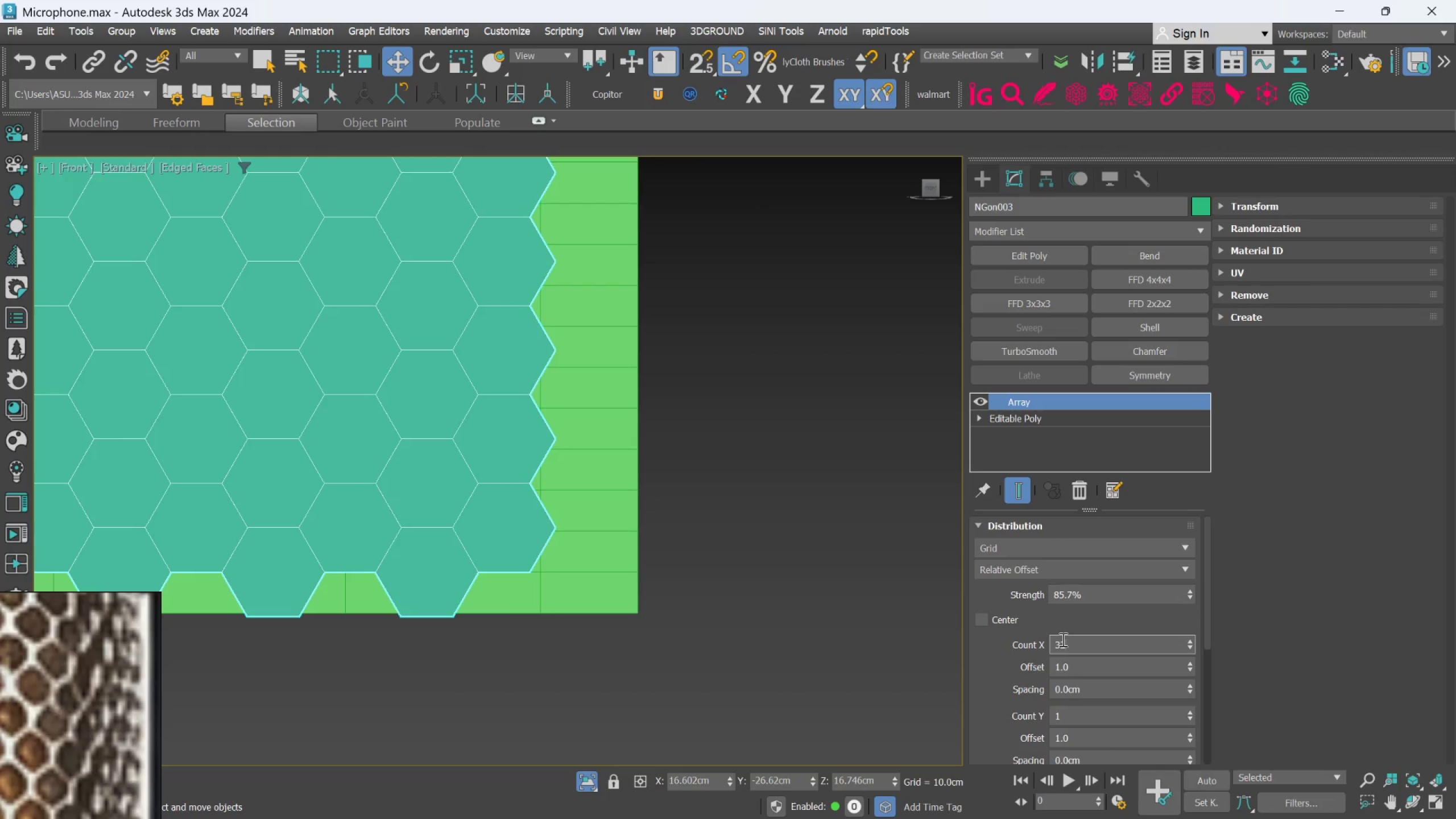 
key(Enter)
 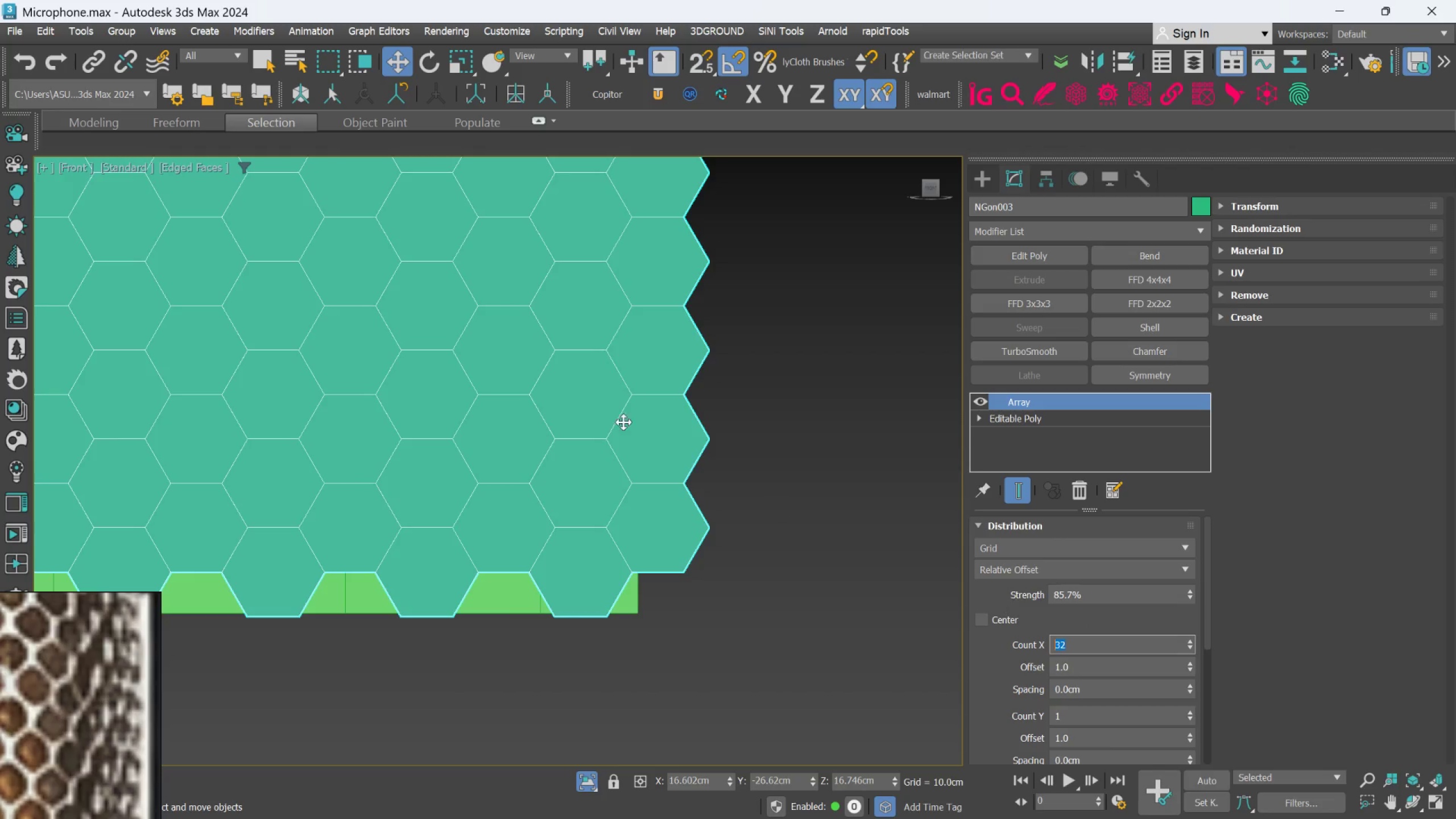 
scroll: coordinate [614, 412], scroll_direction: down, amount: 9.0
 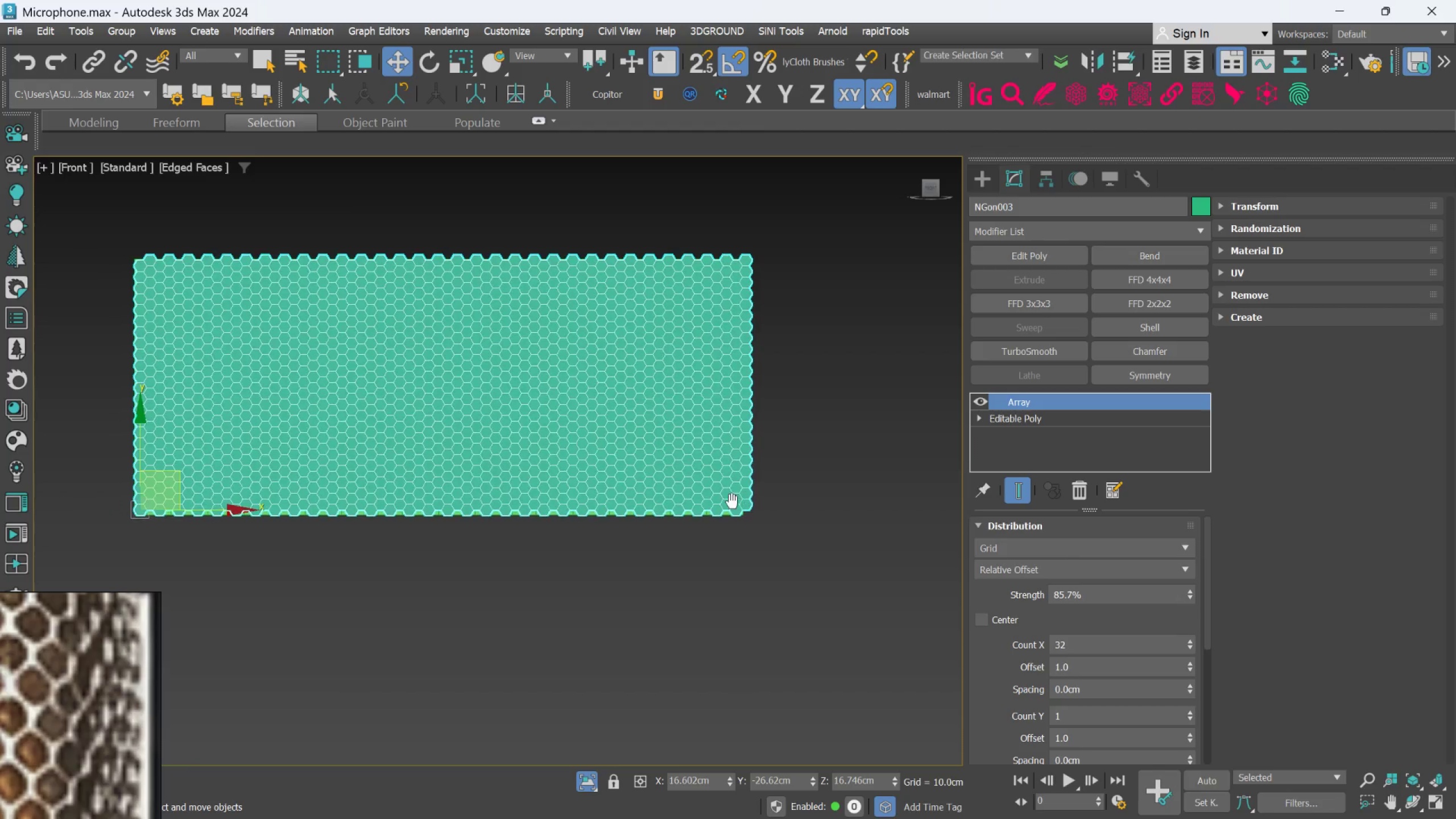 
scroll: coordinate [104, 270], scroll_direction: up, amount: 2.0
 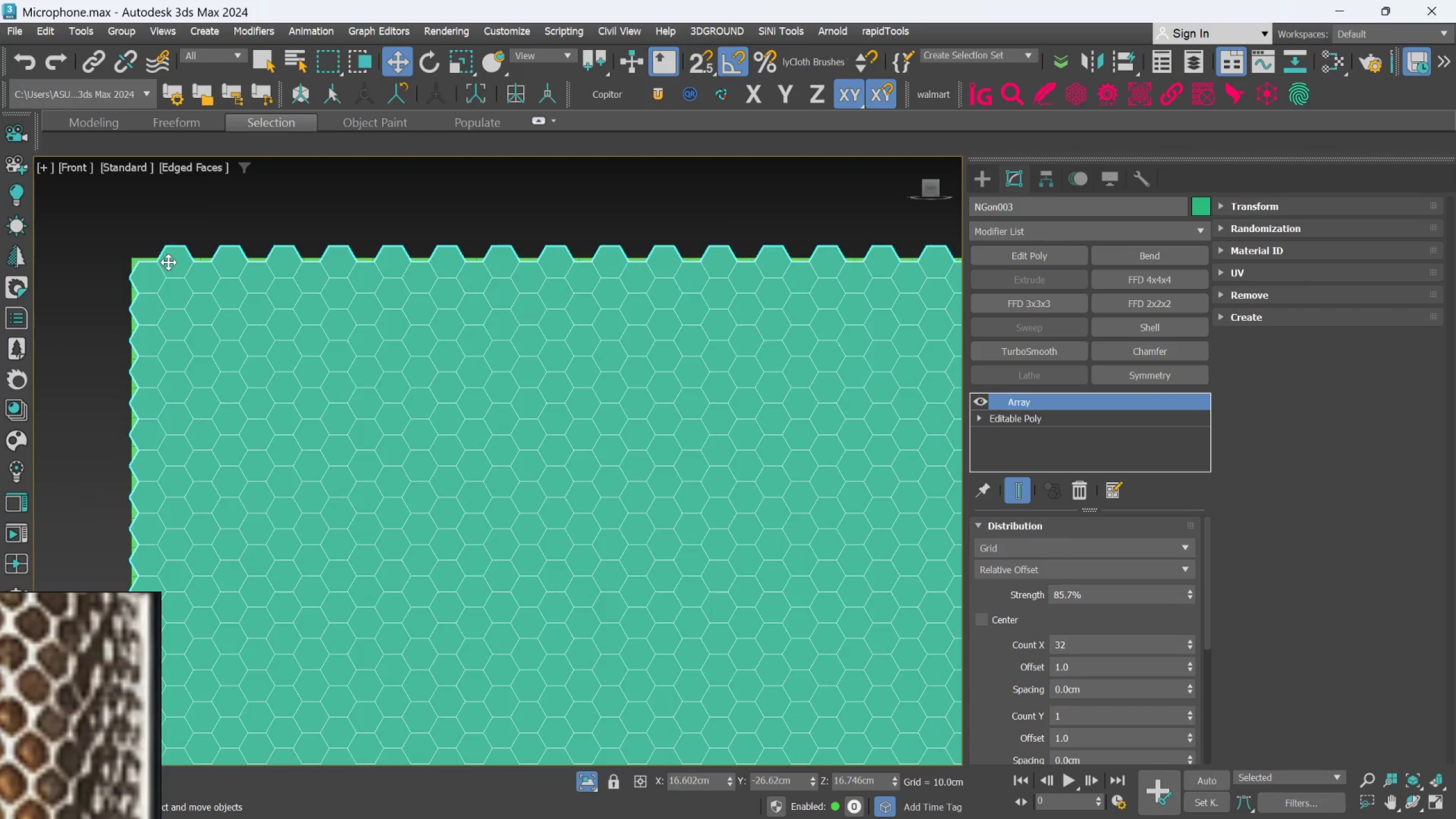 
scroll: coordinate [154, 267], scroll_direction: down, amount: 5.0
 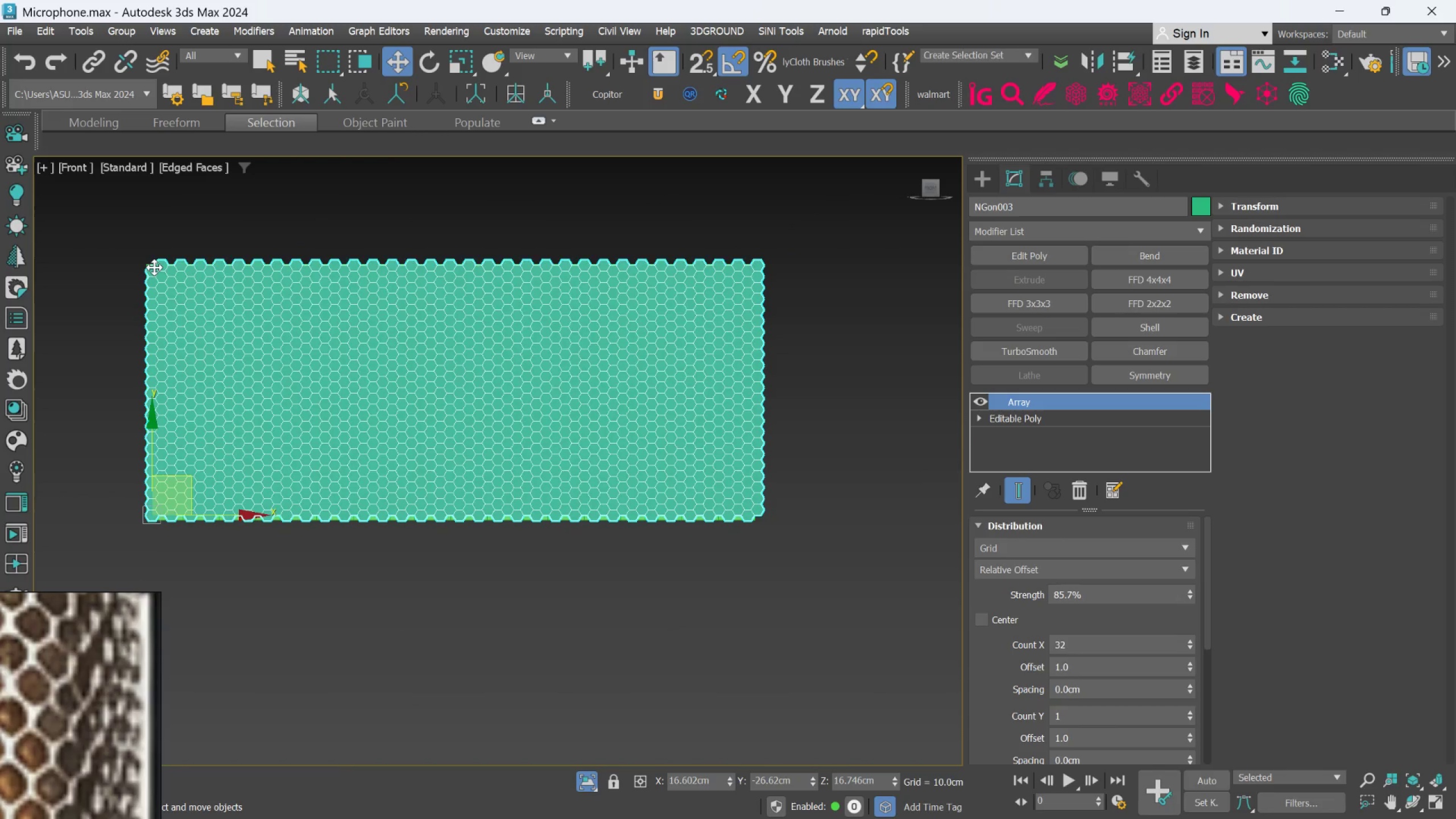 
scroll: coordinate [154, 267], scroll_direction: up, amount: 1.0
 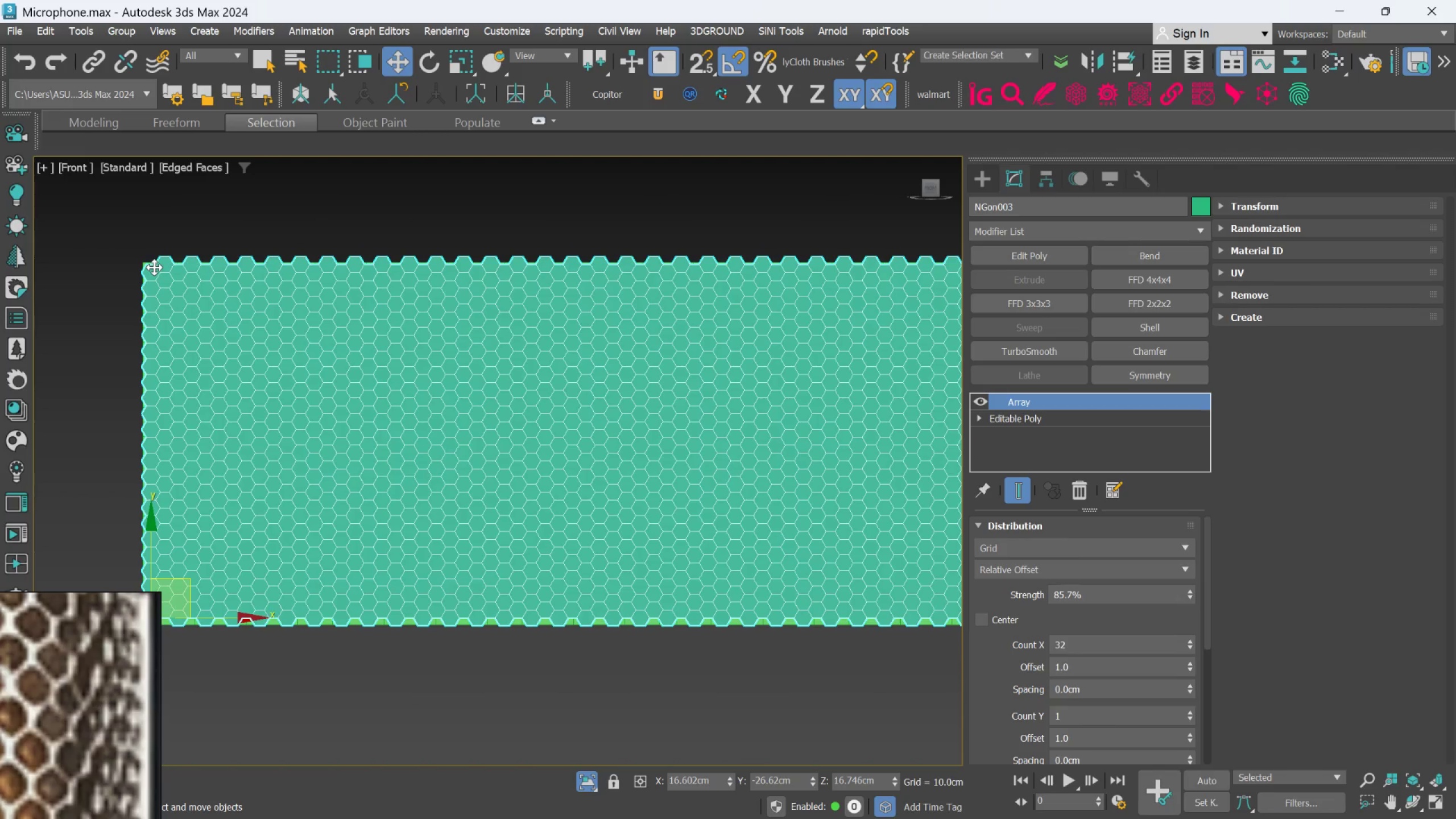 
scroll: coordinate [154, 267], scroll_direction: down, amount: 1.0
 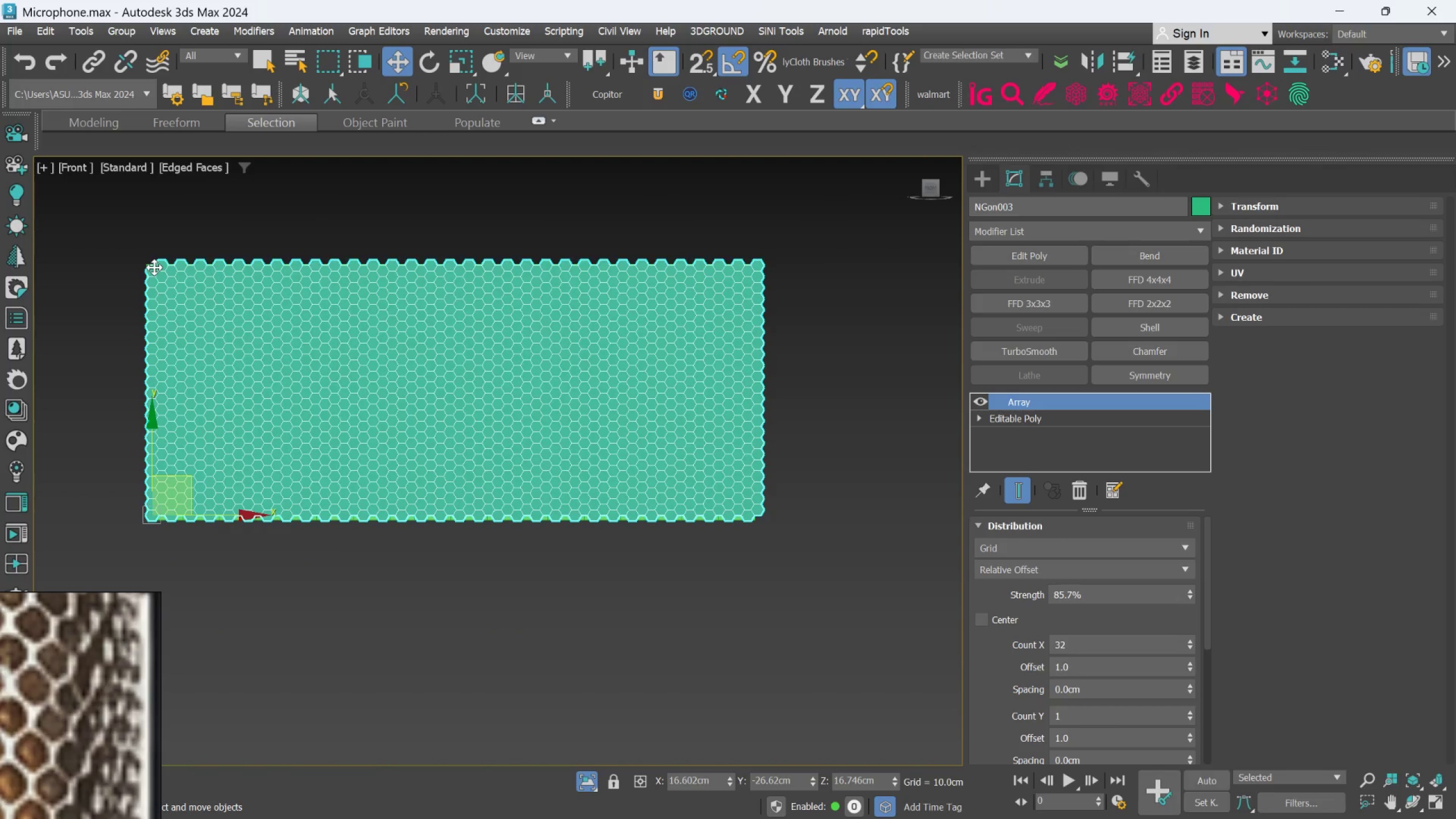 
scroll: coordinate [154, 267], scroll_direction: up, amount: 1.0
 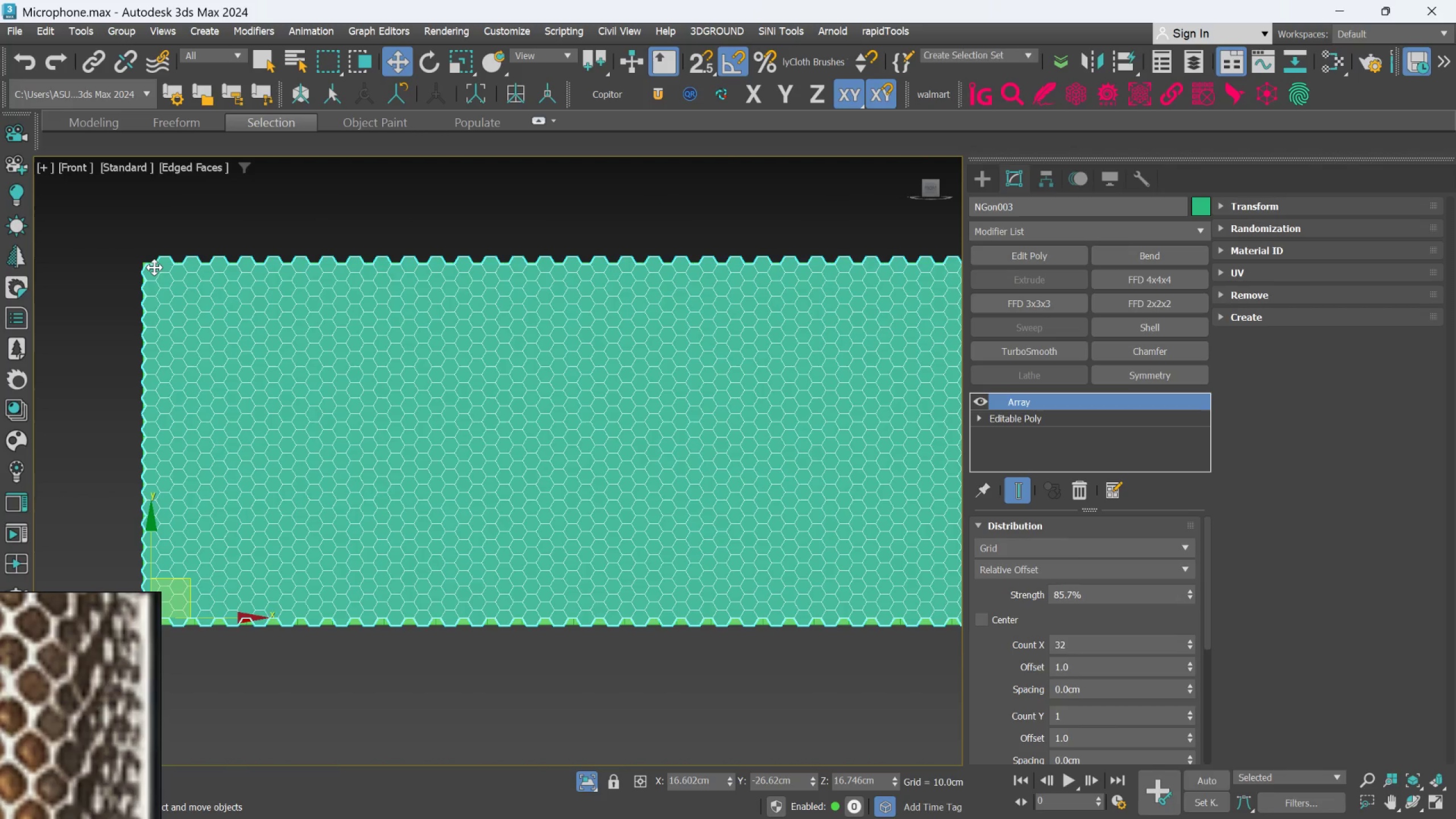 
scroll: coordinate [159, 262], scroll_direction: none, amount: 0.0
 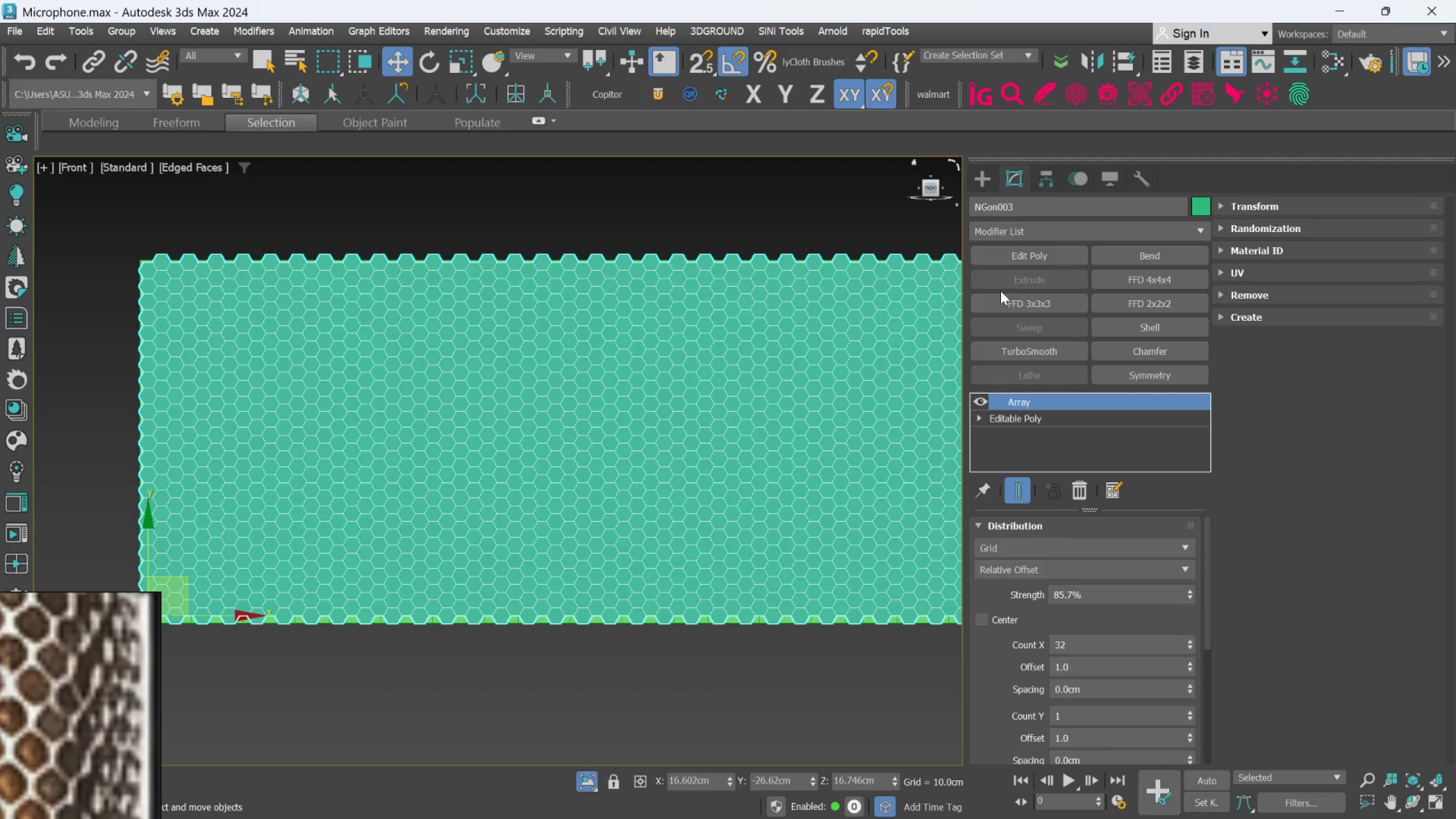 
left_click([989, 181])
 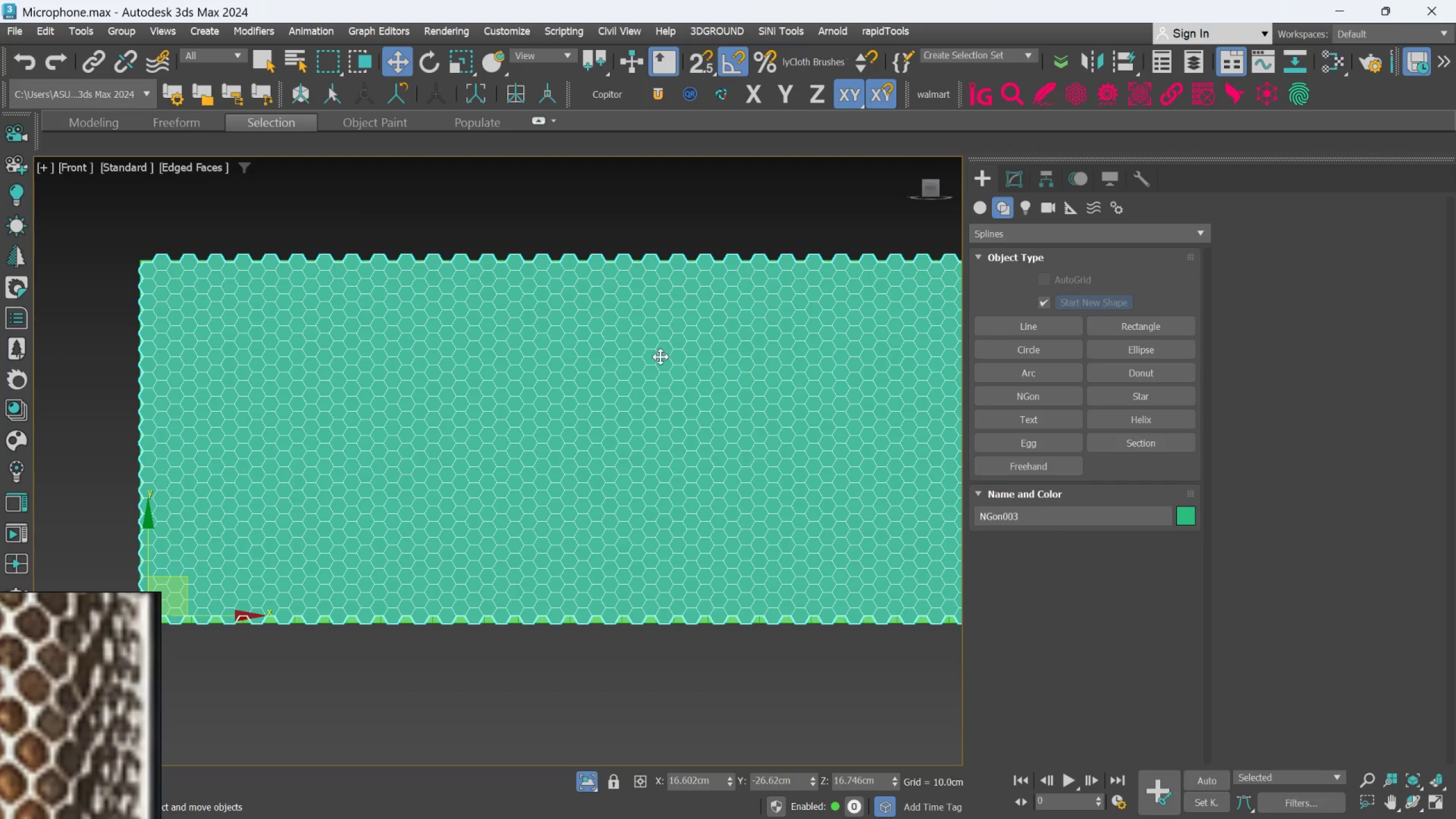 
scroll: coordinate [620, 363], scroll_direction: down, amount: 2.0
 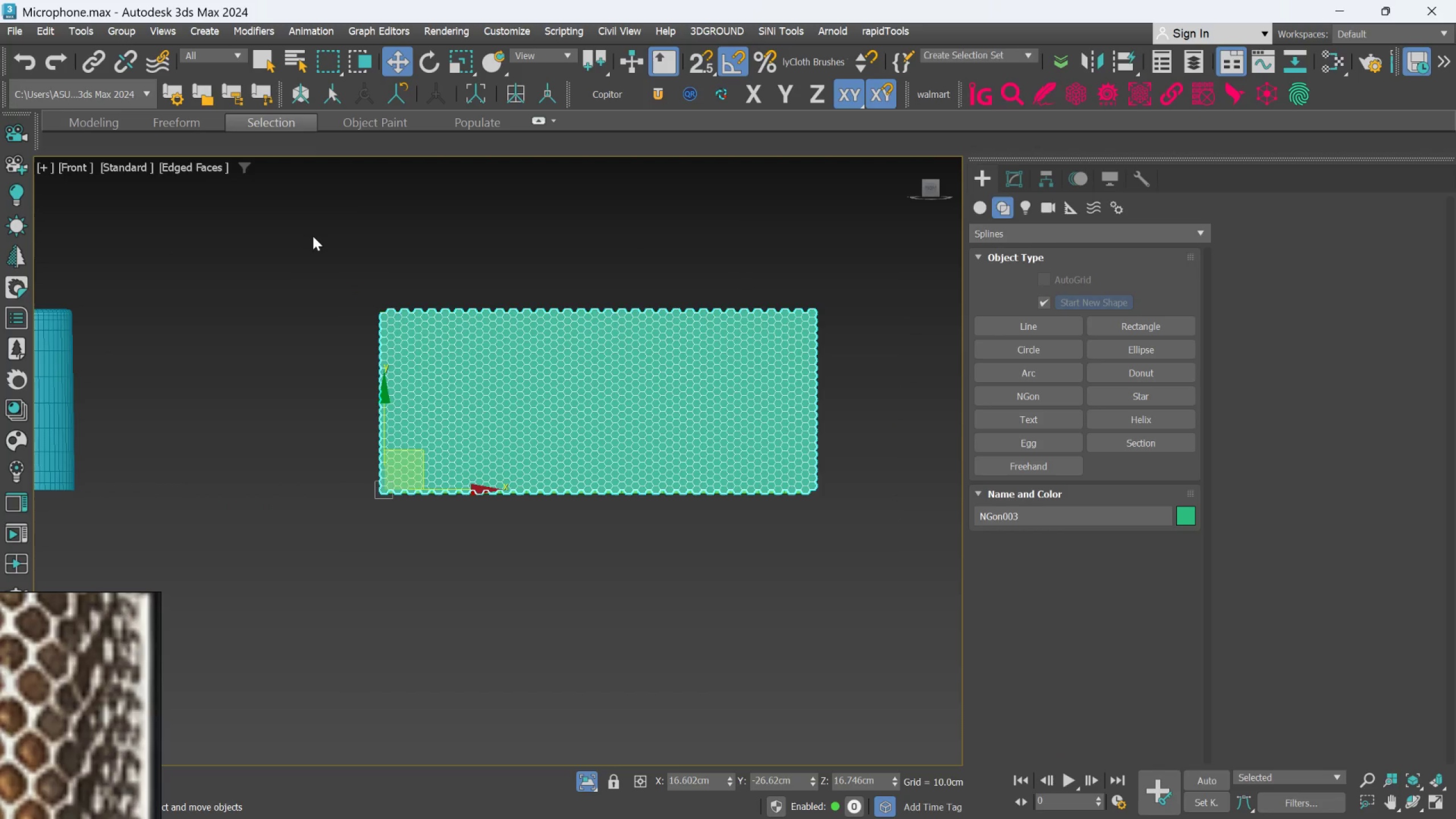 
left_click_drag(start_coordinate=[316, 226], to_coordinate=[850, 565])
 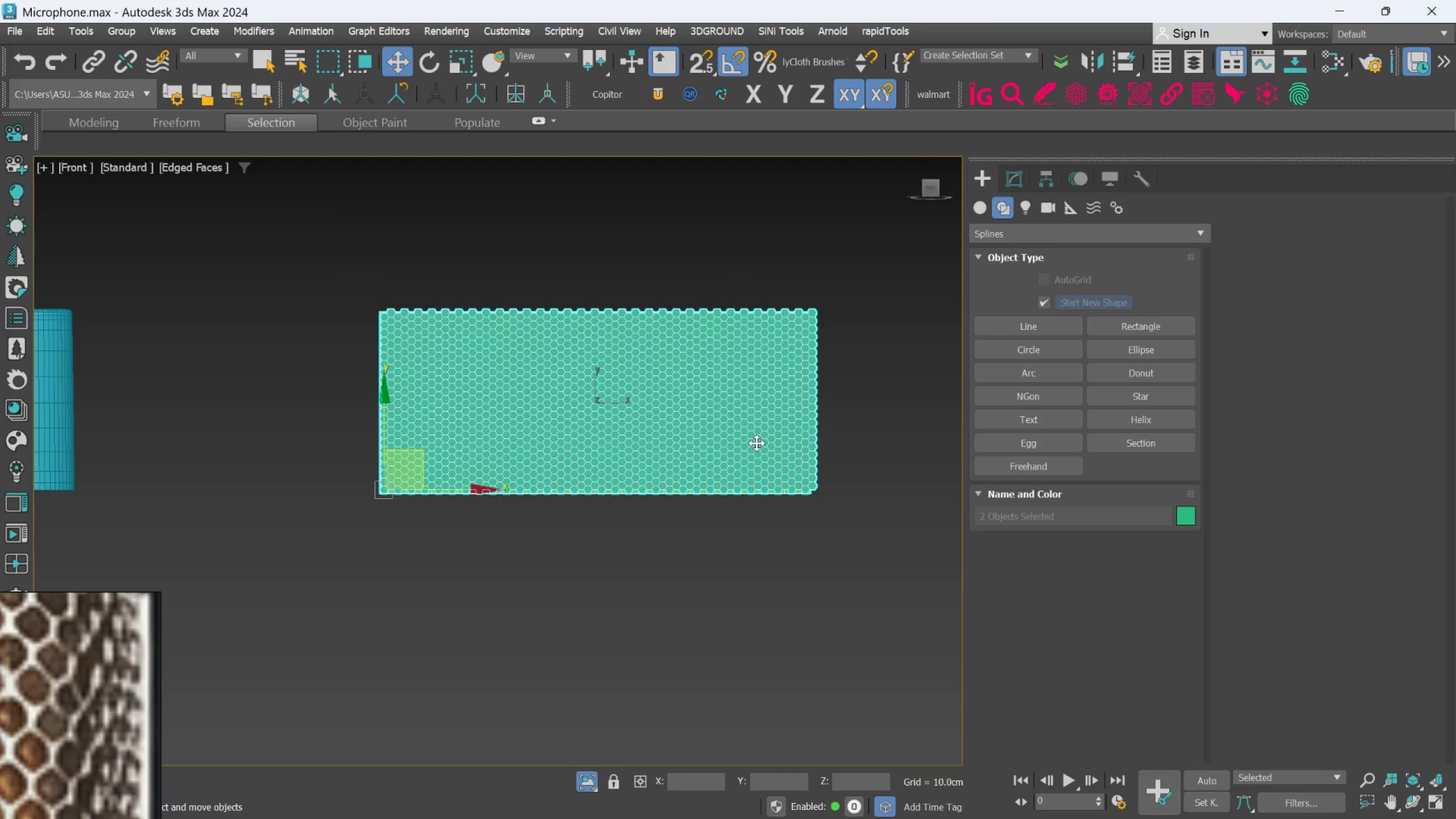 
right_click([752, 444])
 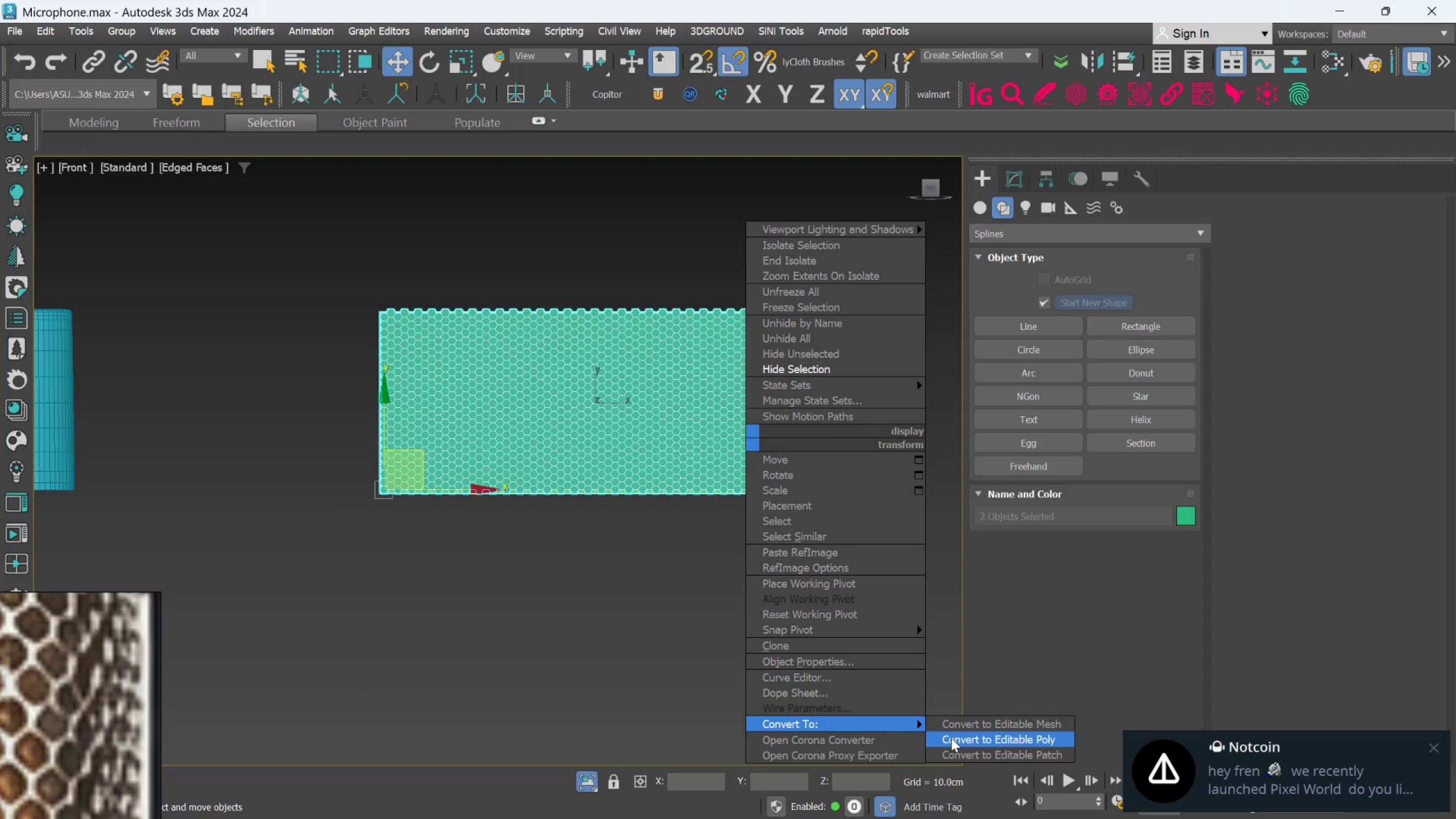 
wait(6.14)
 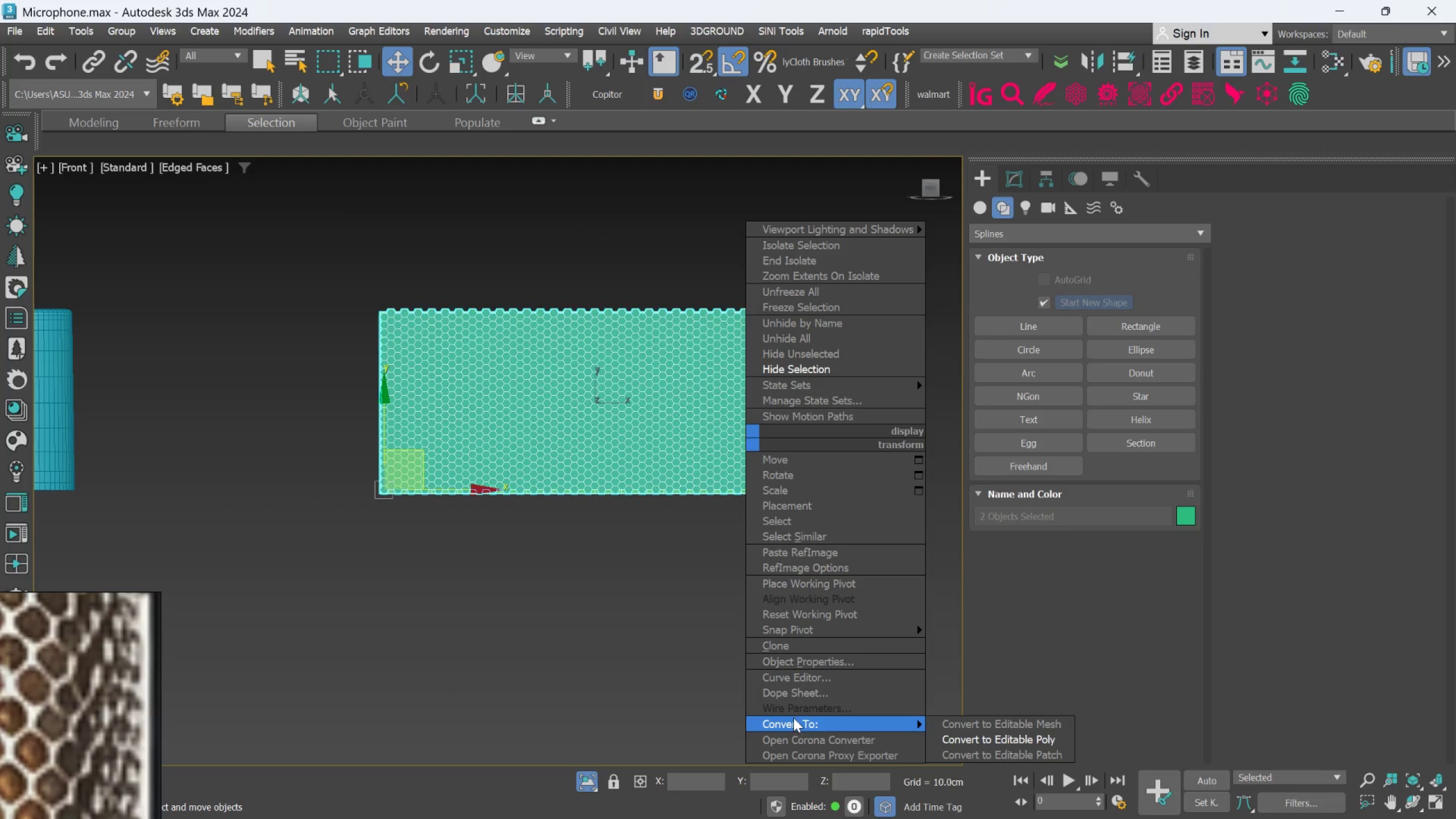 
left_click([951, 738])
 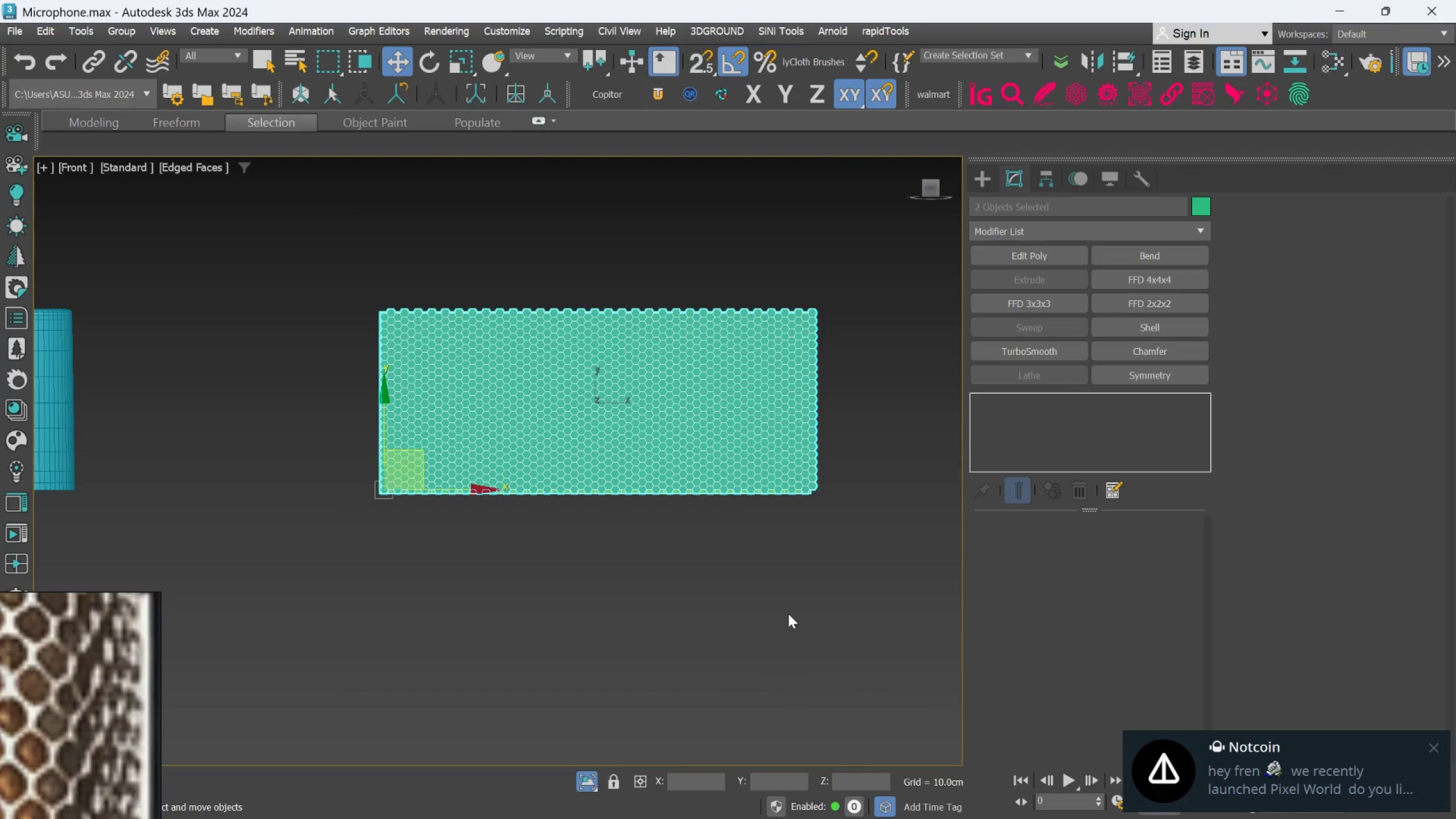 
left_click([788, 614])
 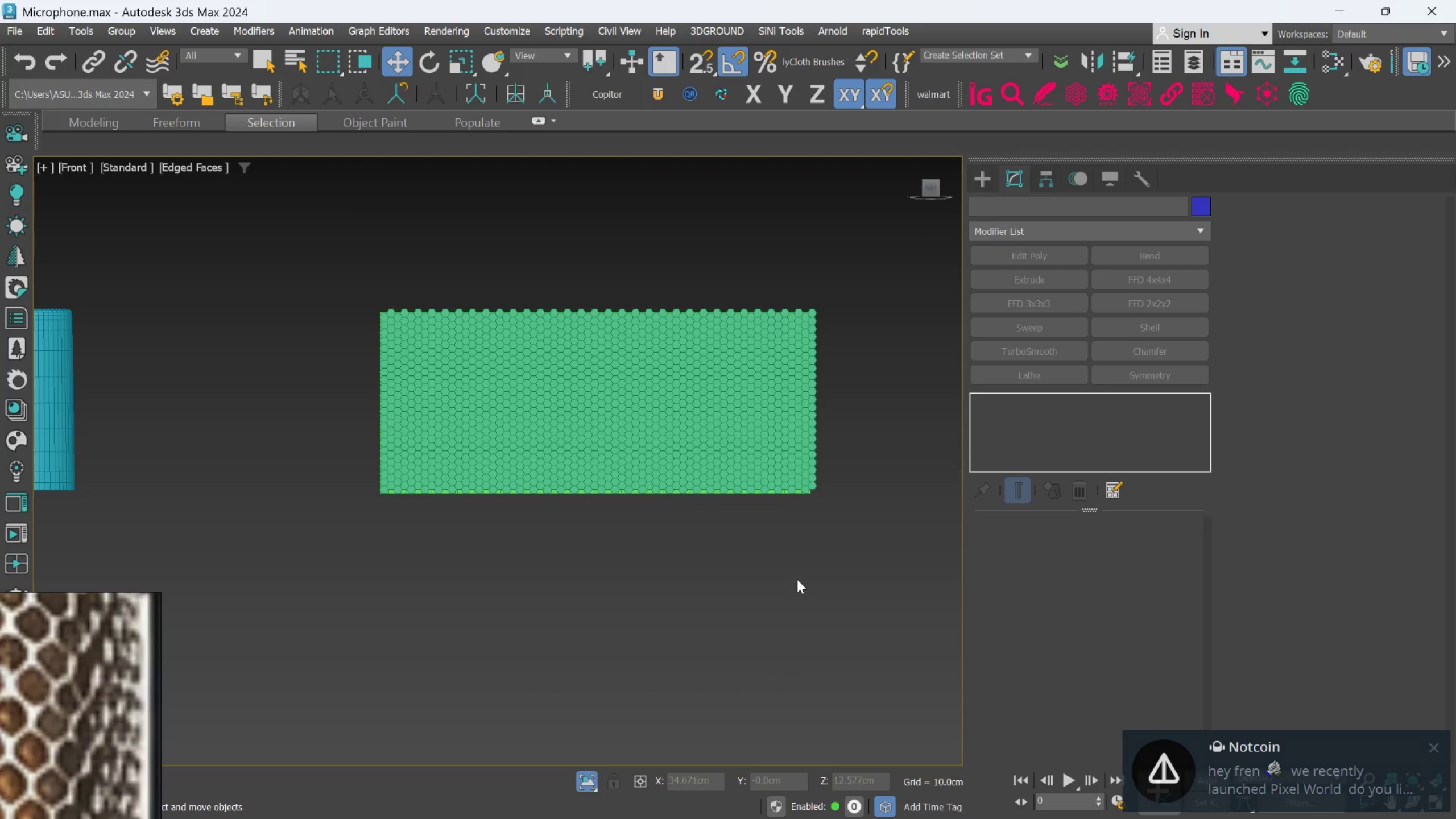 
left_click([752, 447])
 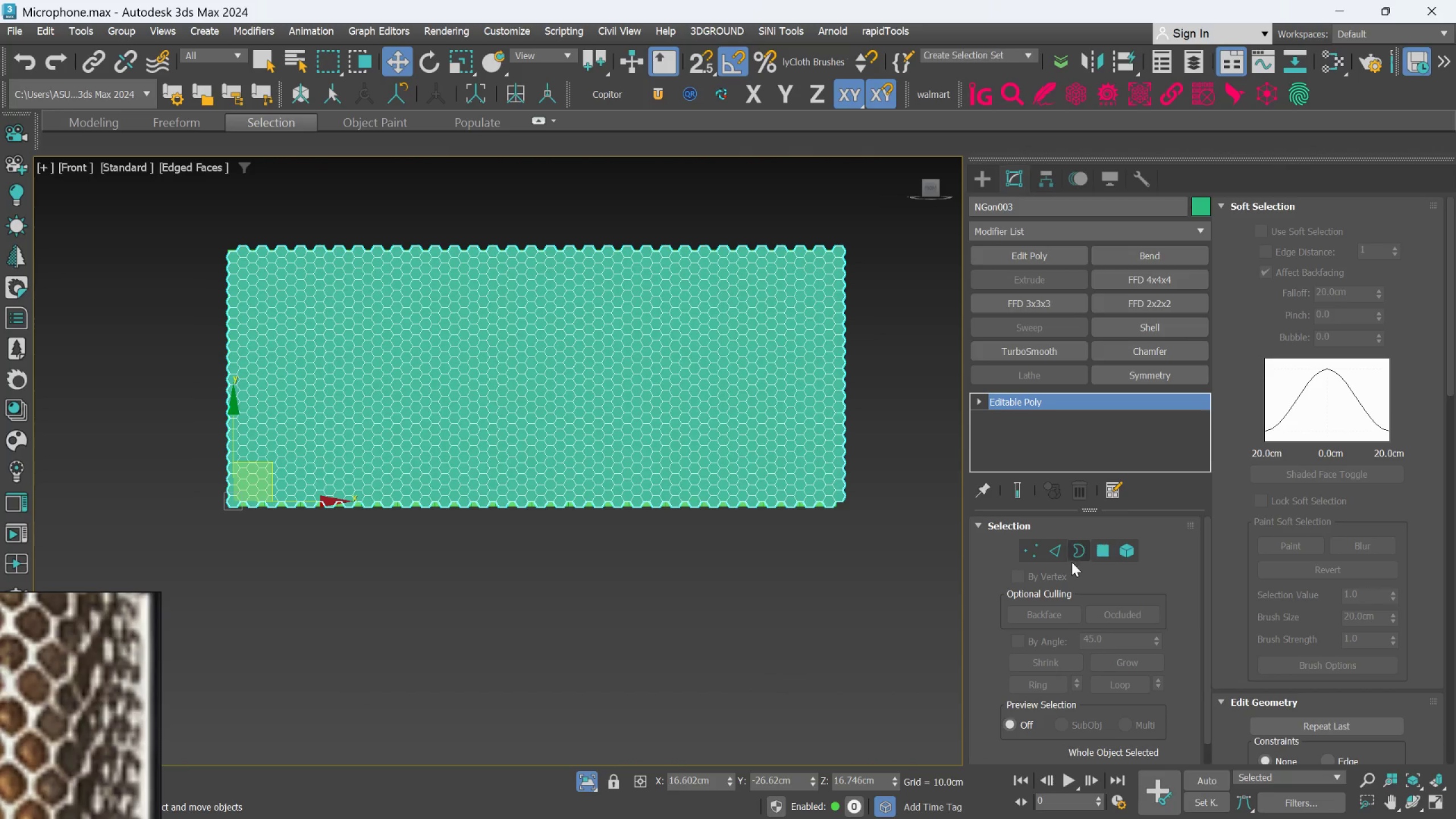 
scroll: coordinate [749, 456], scroll_direction: up, amount: 1.0
 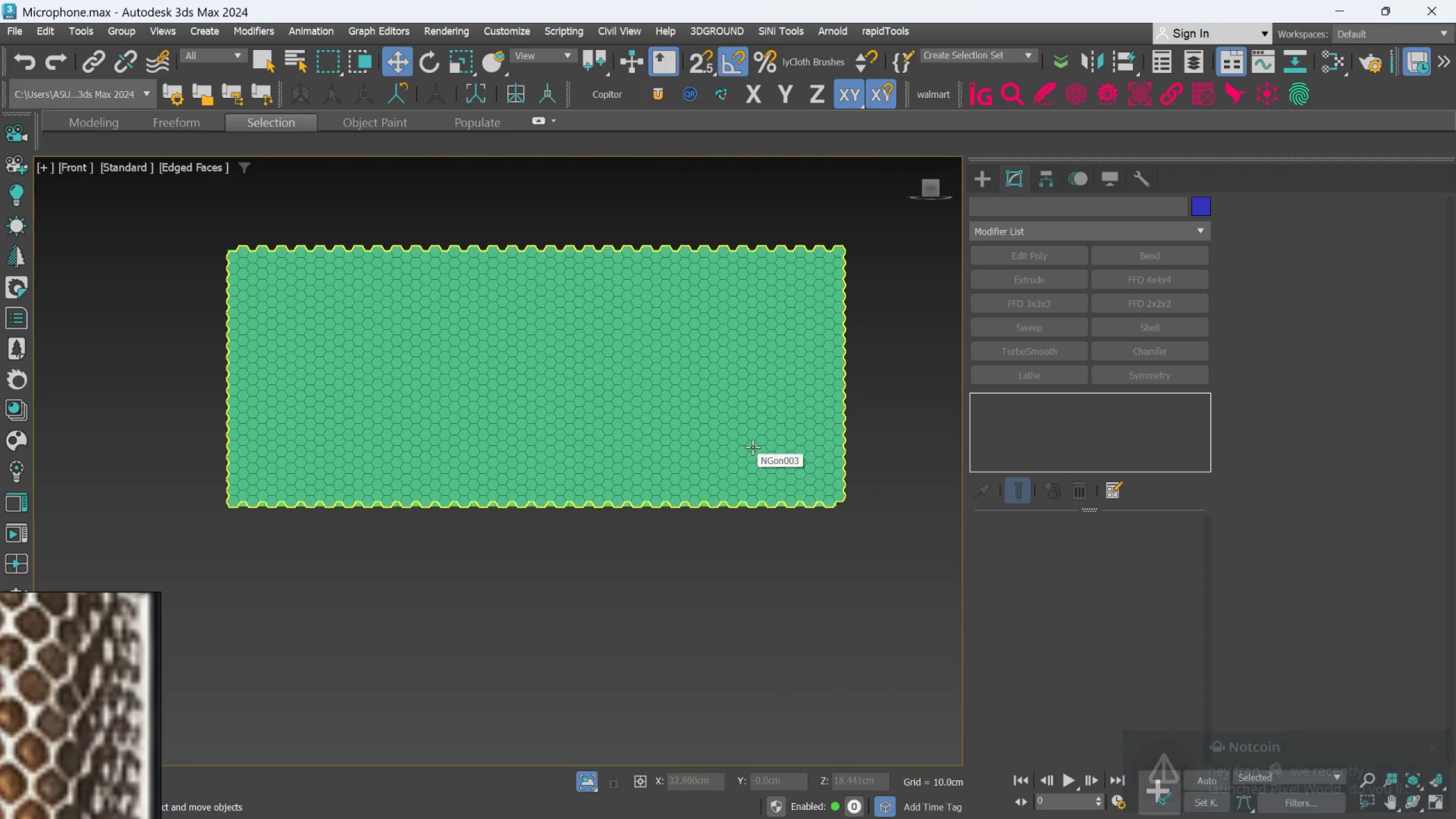 
left_click([1035, 548])
 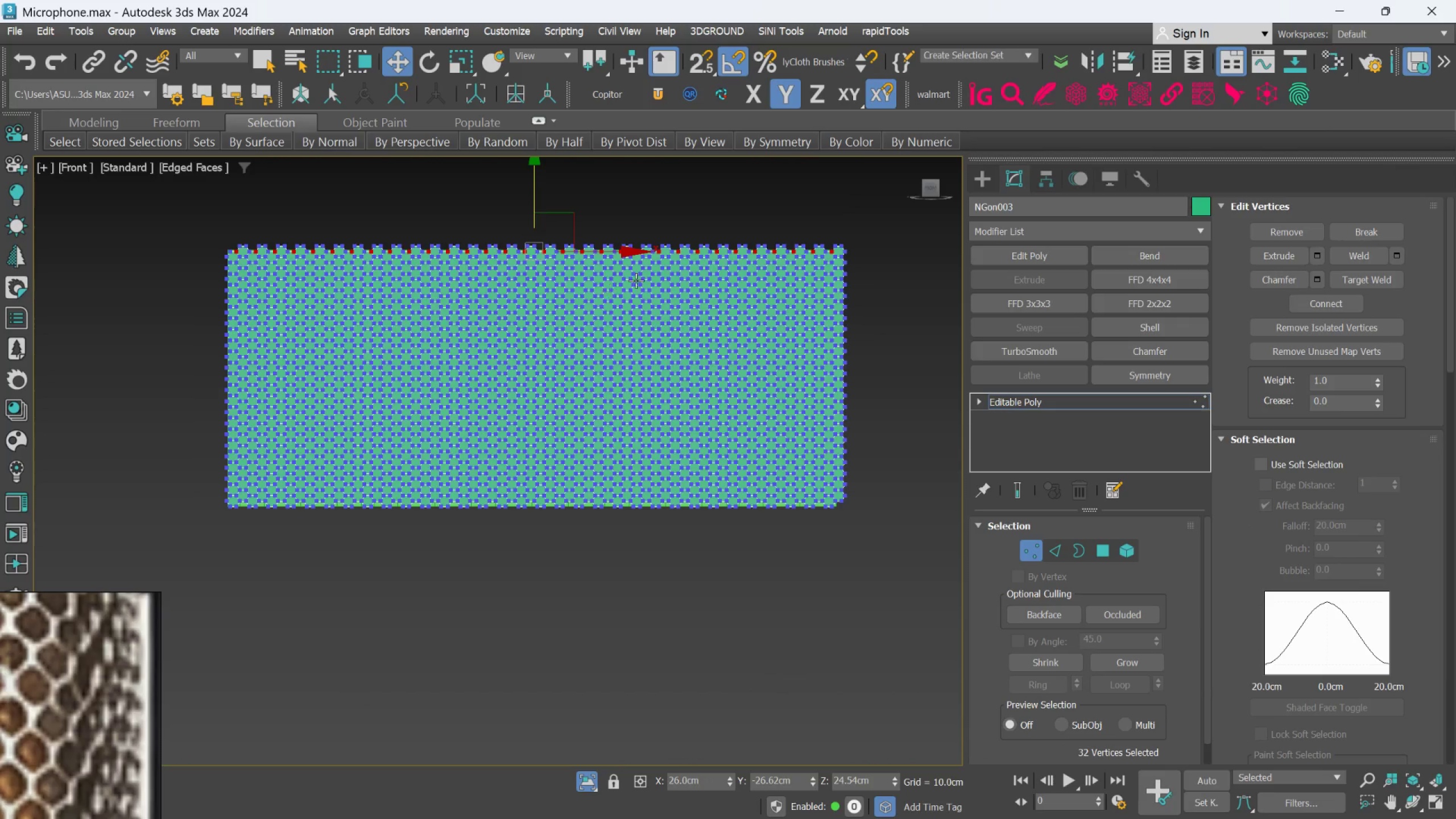 
left_click_drag(start_coordinate=[852, 501], to_coordinate=[250, 47])
 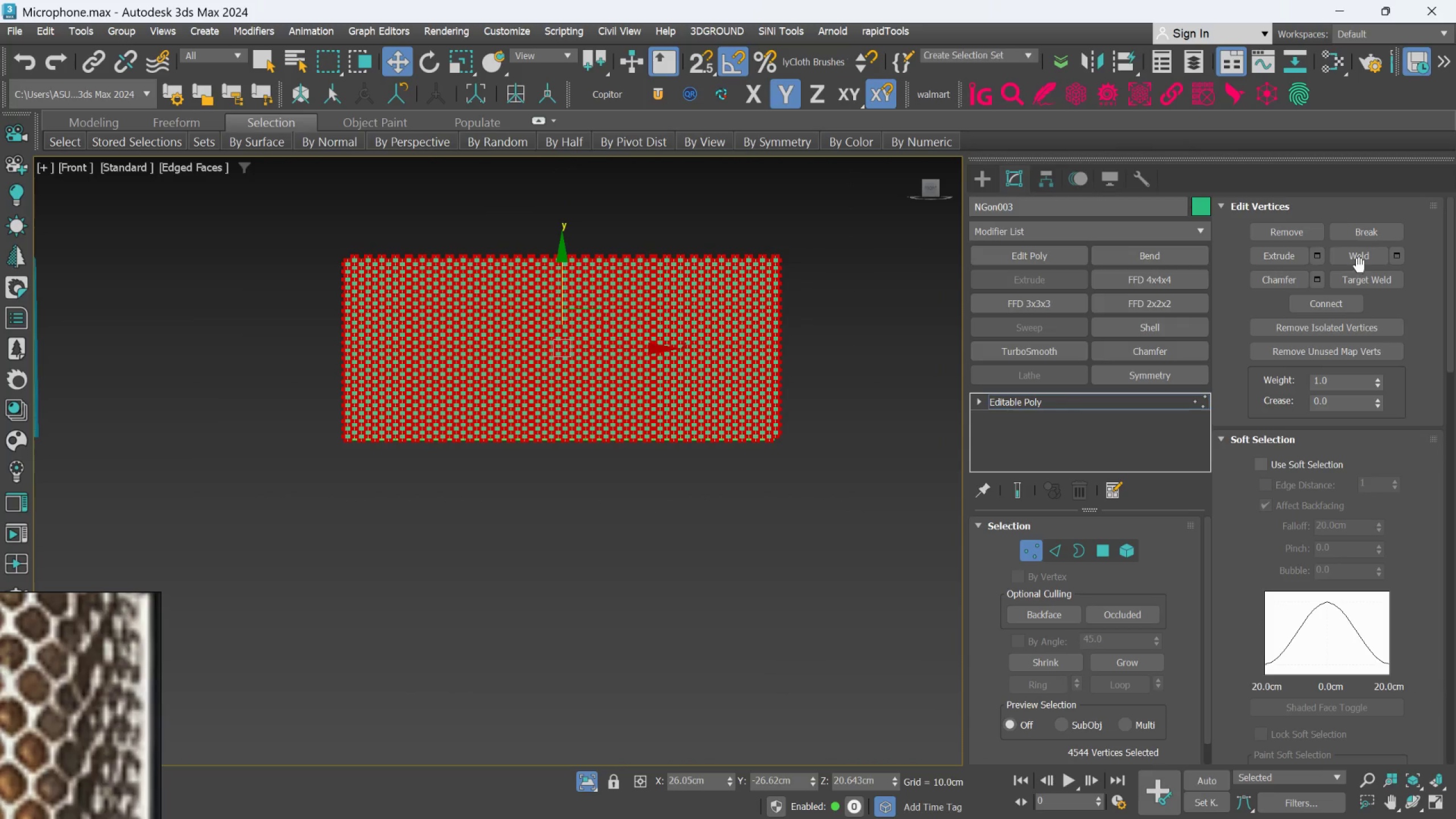 
scroll: coordinate [624, 281], scroll_direction: down, amount: 1.0
 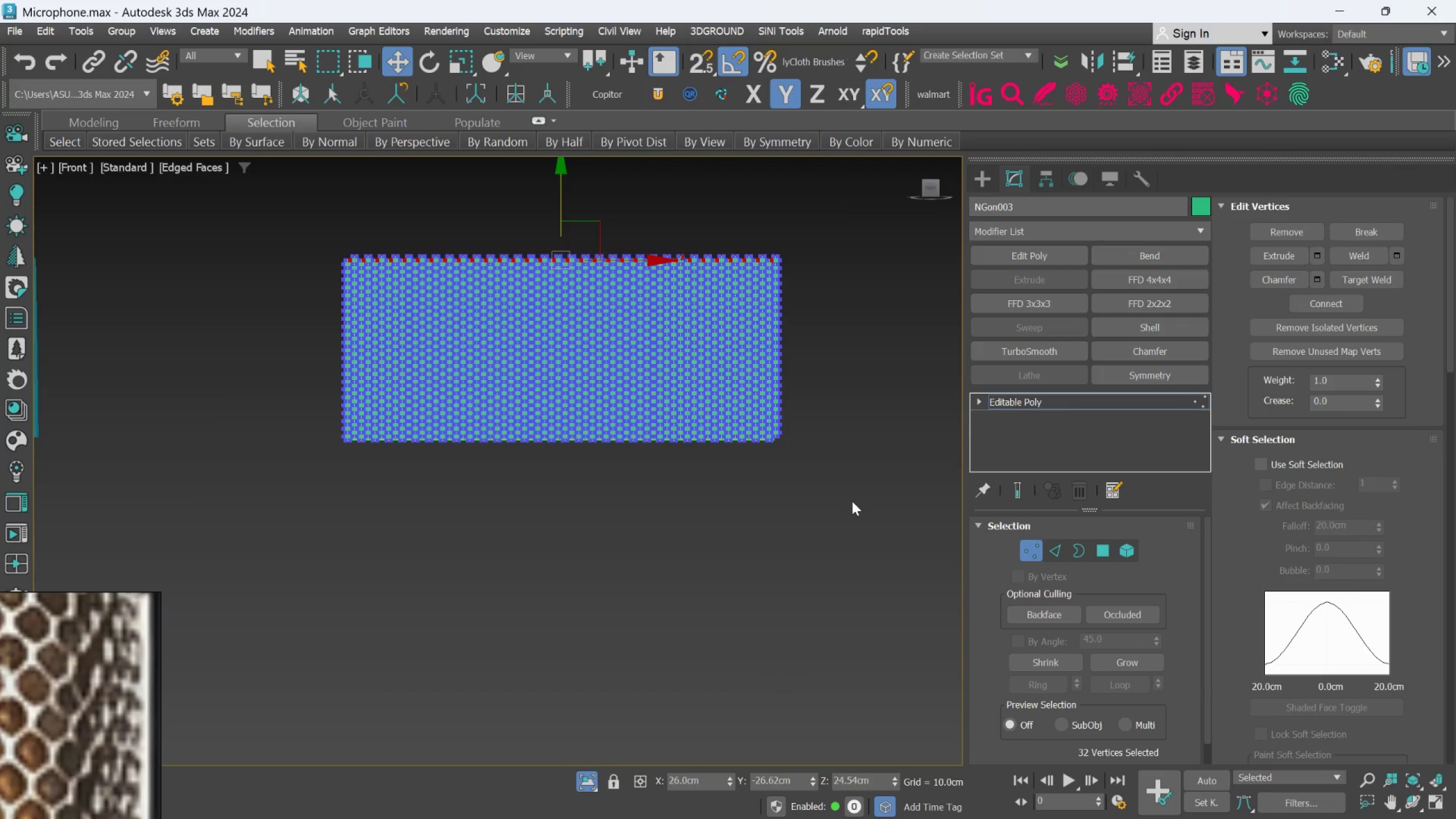 
left_click([1363, 260])
 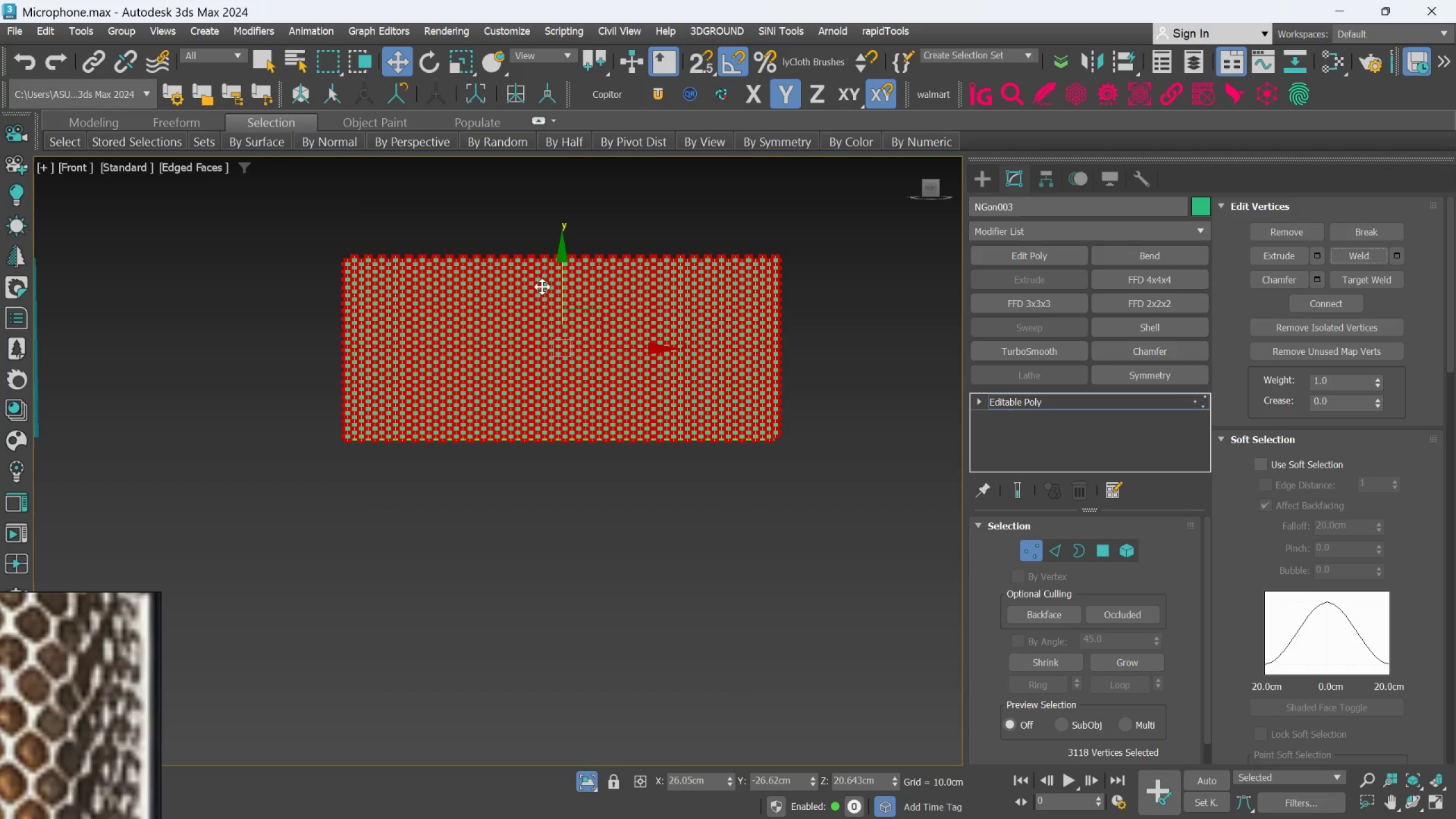 
scroll: coordinate [341, 304], scroll_direction: up, amount: 5.0
 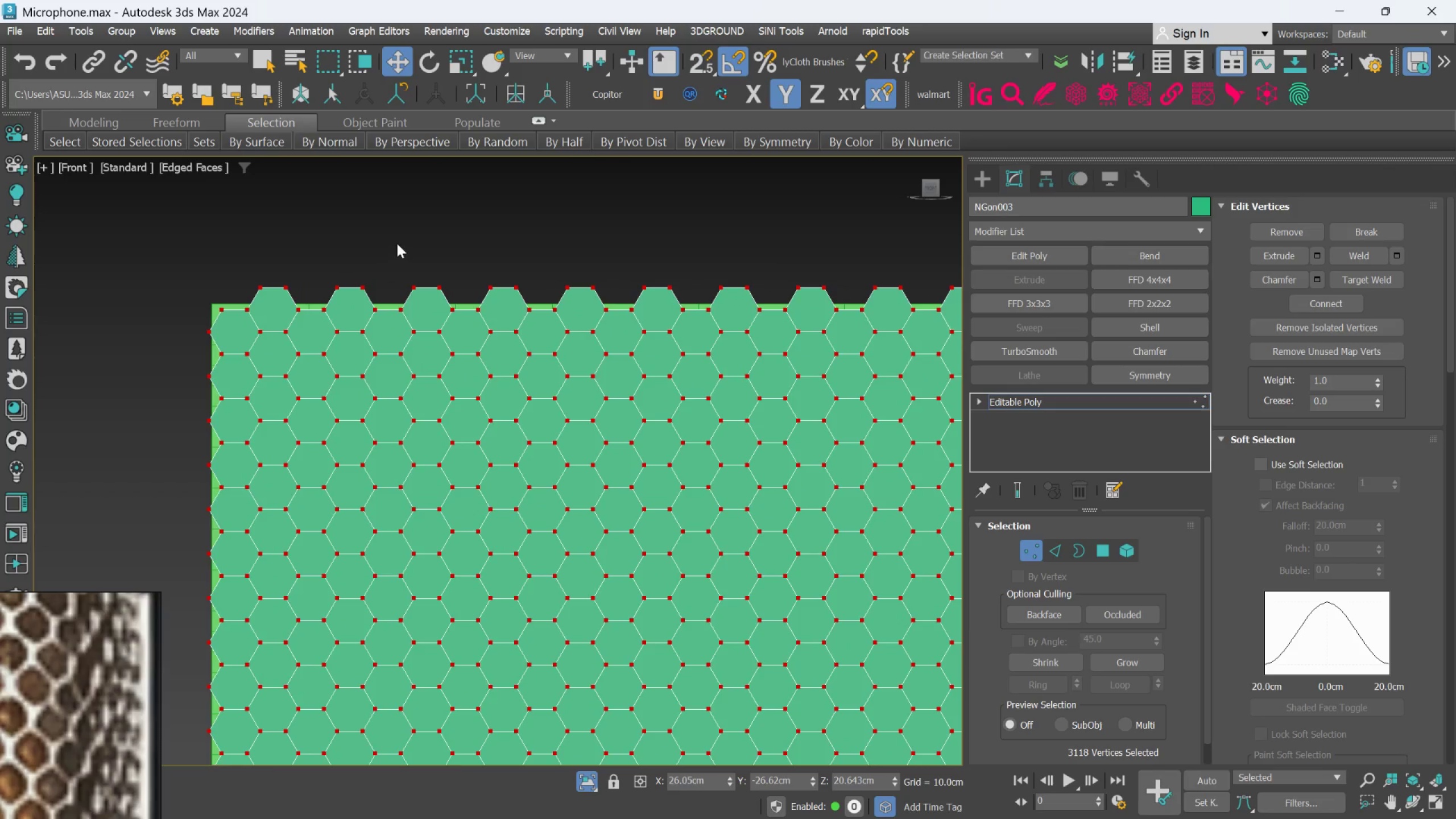 
left_click([397, 243])
 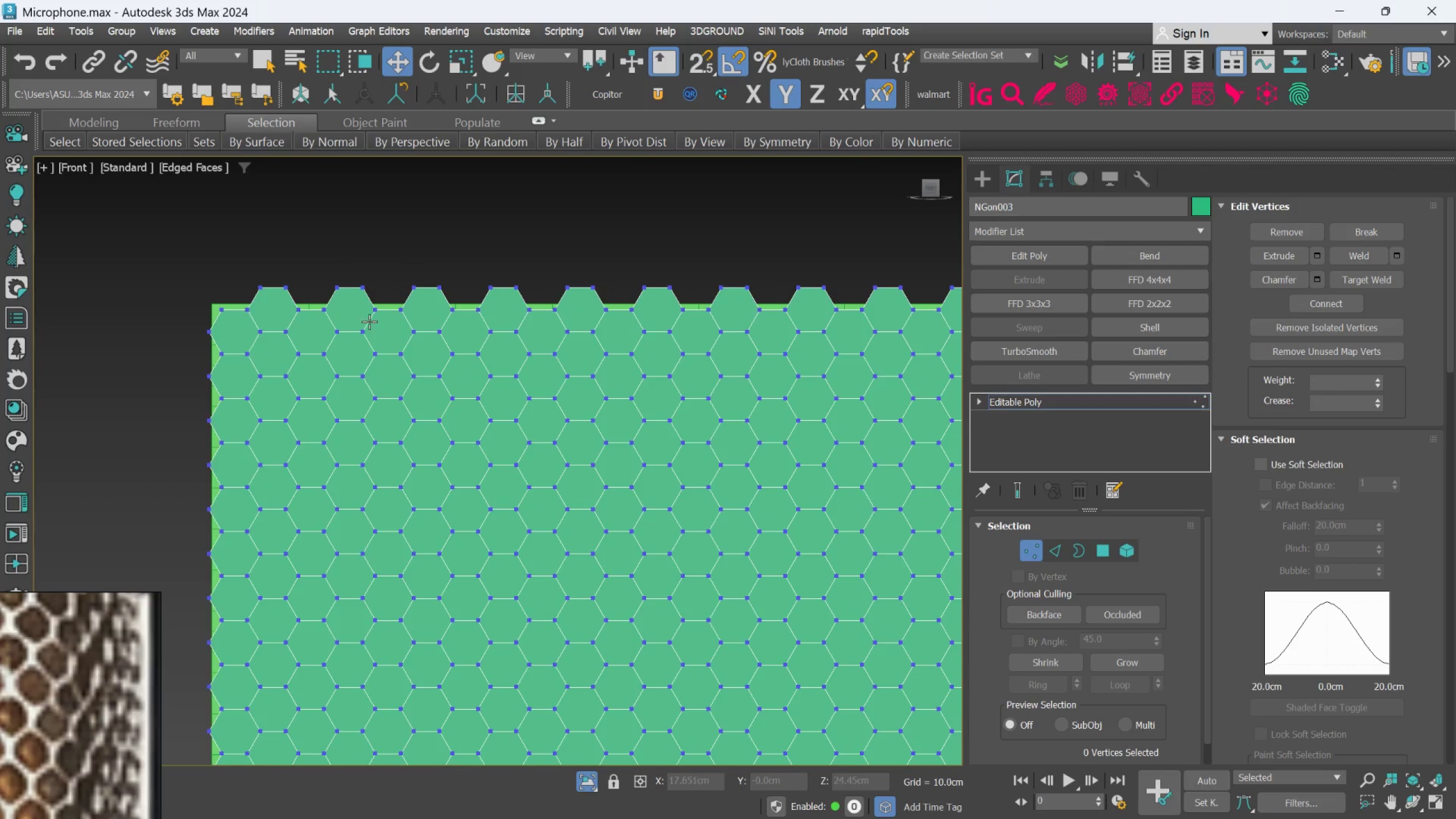 
scroll: coordinate [367, 324], scroll_direction: up, amount: 4.0
 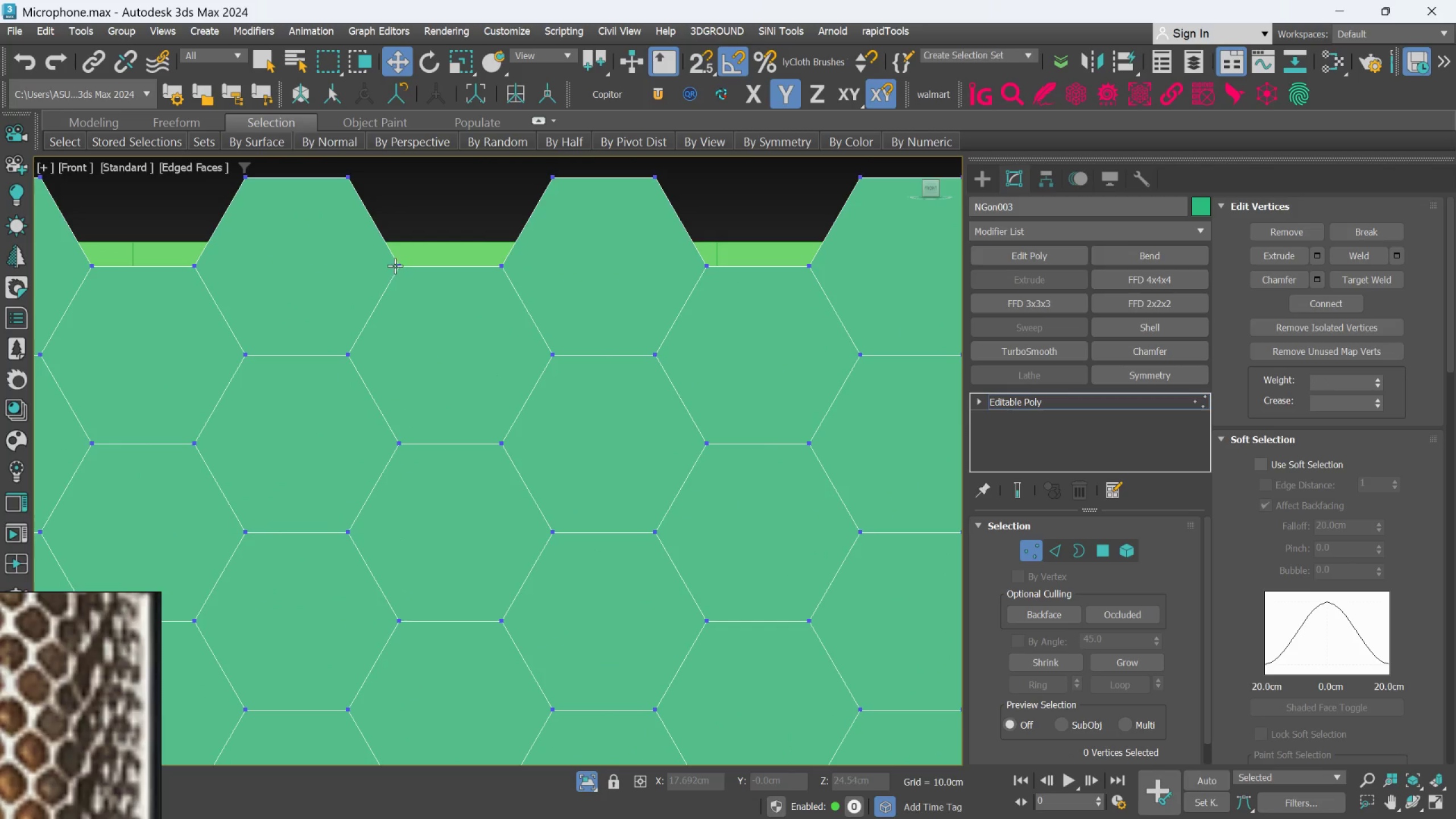 
left_click([395, 264])
 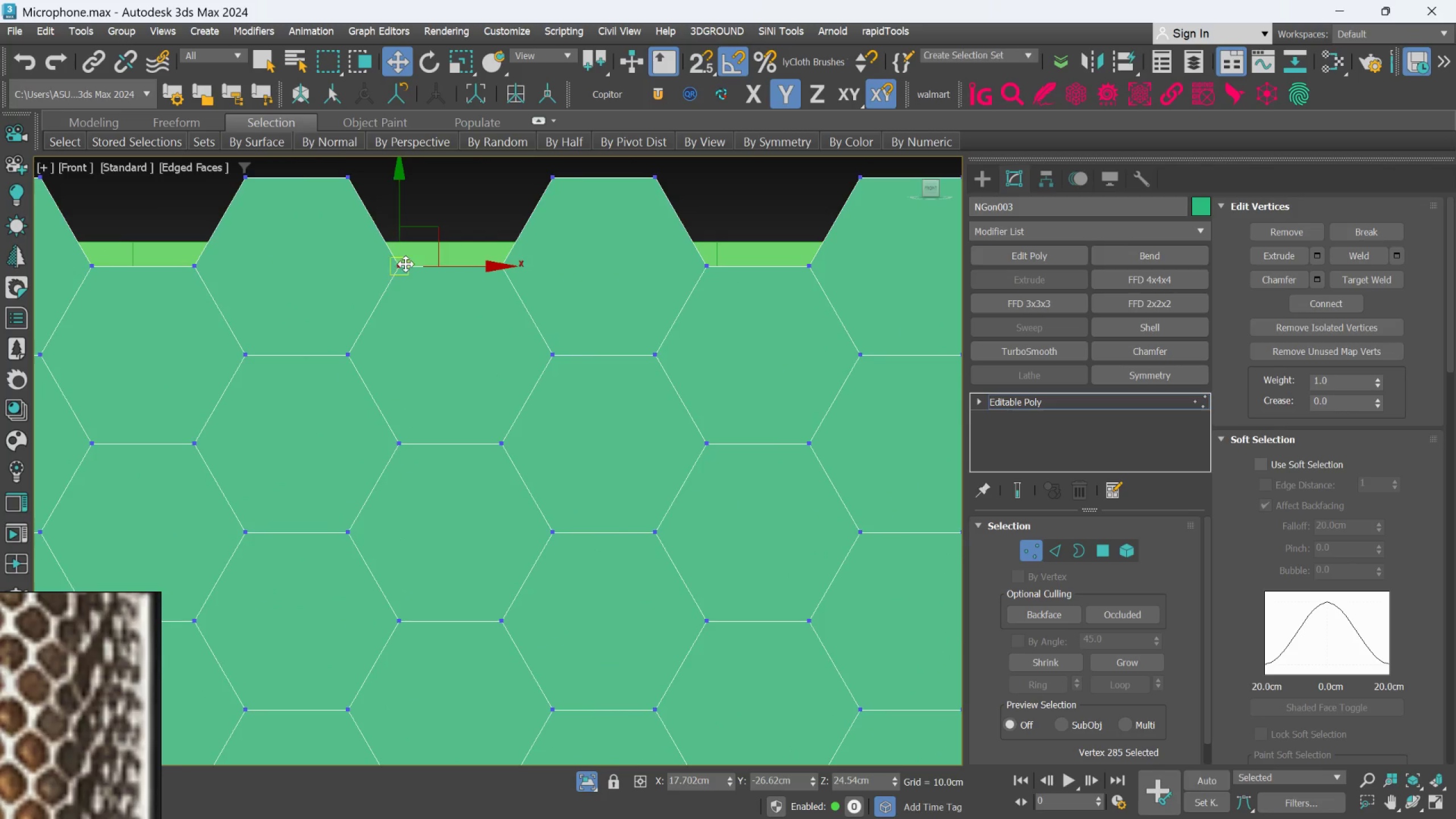 
scroll: coordinate [406, 269], scroll_direction: down, amount: 2.0
 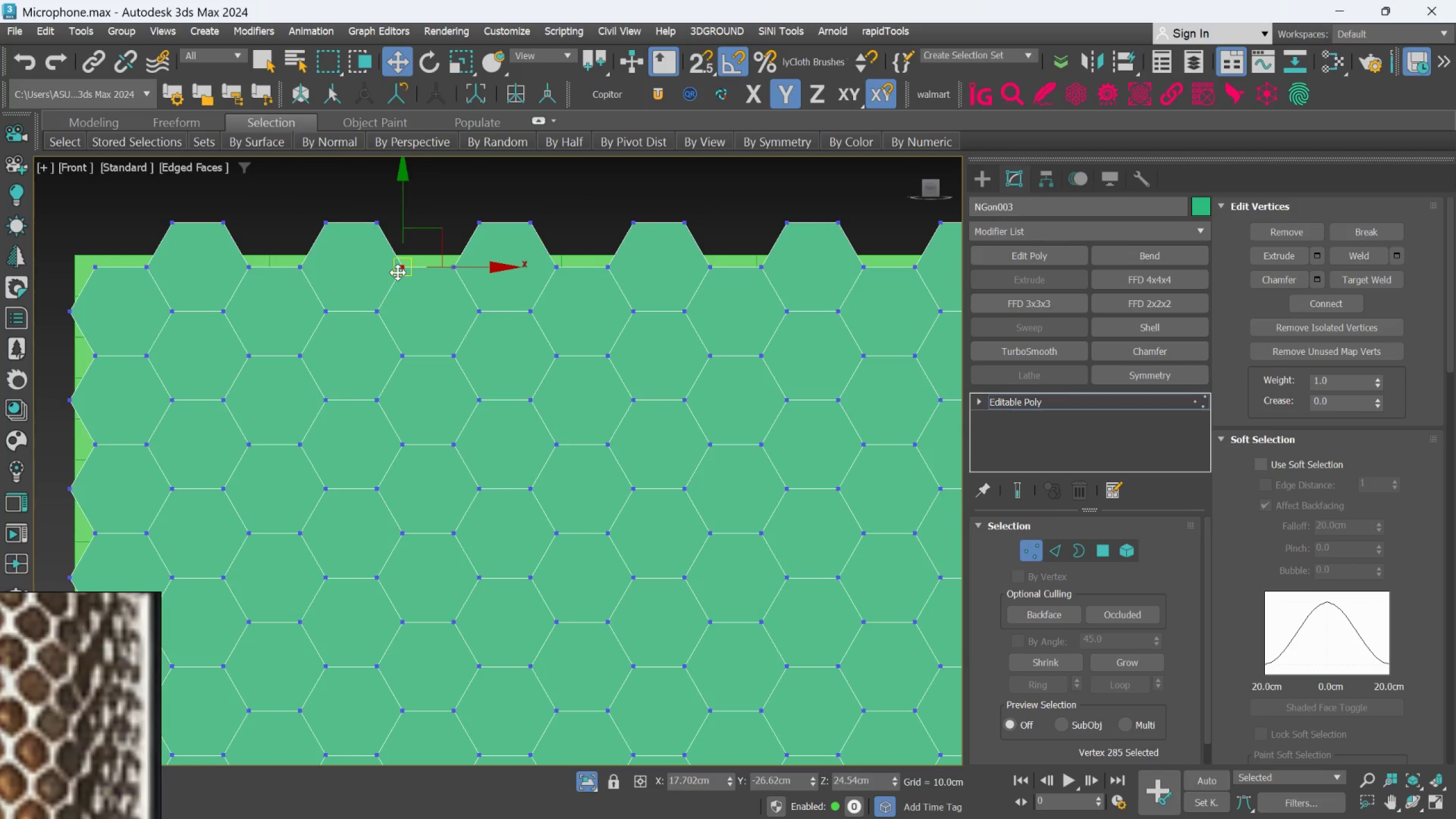 
hold_key(key=AltLeft, duration=0.71)
 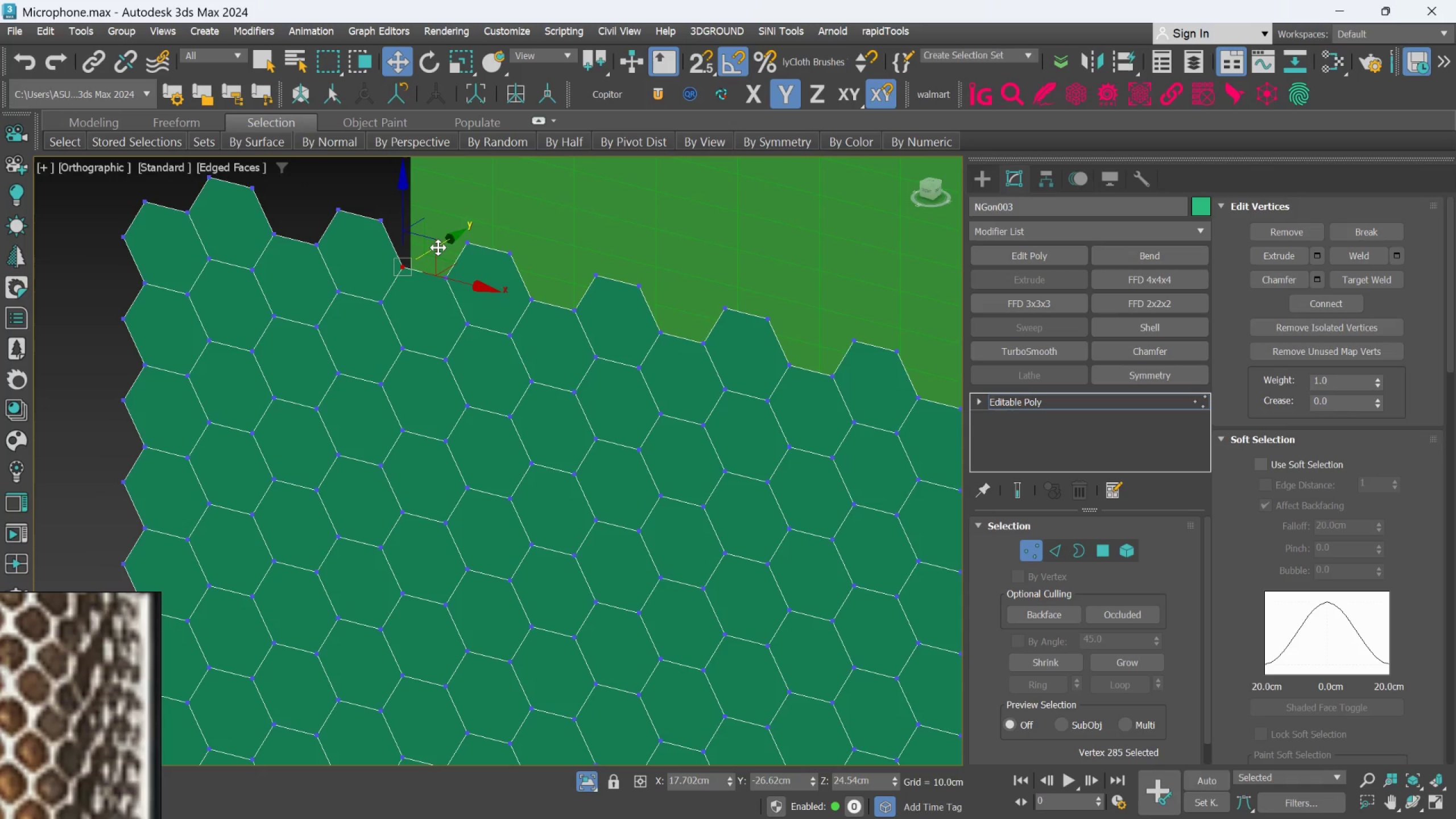 
left_click_drag(start_coordinate=[438, 247], to_coordinate=[446, 235])
 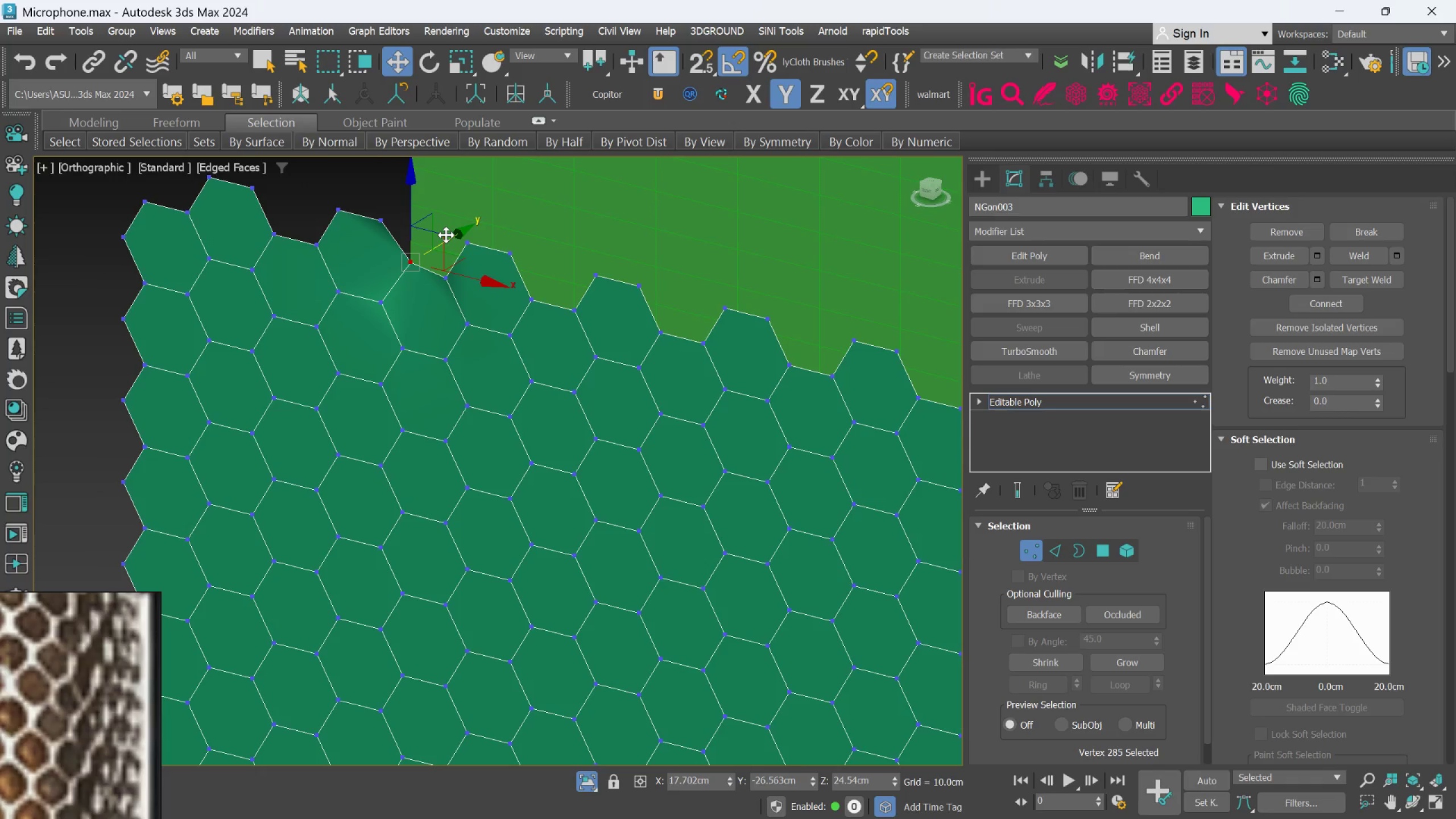 
key(Control+Z)
 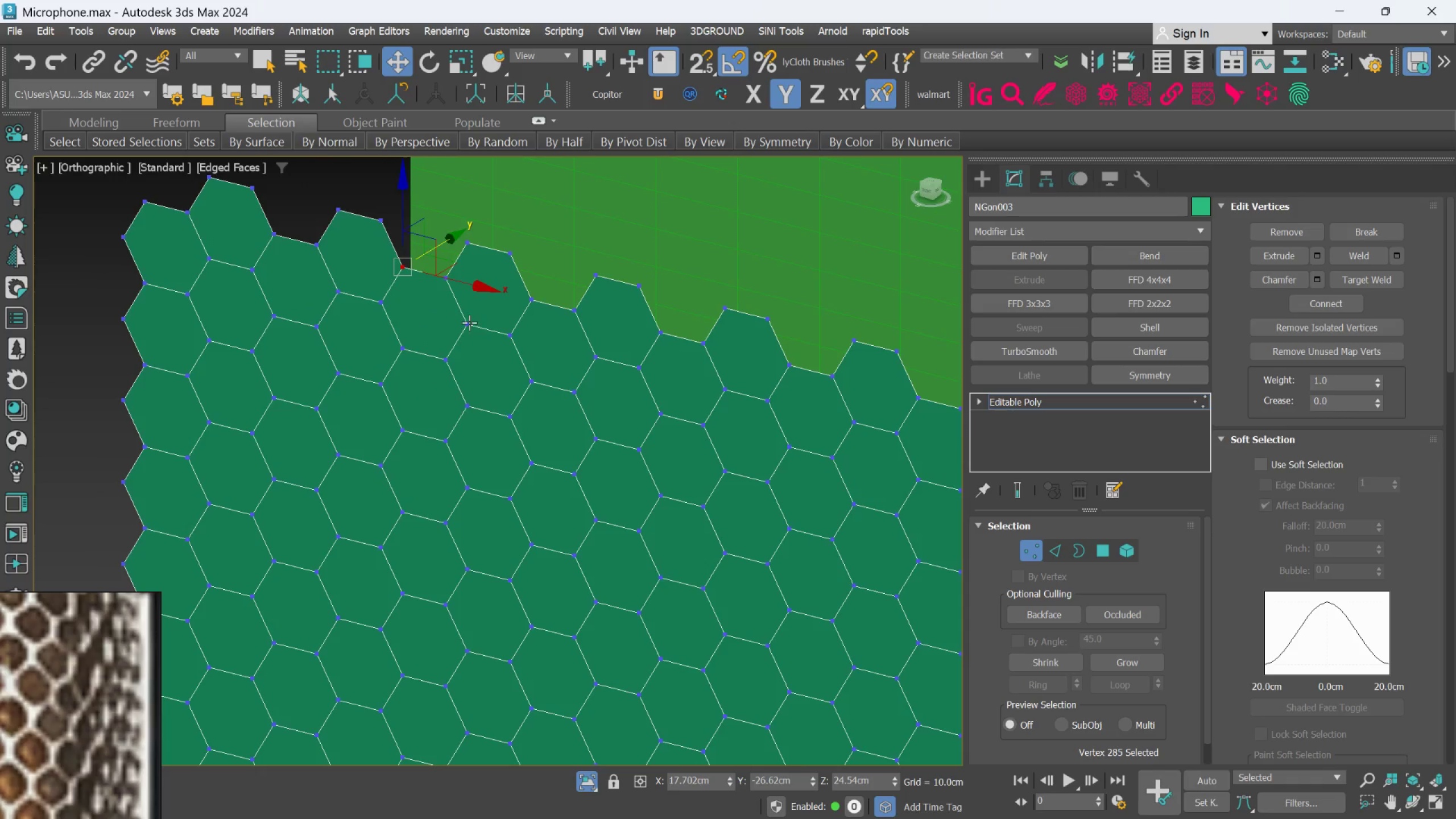 
left_click([468, 325])
 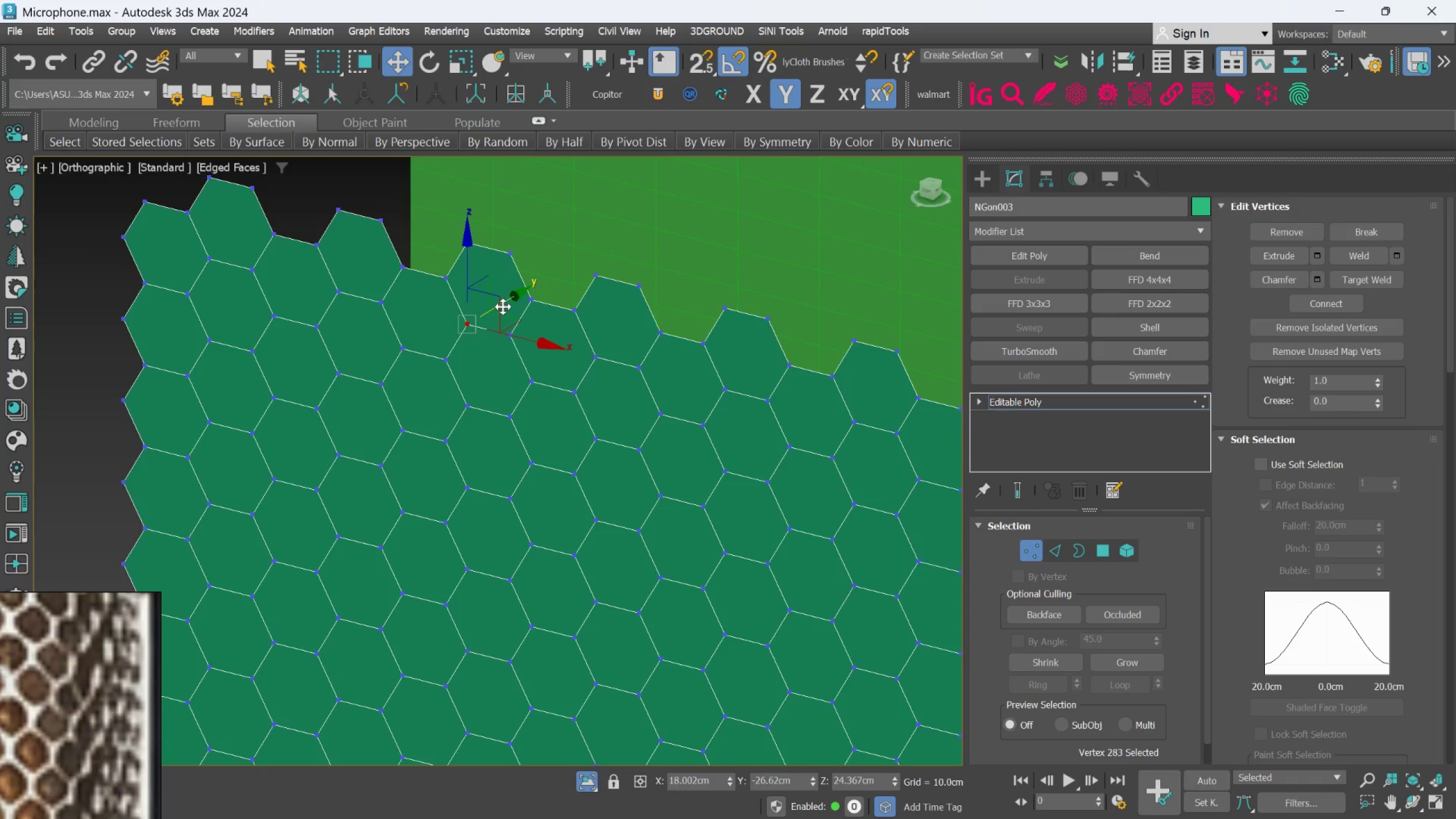 
left_click_drag(start_coordinate=[503, 304], to_coordinate=[511, 295])
 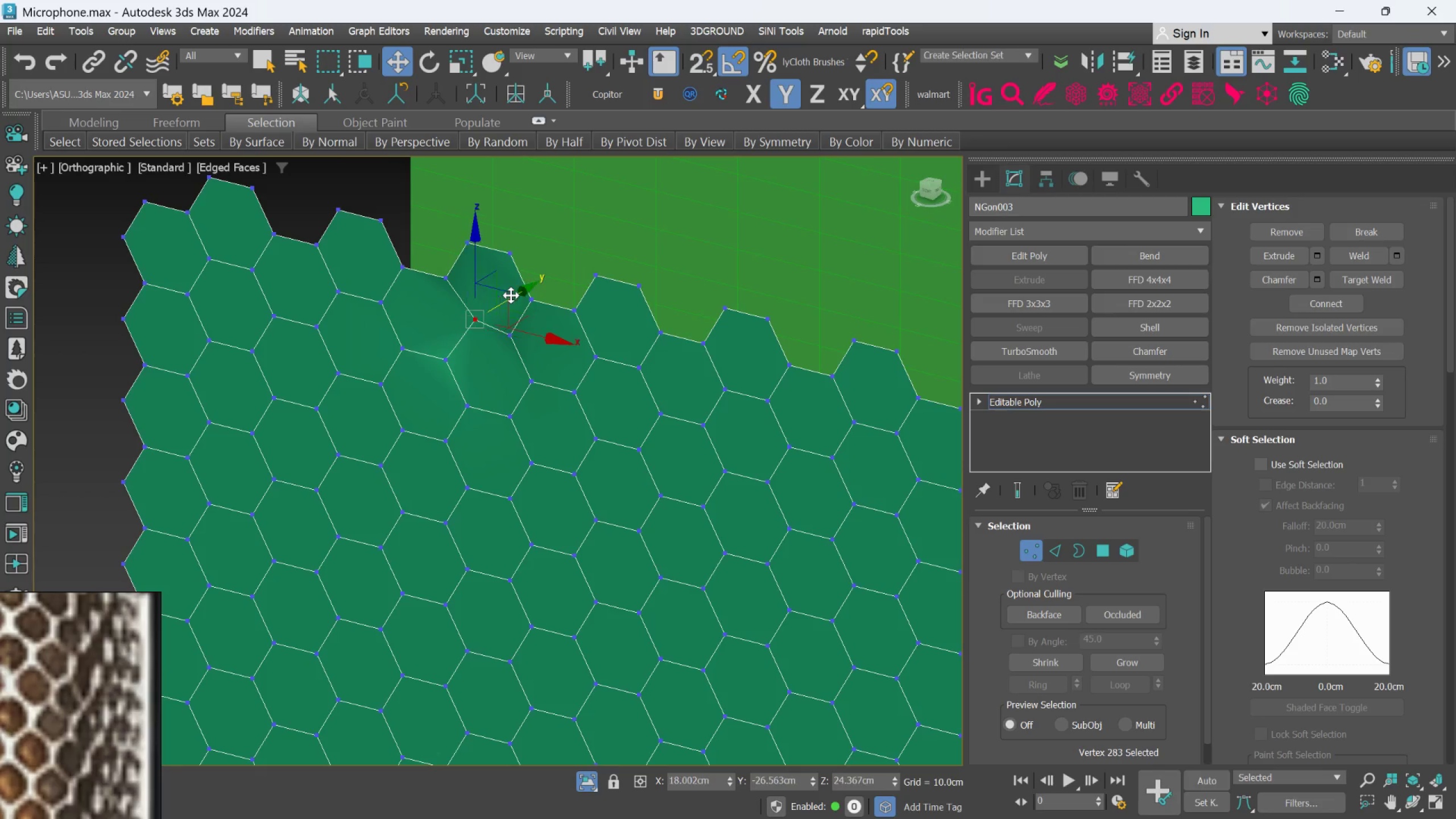 
key(Control+Z)
 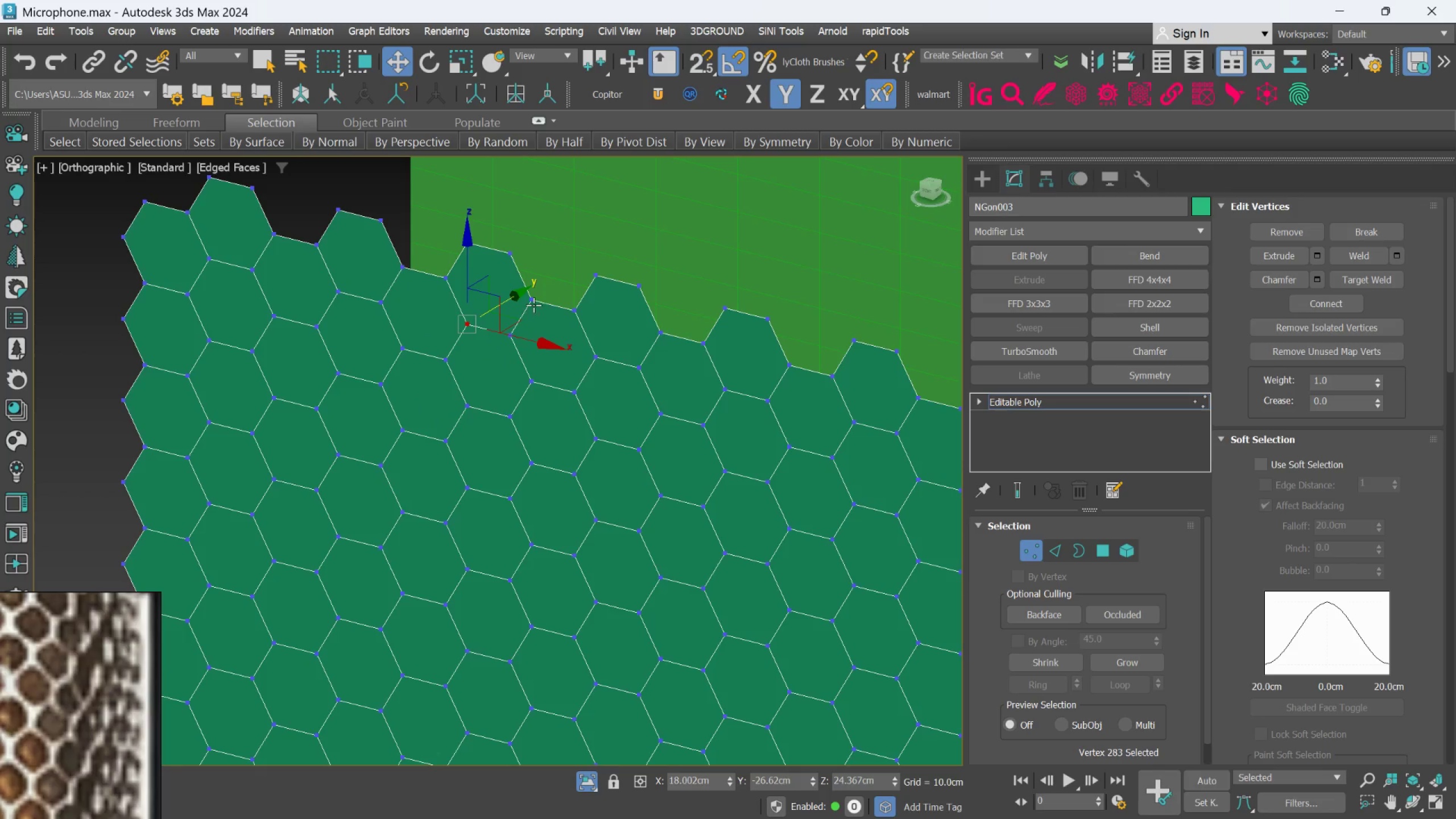 
left_click([534, 303])
 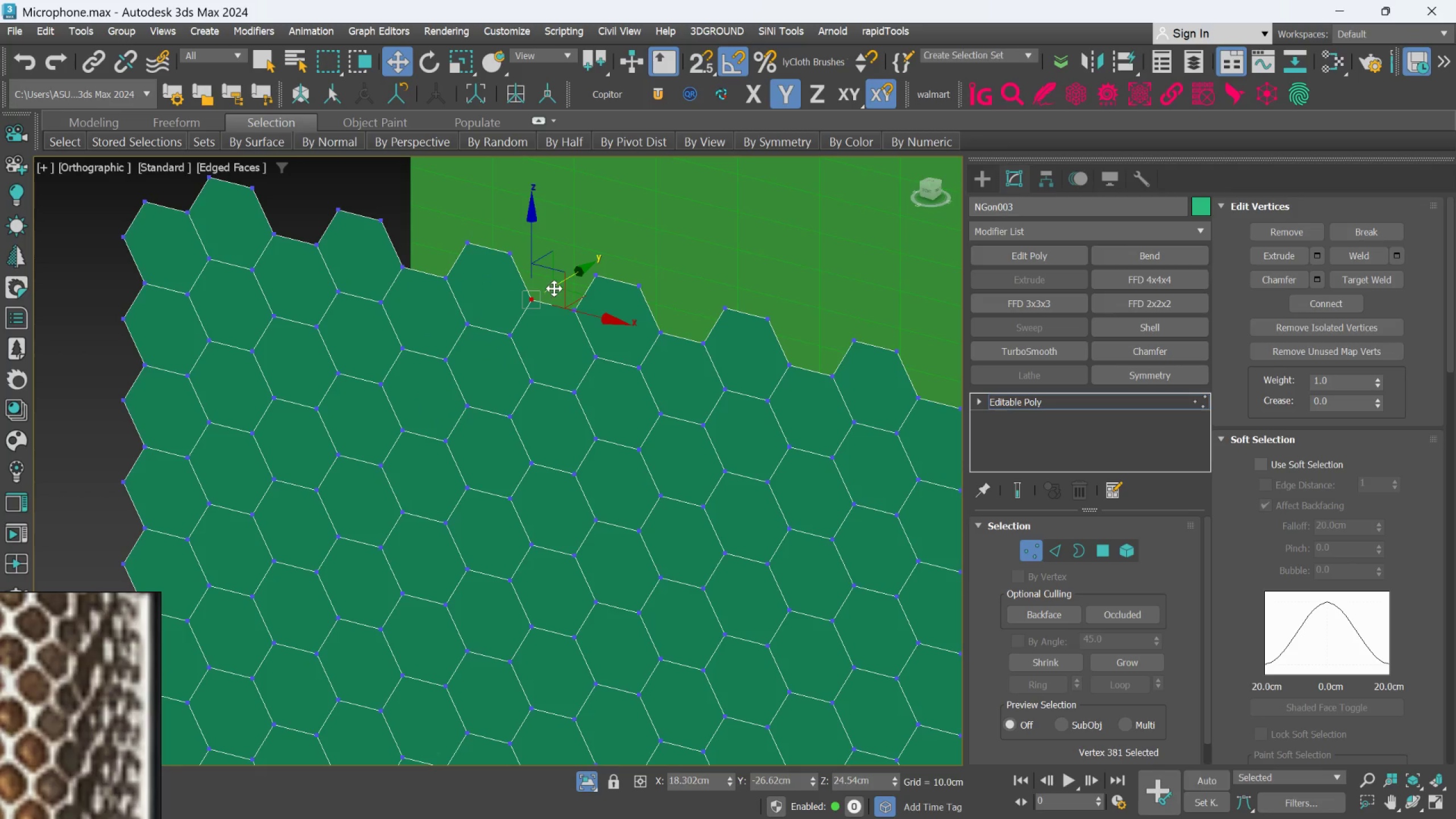 
left_click_drag(start_coordinate=[557, 286], to_coordinate=[572, 279])
 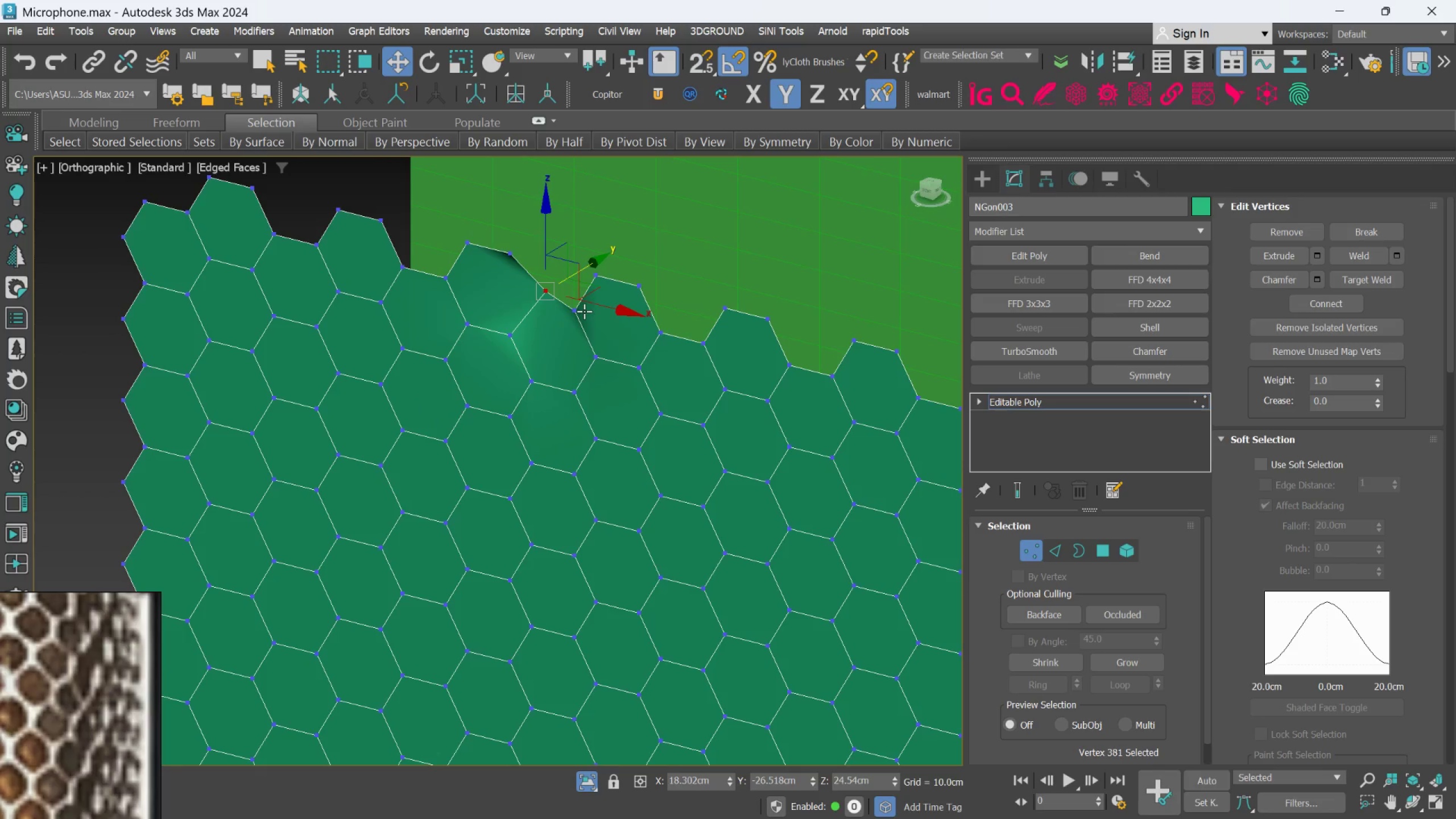 
key(Control+Z)
 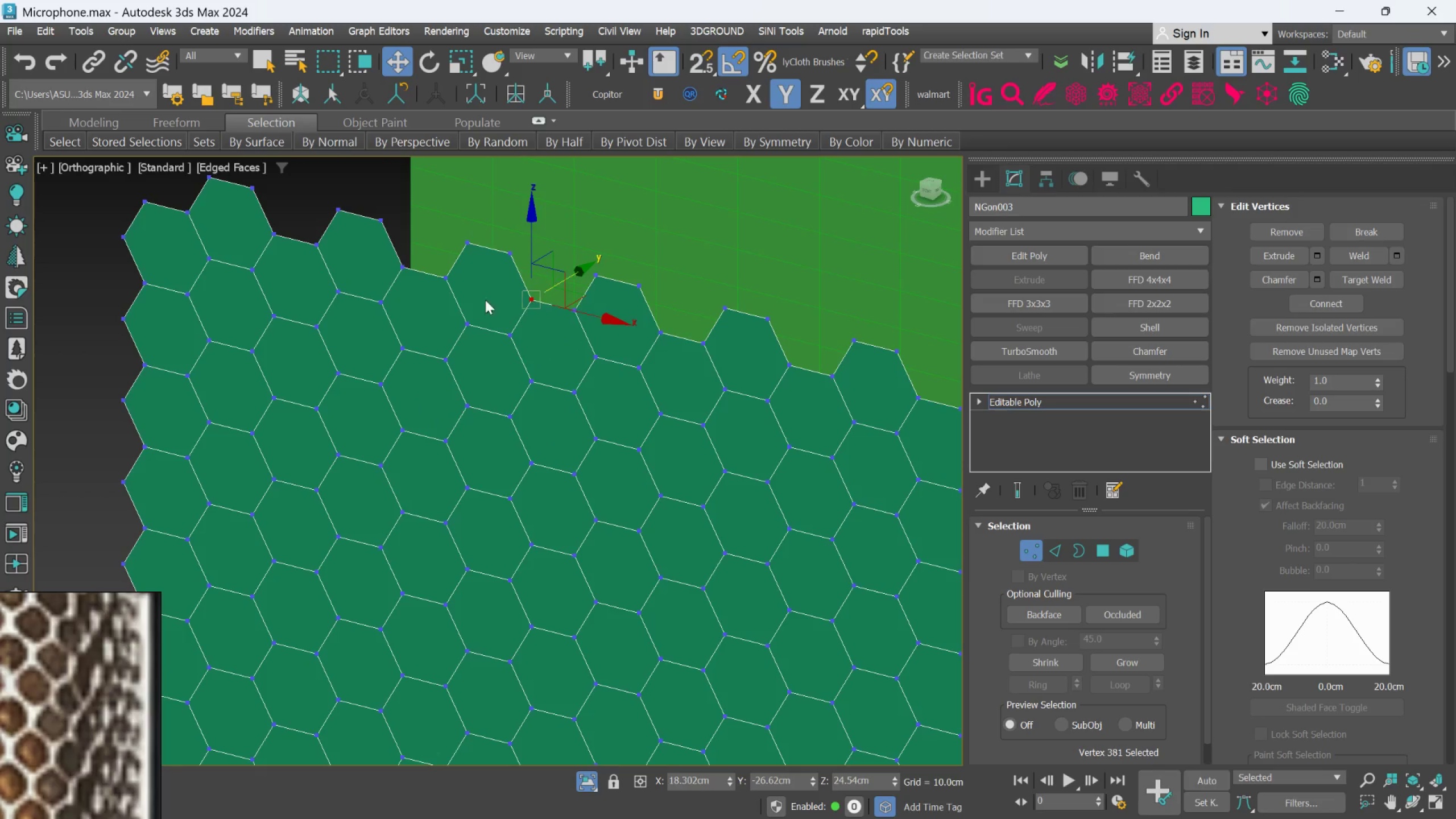 
scroll: coordinate [435, 286], scroll_direction: down, amount: 2.0
 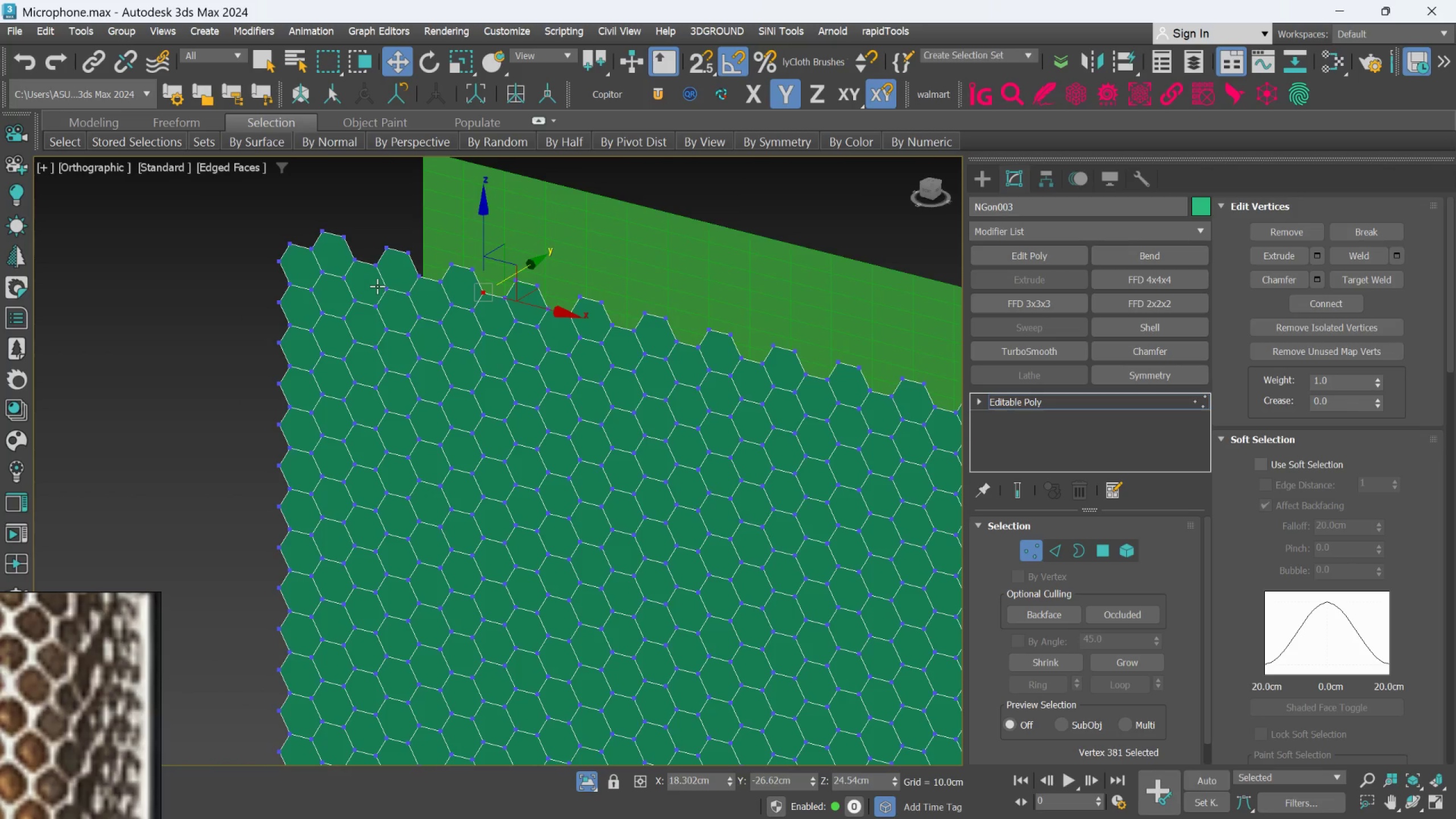 
scroll: coordinate [369, 282], scroll_direction: up, amount: 1.0
 